 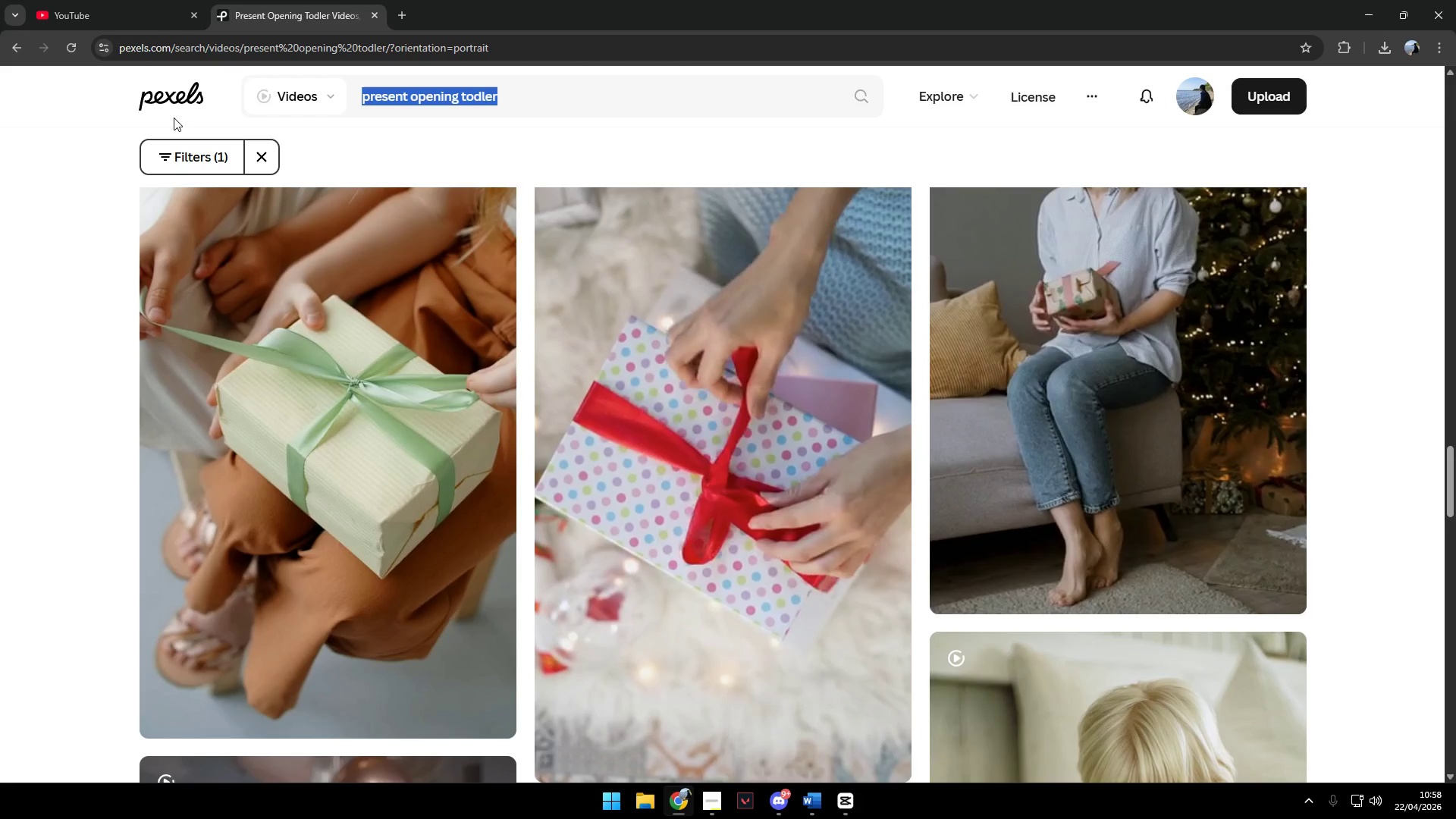 
key(Enter)
 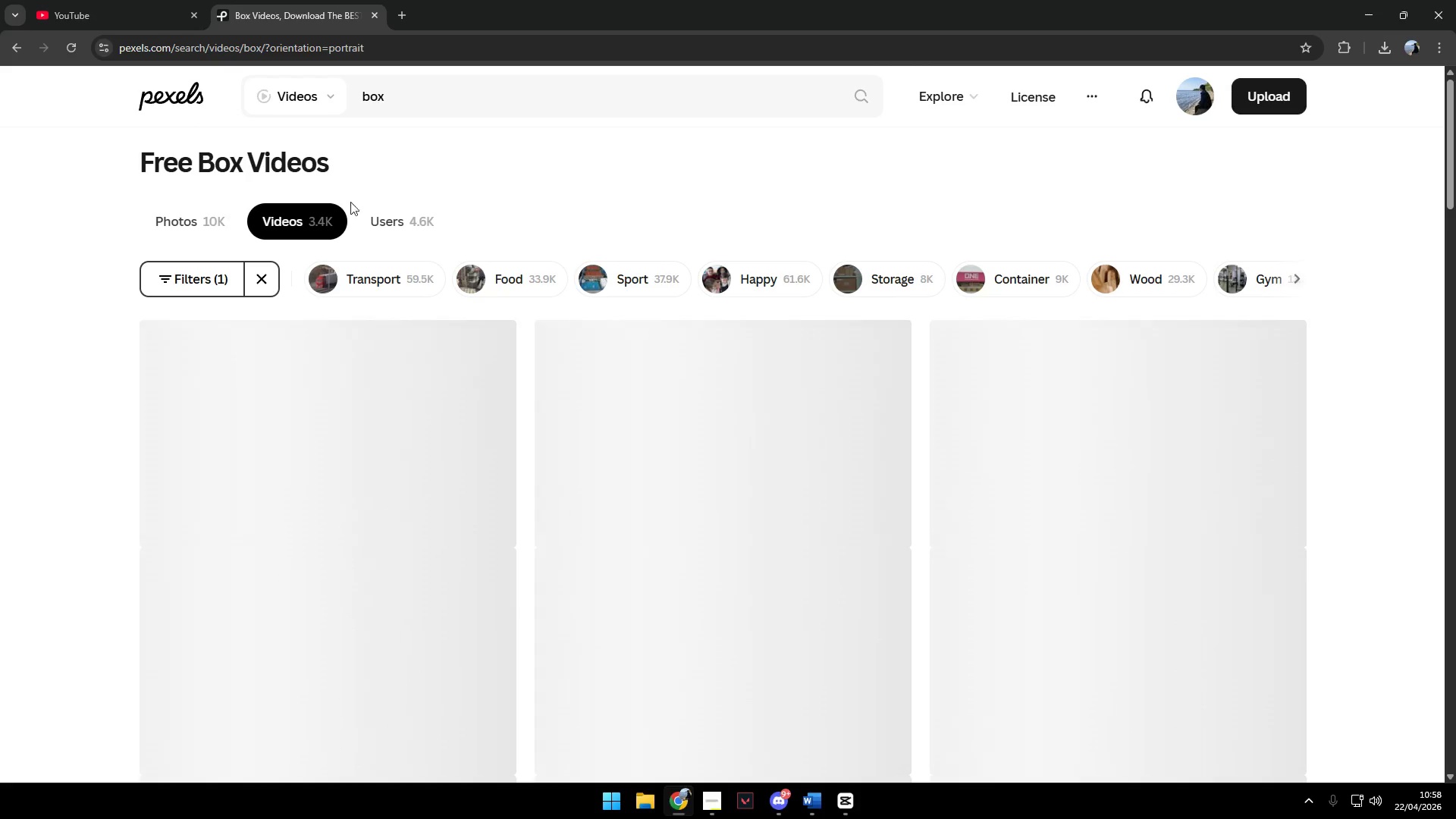 
scroll: coordinate [626, 370], scroll_direction: down, amount: 40.0
 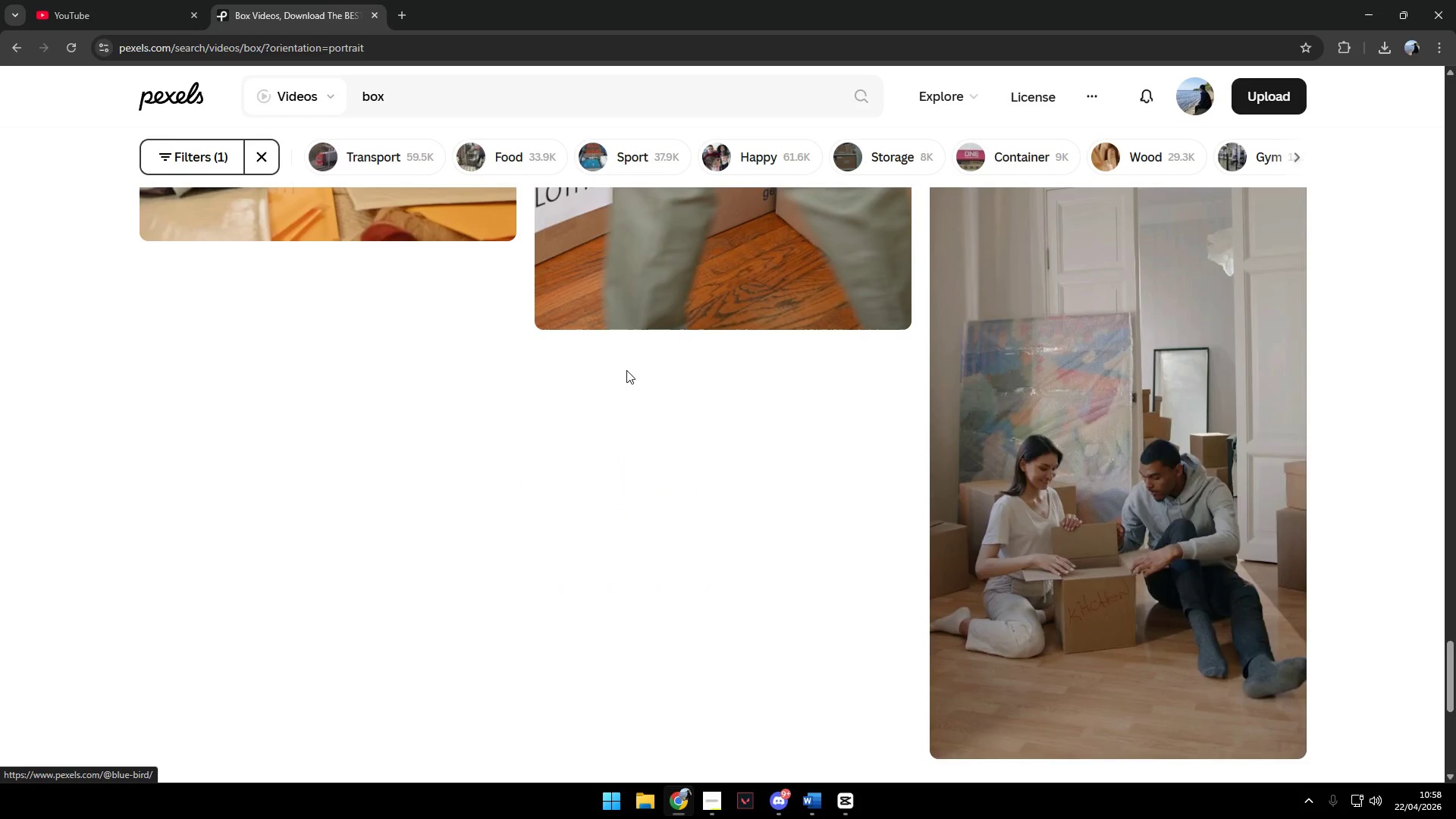 
scroll: coordinate [630, 363], scroll_direction: down, amount: 44.0
 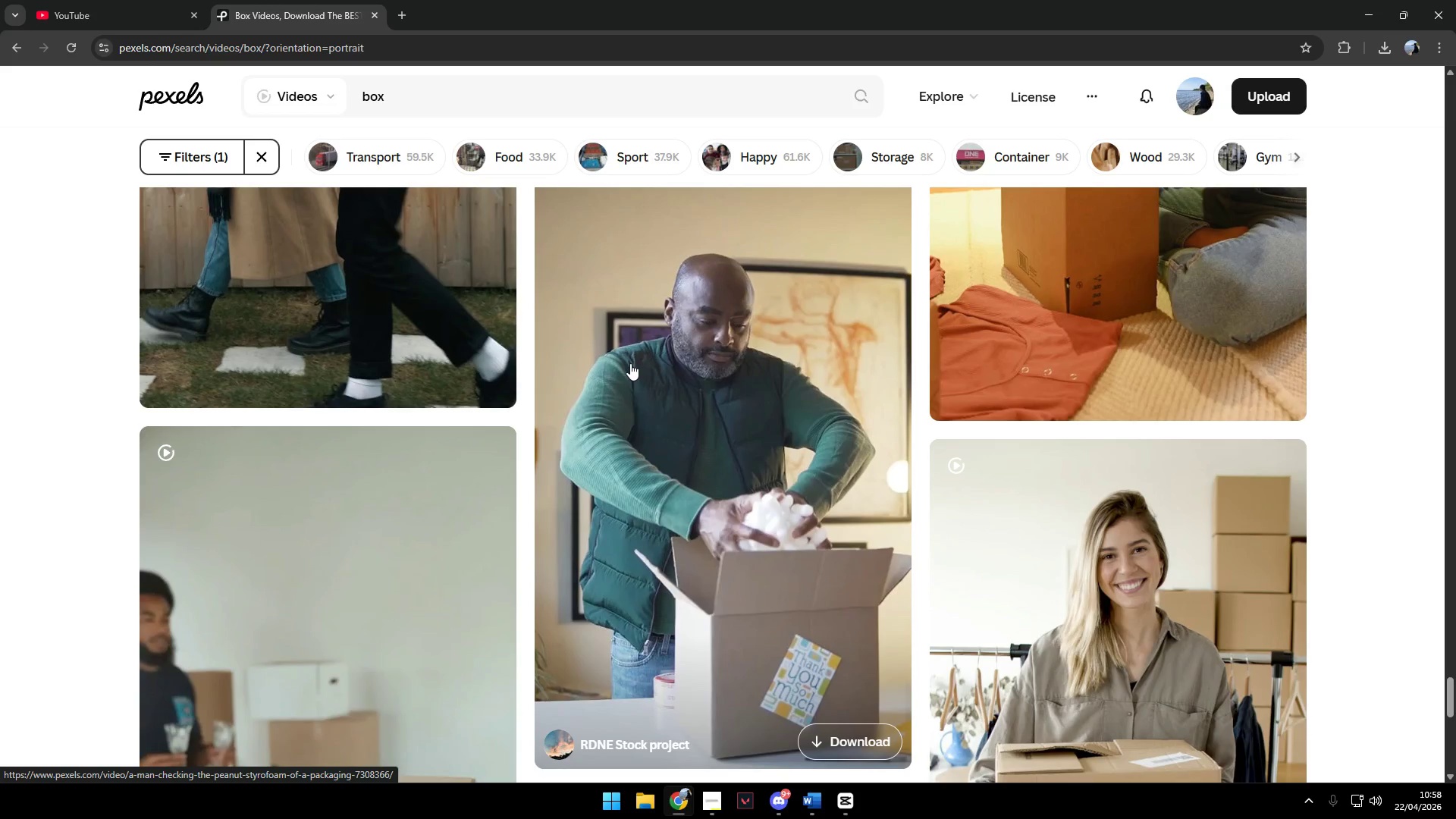 
scroll: coordinate [626, 361], scroll_direction: down, amount: 48.0
 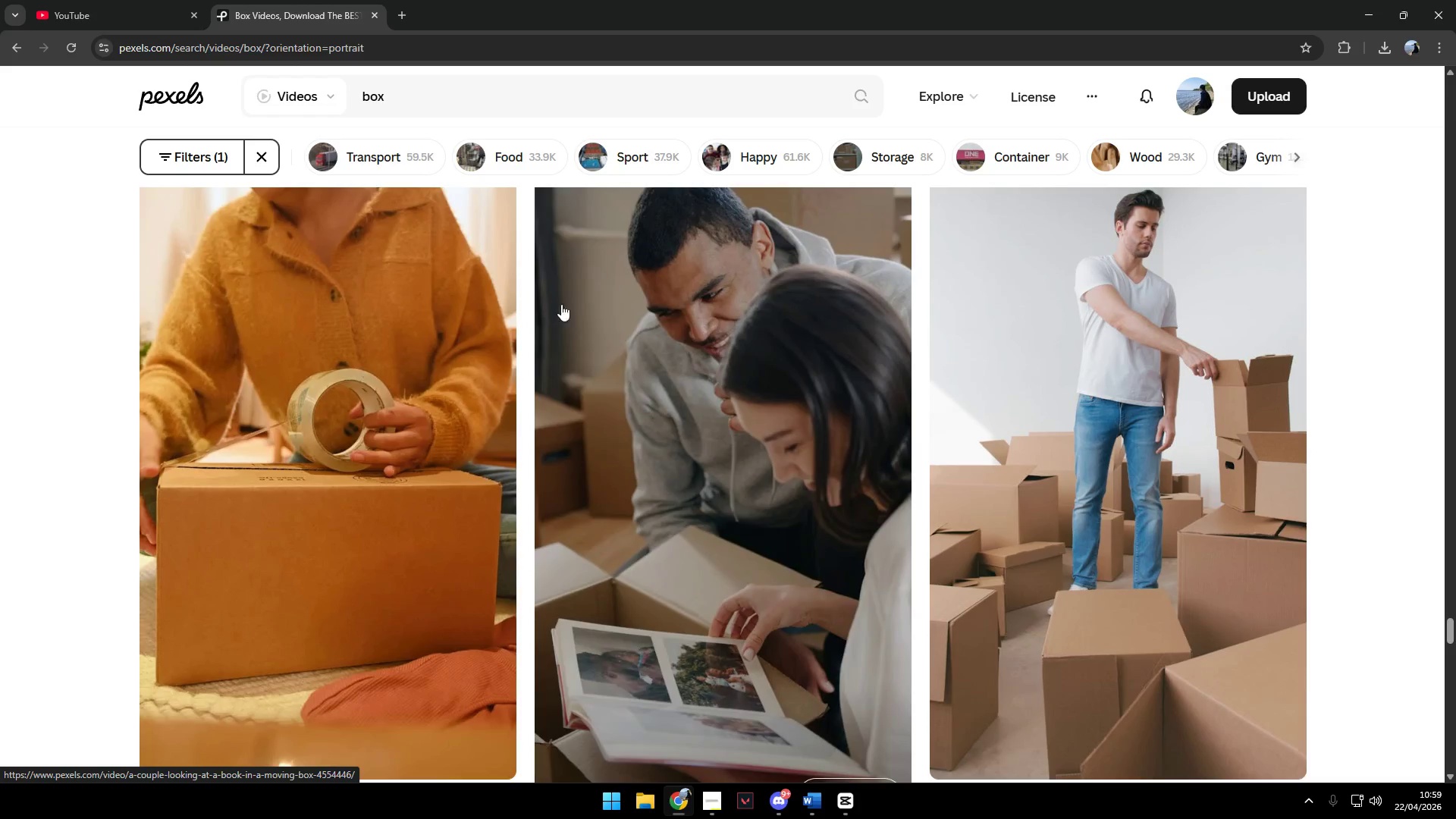 
left_click_drag(start_coordinate=[499, 105], to_coordinate=[301, 100])
 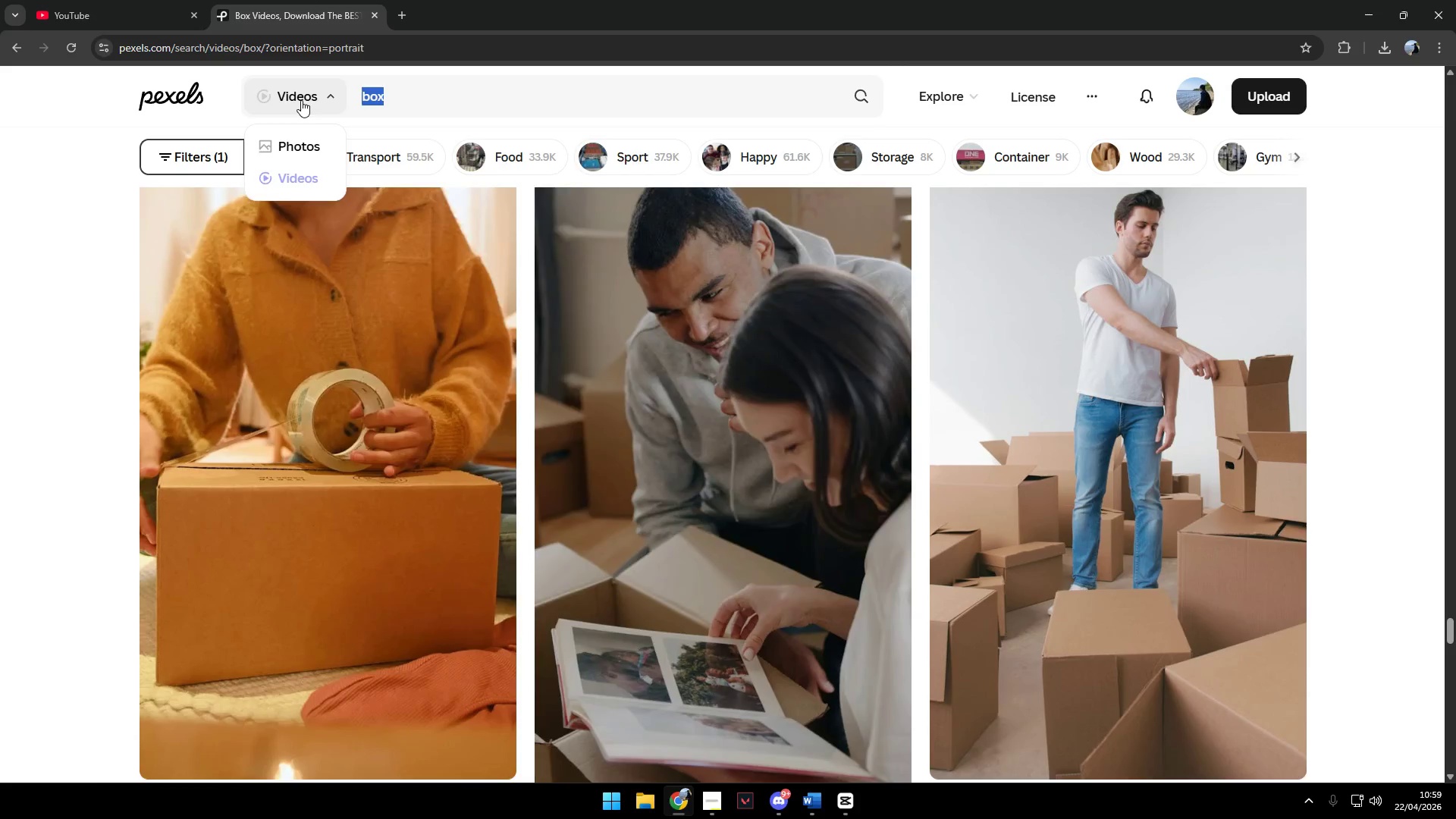 
type(care package)
 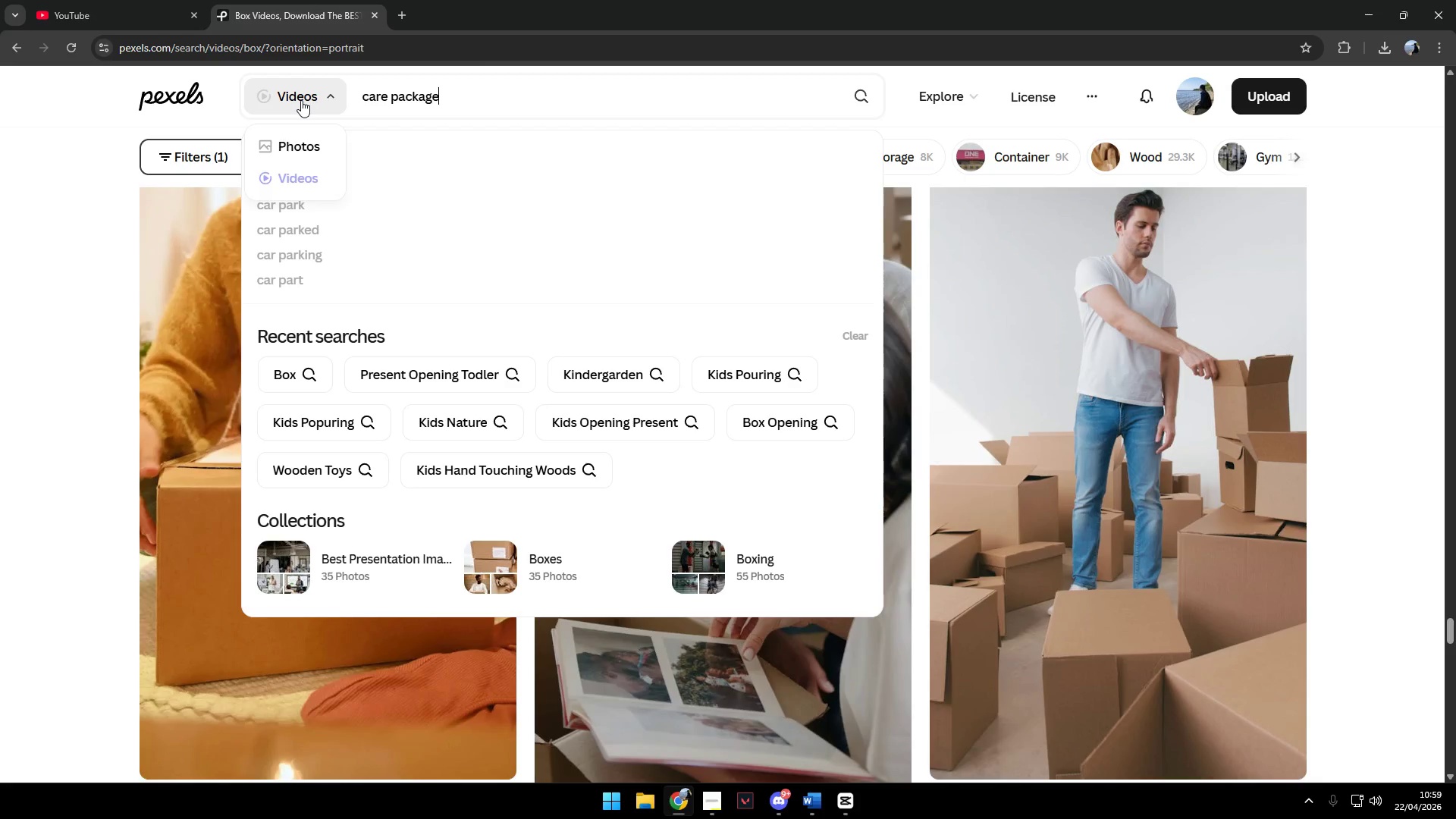 
key(Enter)
 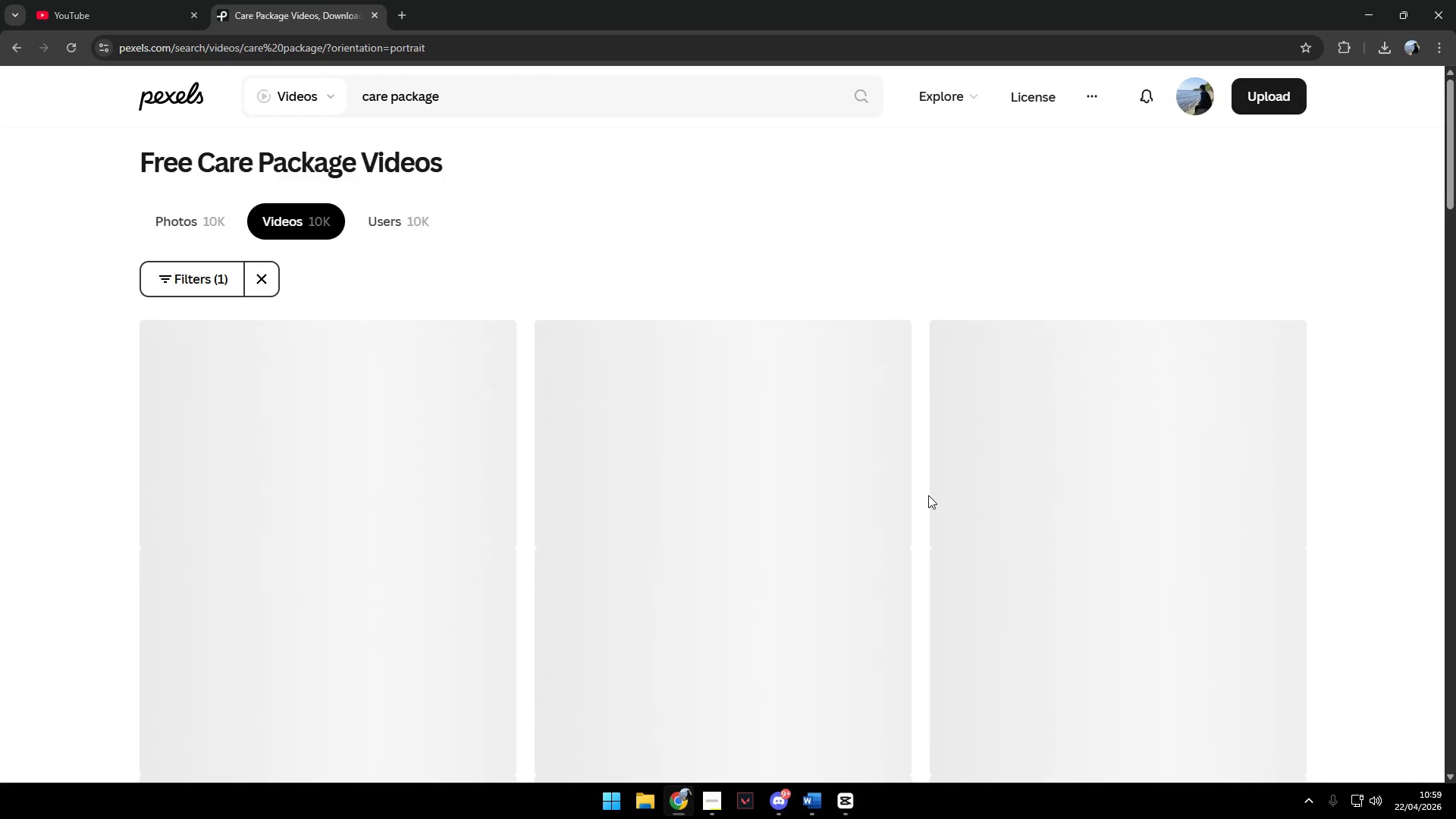 
scroll: coordinate [771, 461], scroll_direction: down, amount: 20.0
 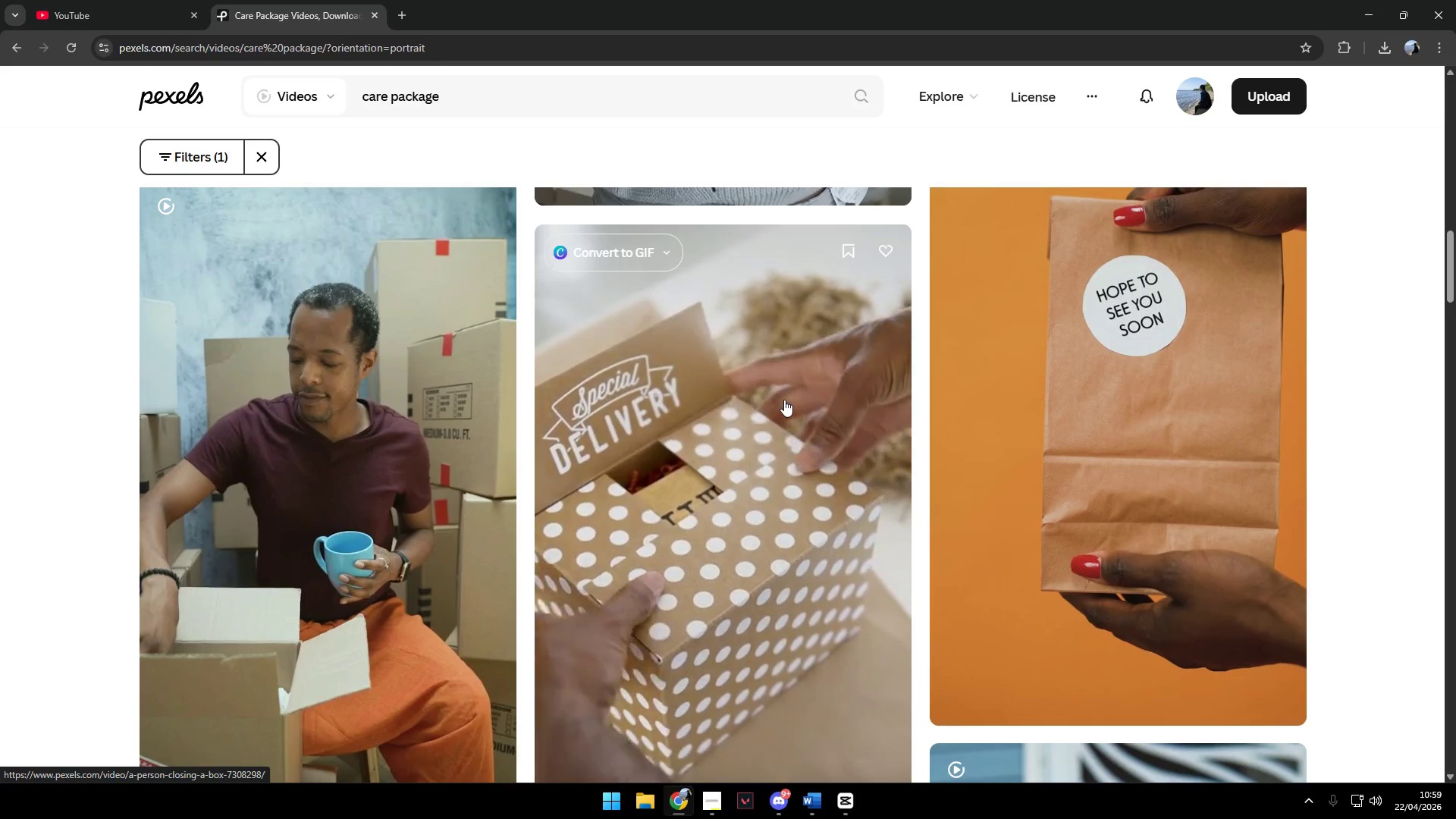 
wait(6.15)
 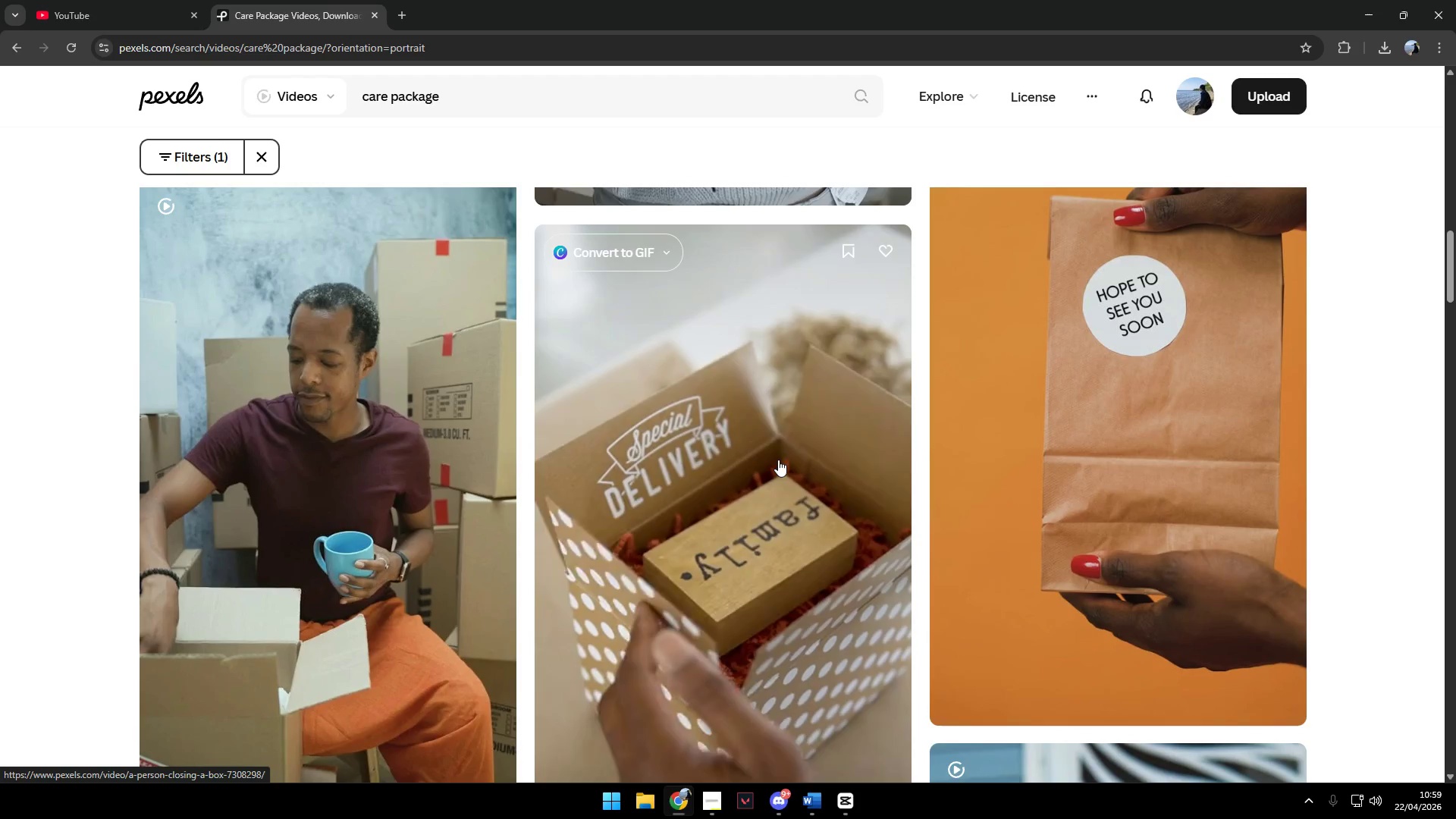 
scroll: coordinate [811, 444], scroll_direction: down, amount: 6.0
 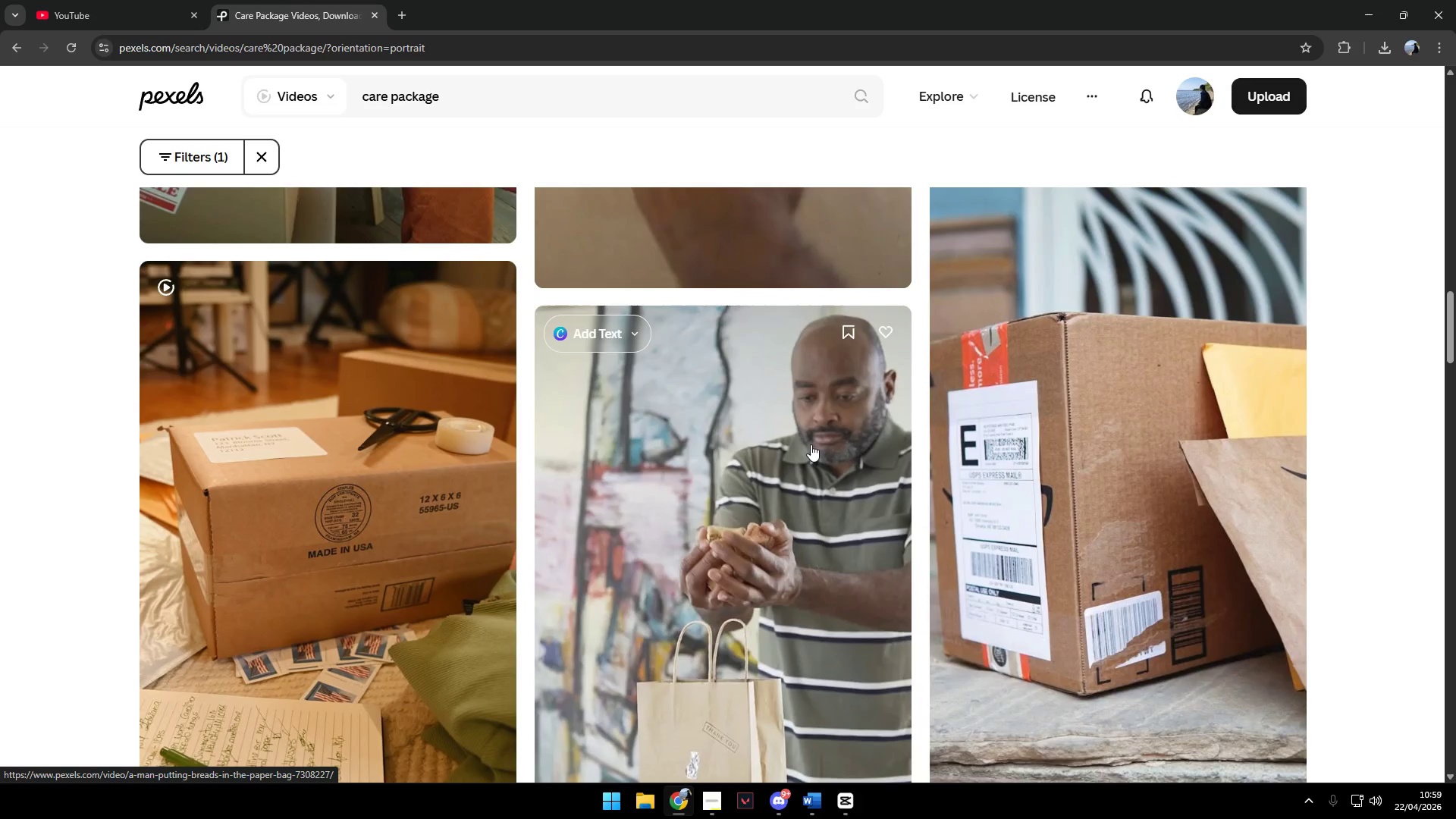 
scroll: coordinate [811, 444], scroll_direction: up, amount: 2.0
 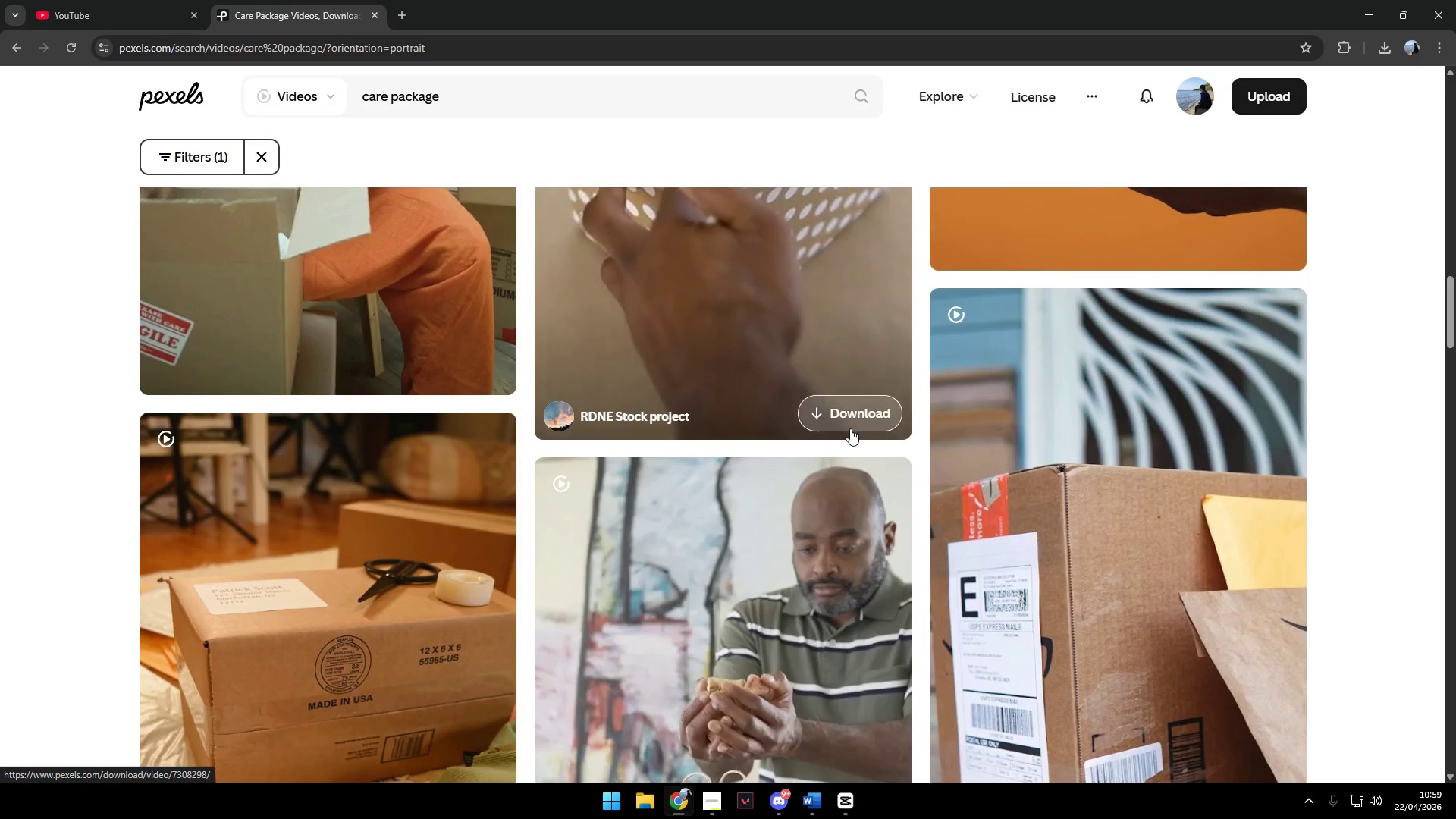 
left_click([853, 426])
 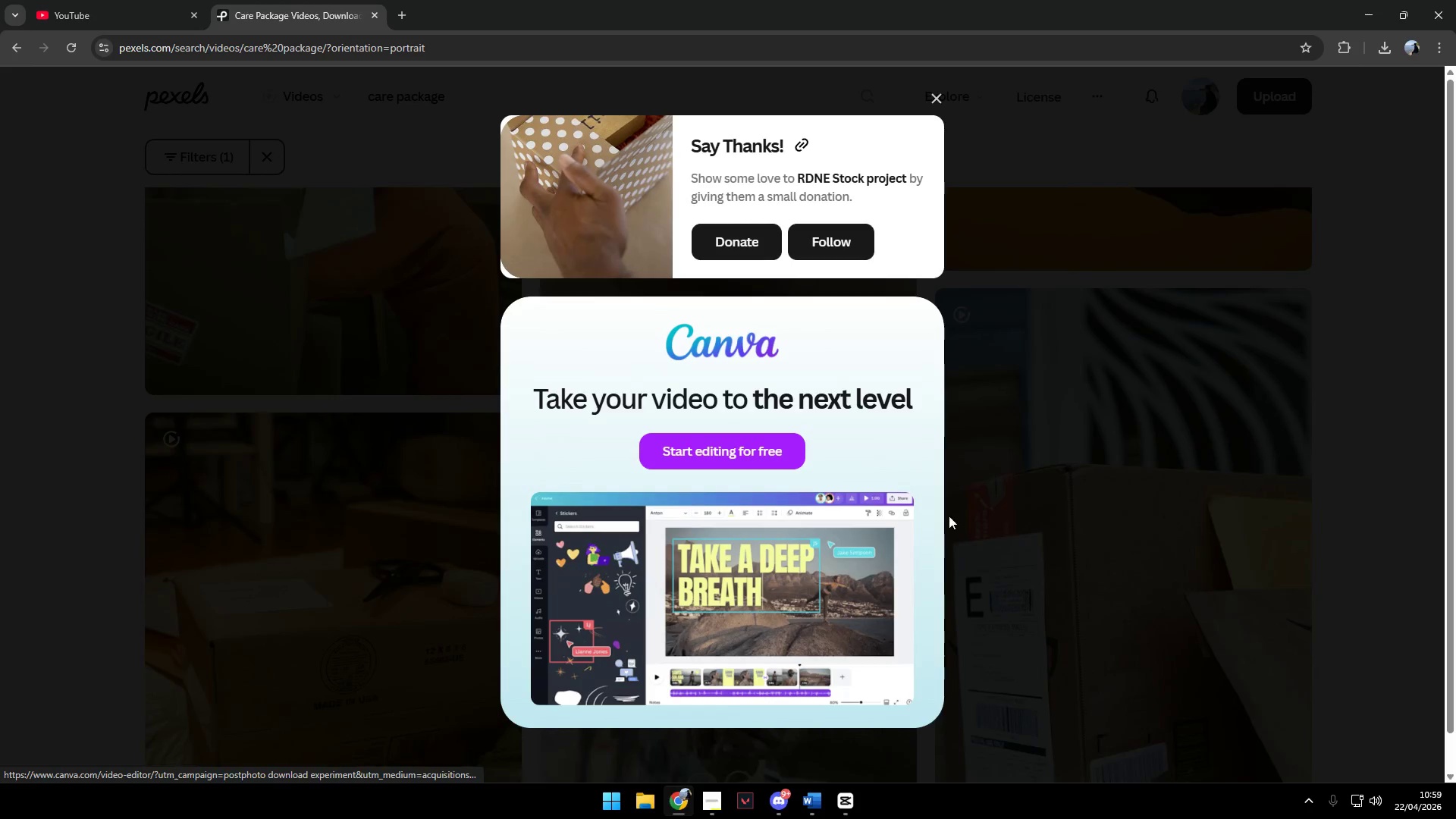 
left_click_drag(start_coordinate=[1101, 469], to_coordinate=[1105, 471])
 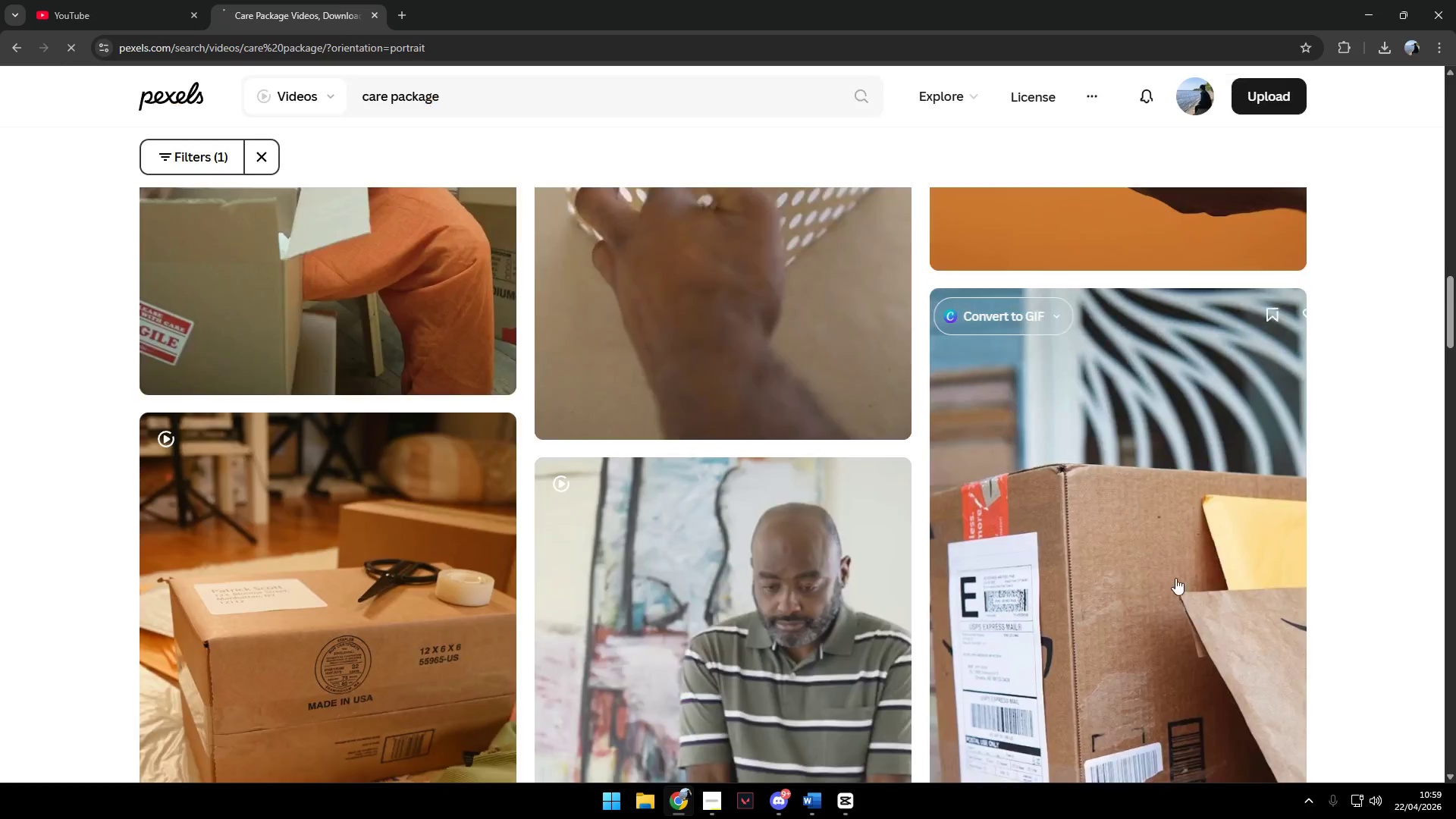 
scroll: coordinate [1109, 568], scroll_direction: down, amount: 33.0
 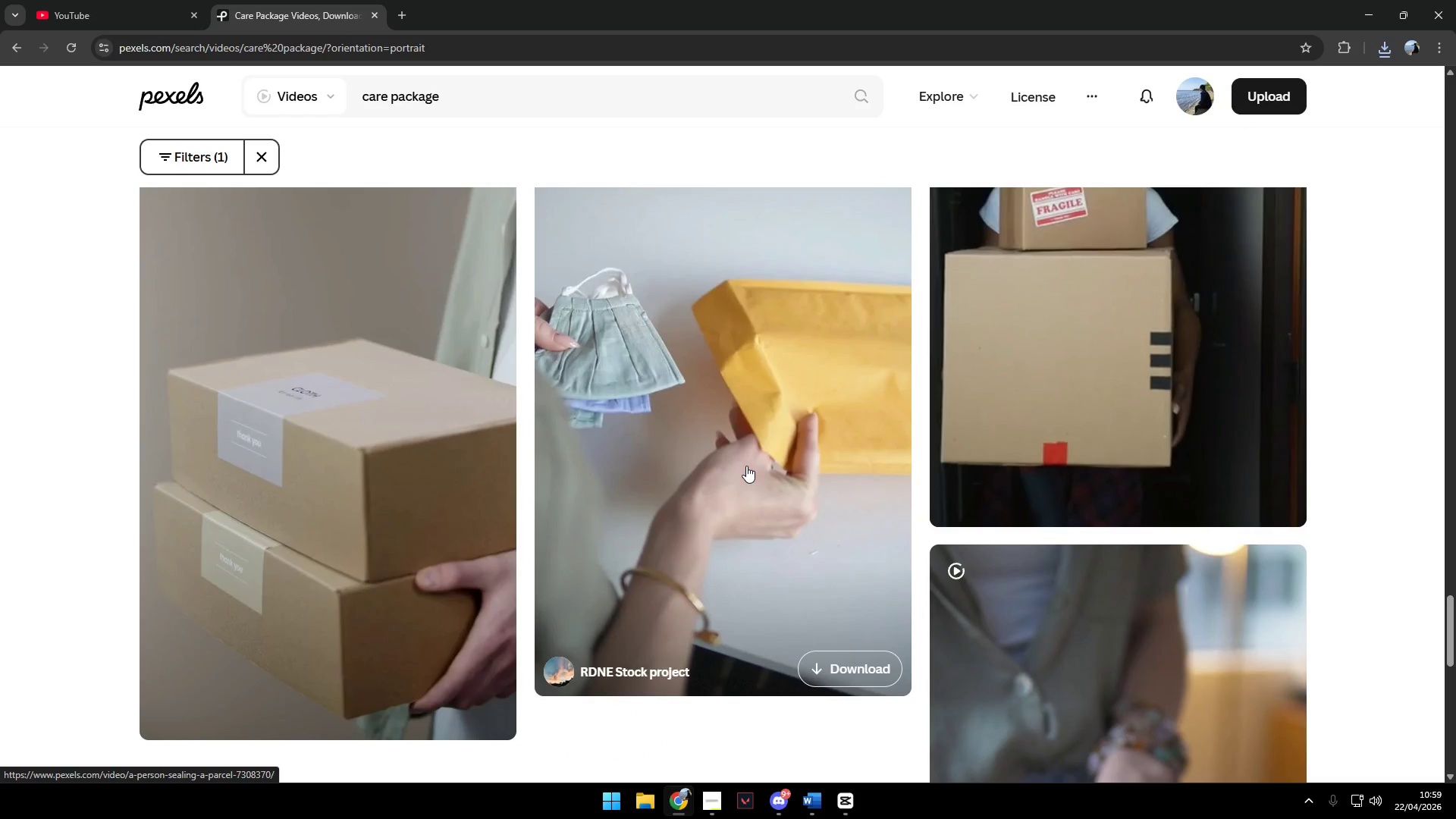 
scroll: coordinate [751, 461], scroll_direction: down, amount: 11.0
 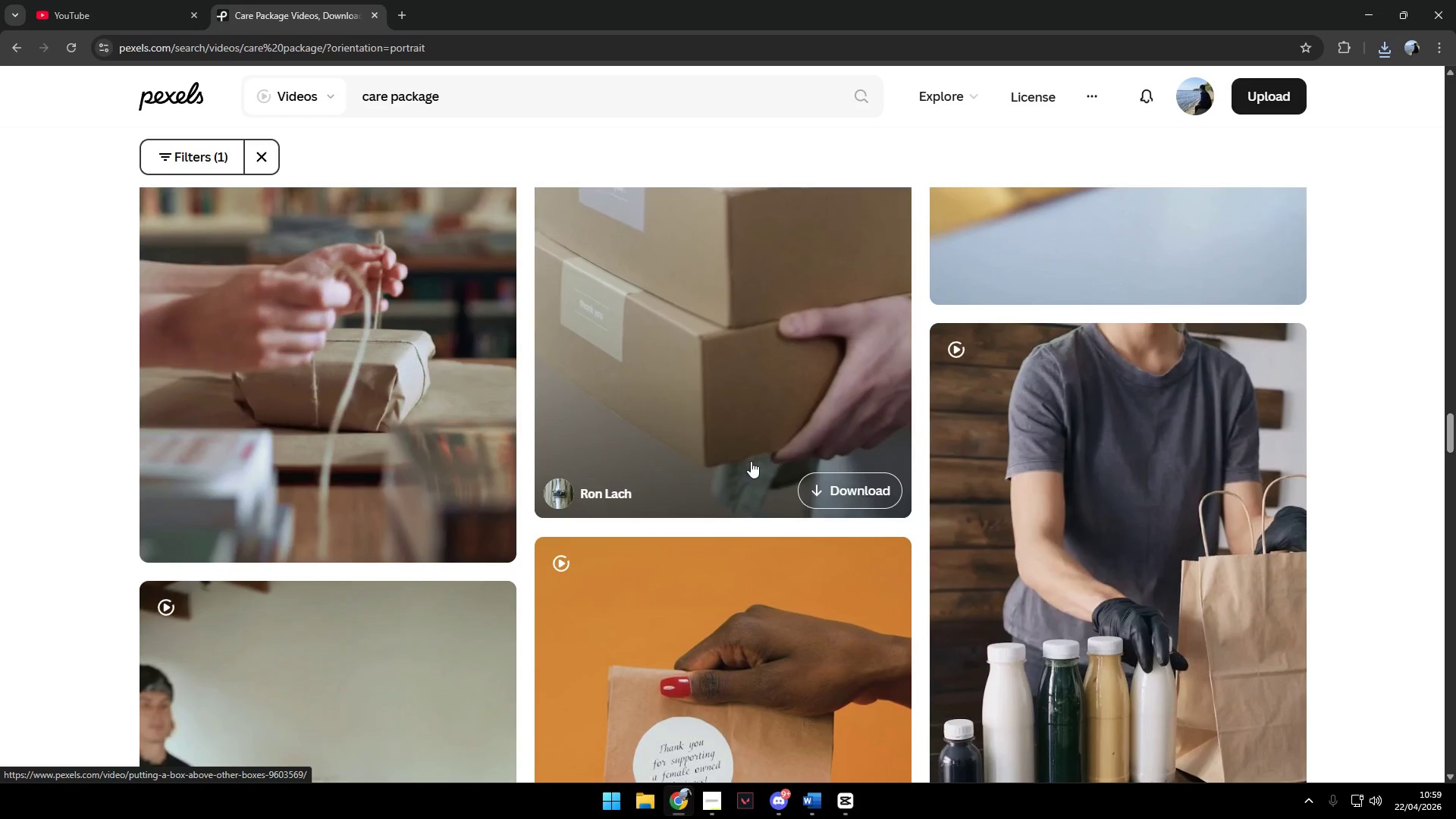 
scroll: coordinate [745, 458], scroll_direction: up, amount: 14.0
 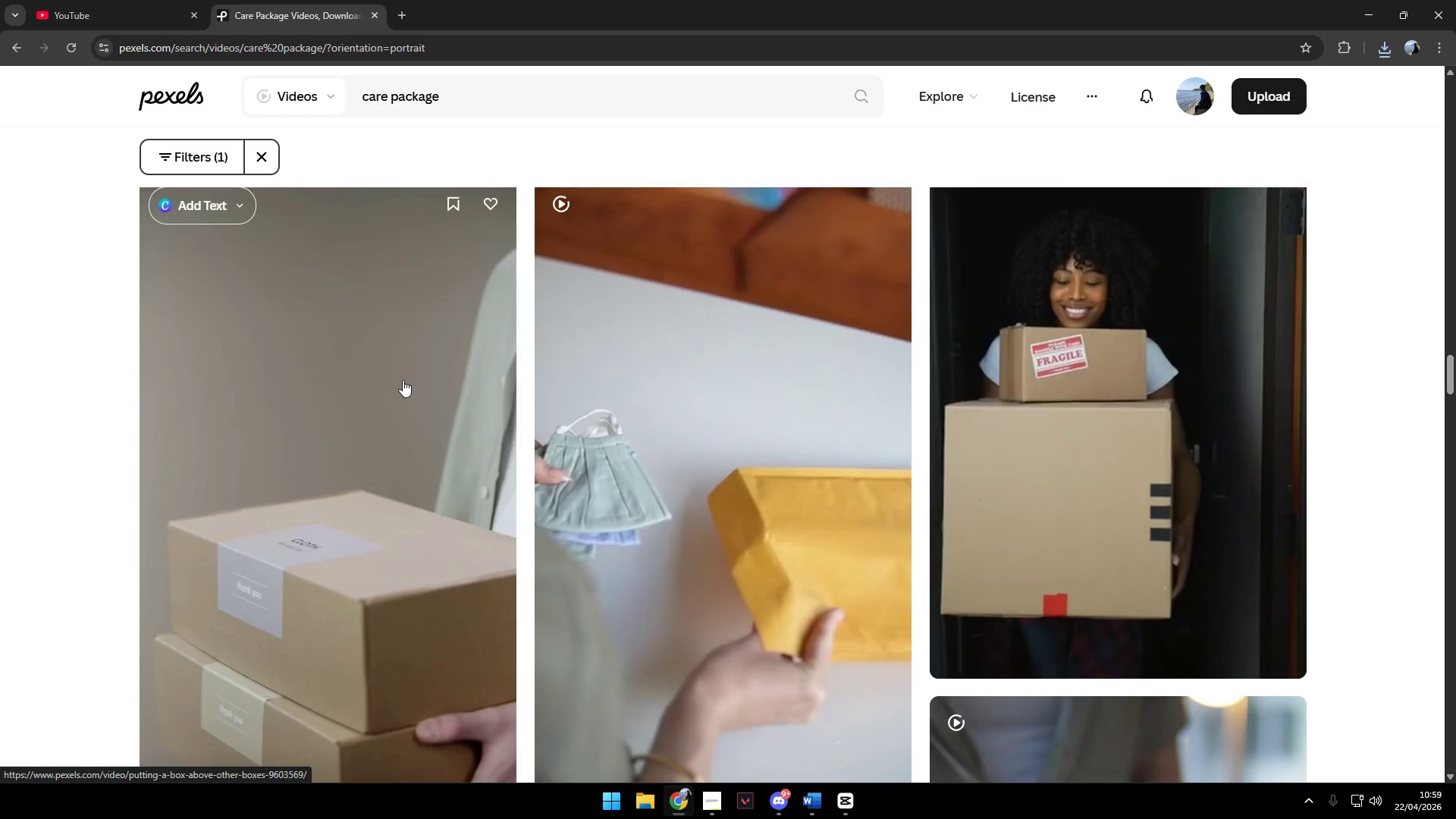 
scroll: coordinate [554, 411], scroll_direction: down, amount: 19.0
 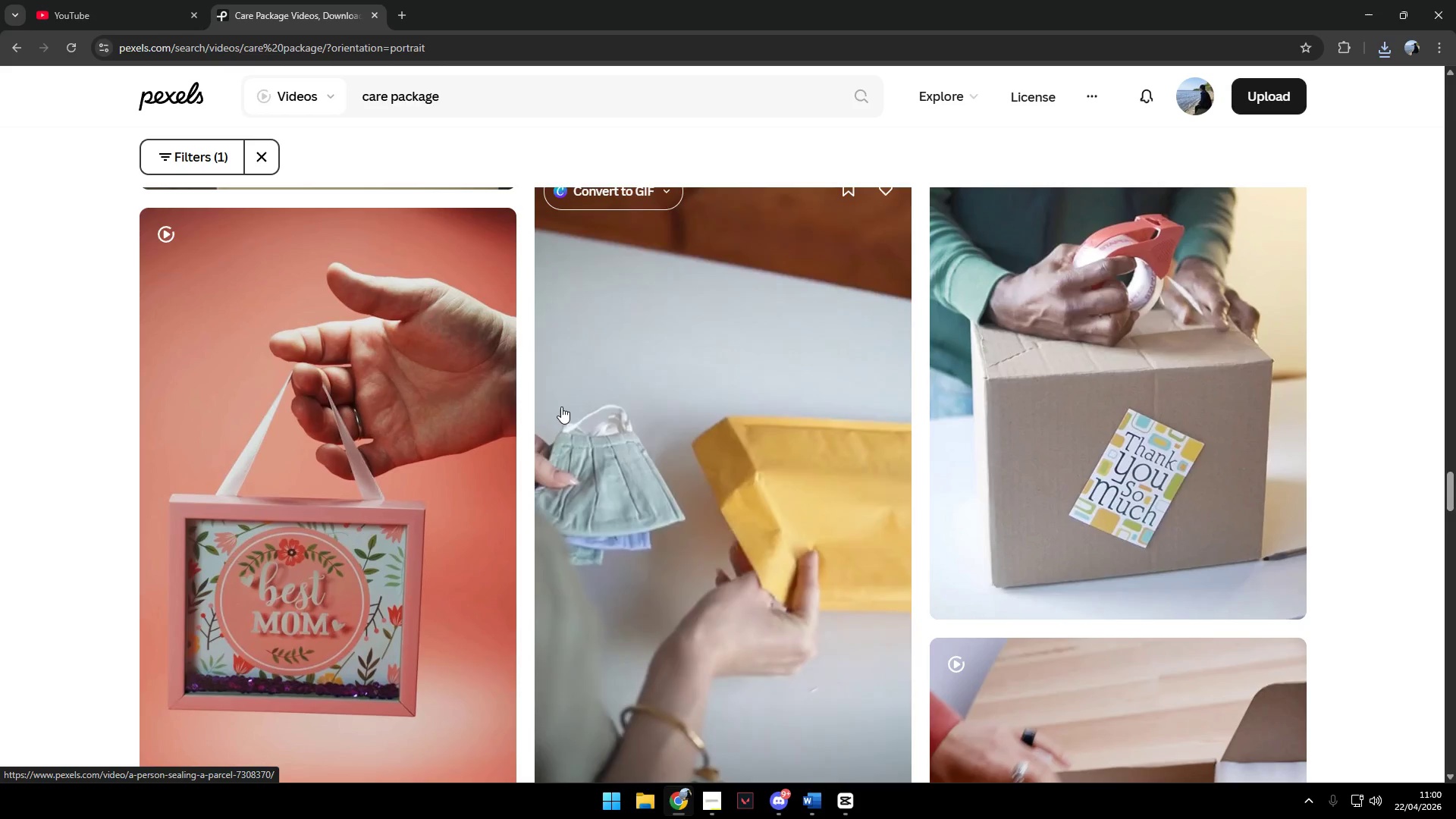 
wait(17.38)
 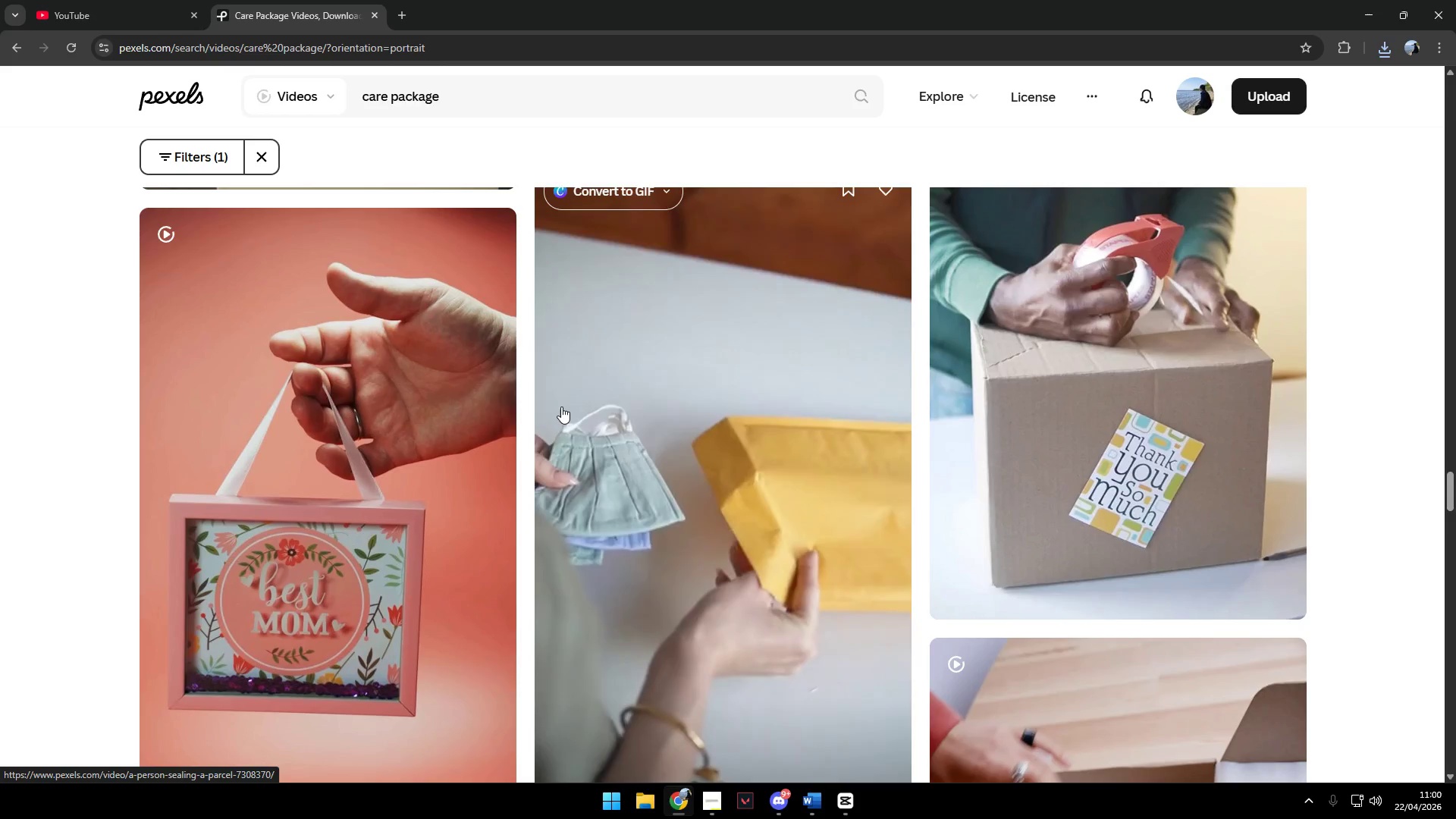 
scroll: coordinate [1111, 585], scroll_direction: down, amount: 20.0
 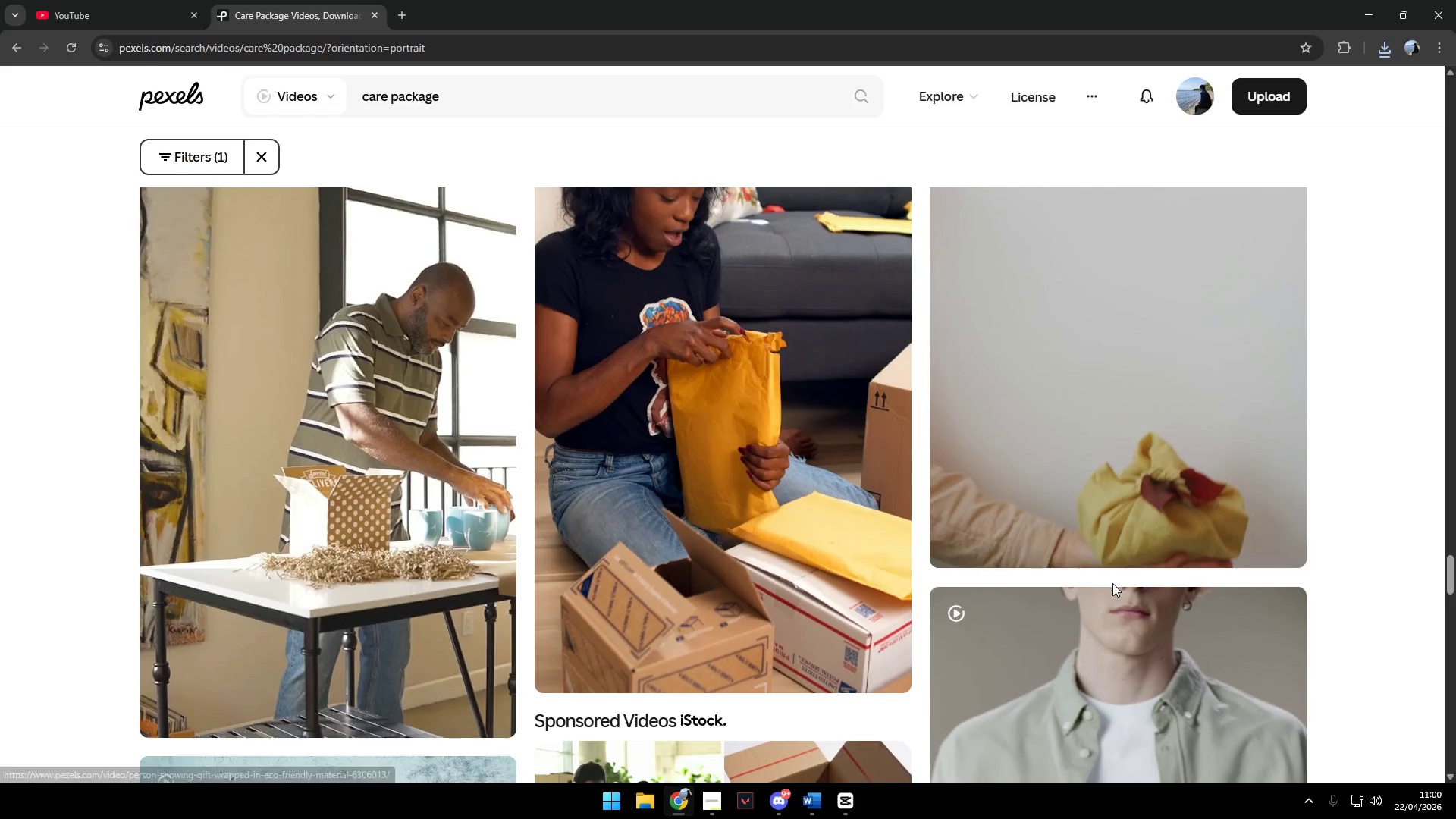 
scroll: coordinate [1112, 559], scroll_direction: none, amount: 0.0
 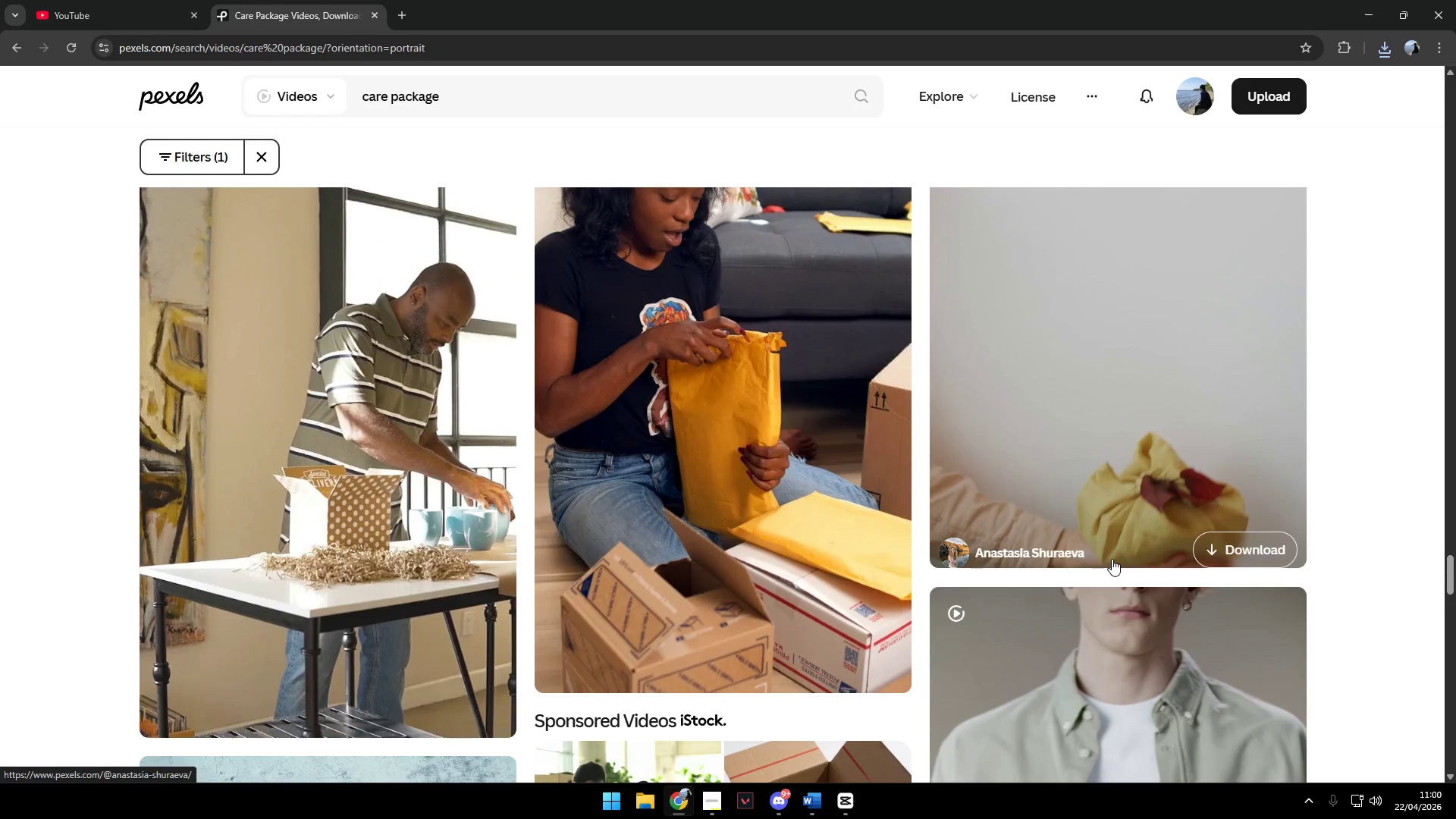 
scroll: coordinate [1112, 559], scroll_direction: down, amount: 7.0
 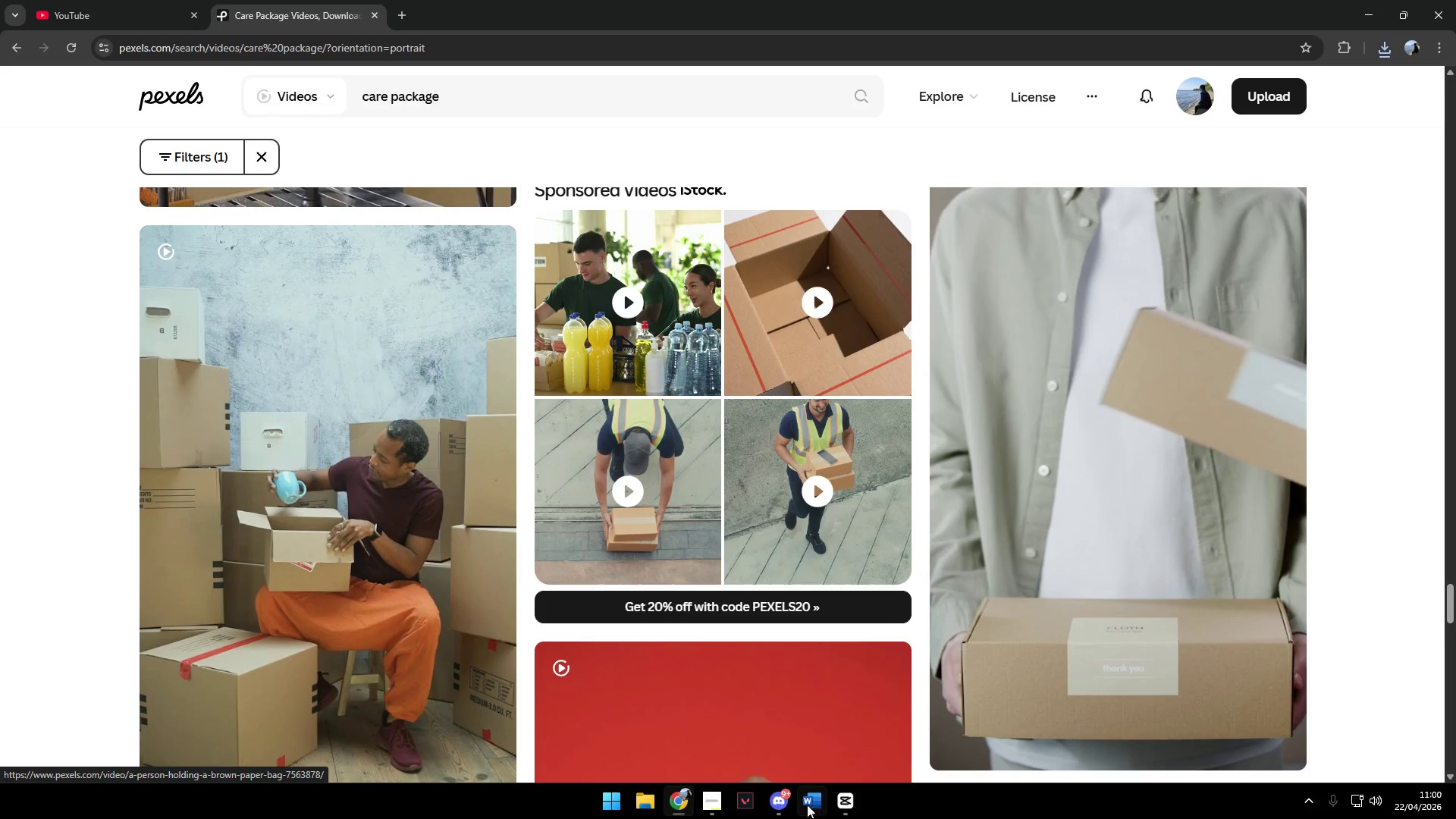 
left_click([785, 804])
 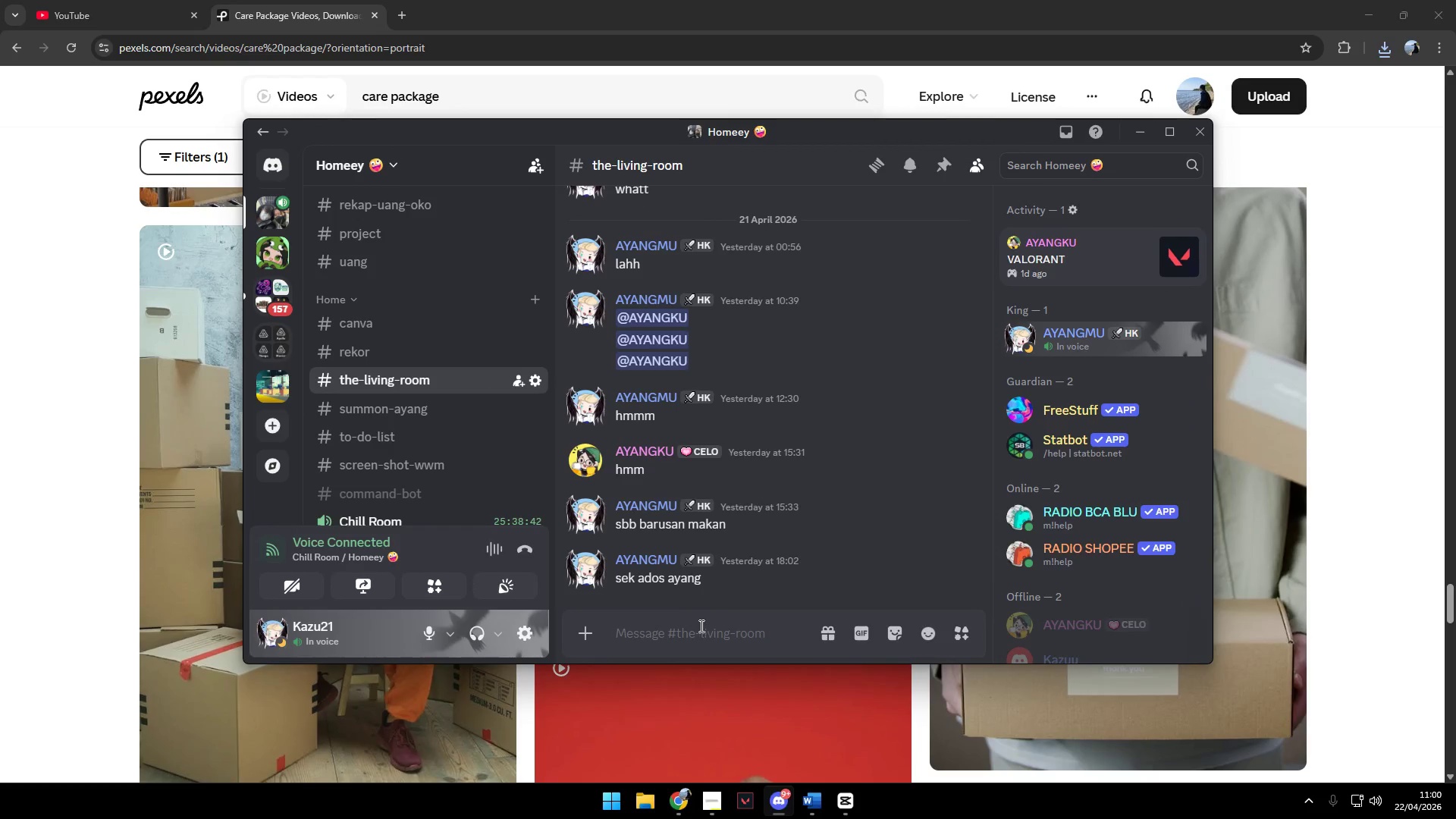 
left_click([695, 633])
 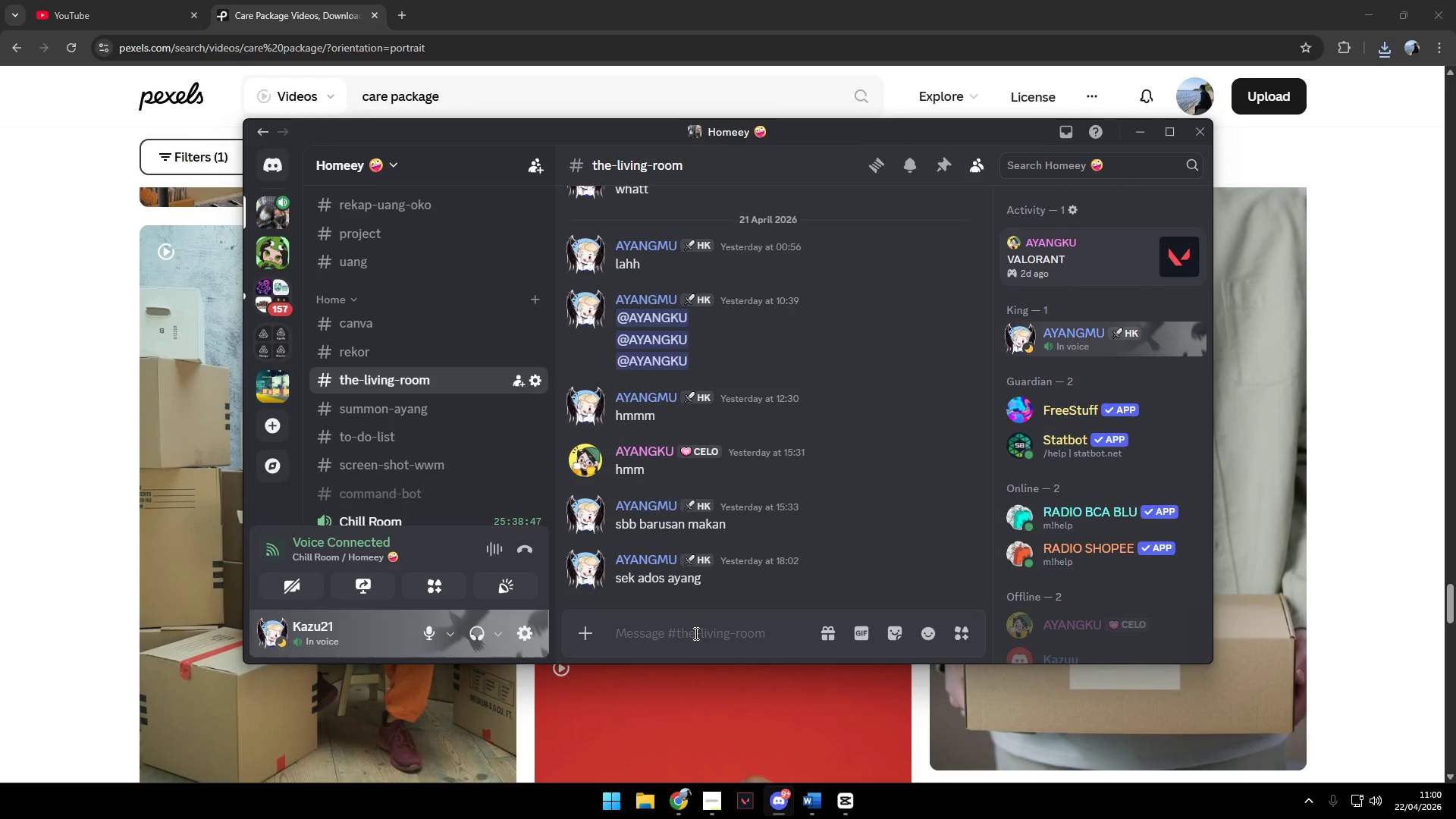 
type(hmm)
 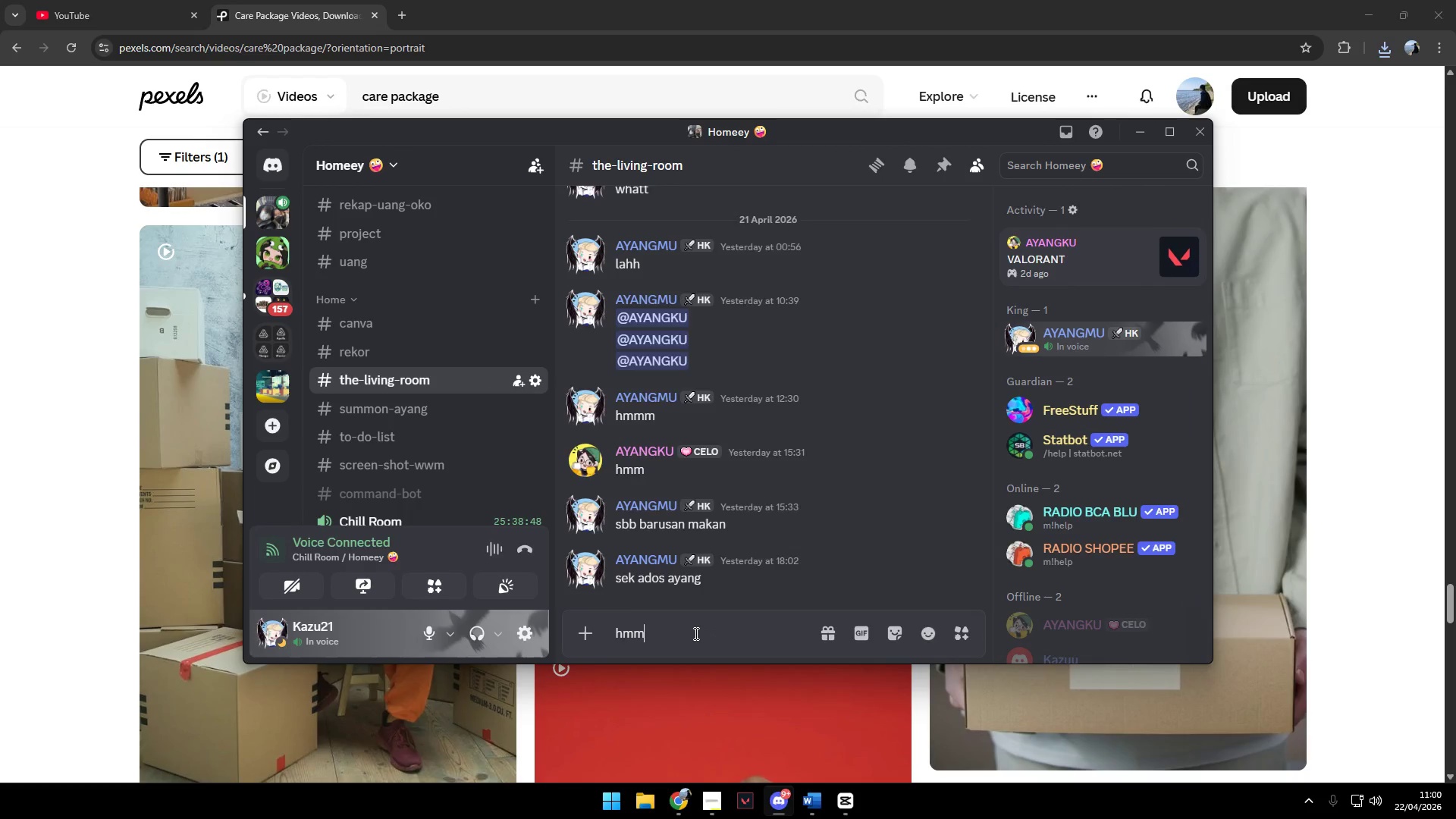 
key(Enter)
 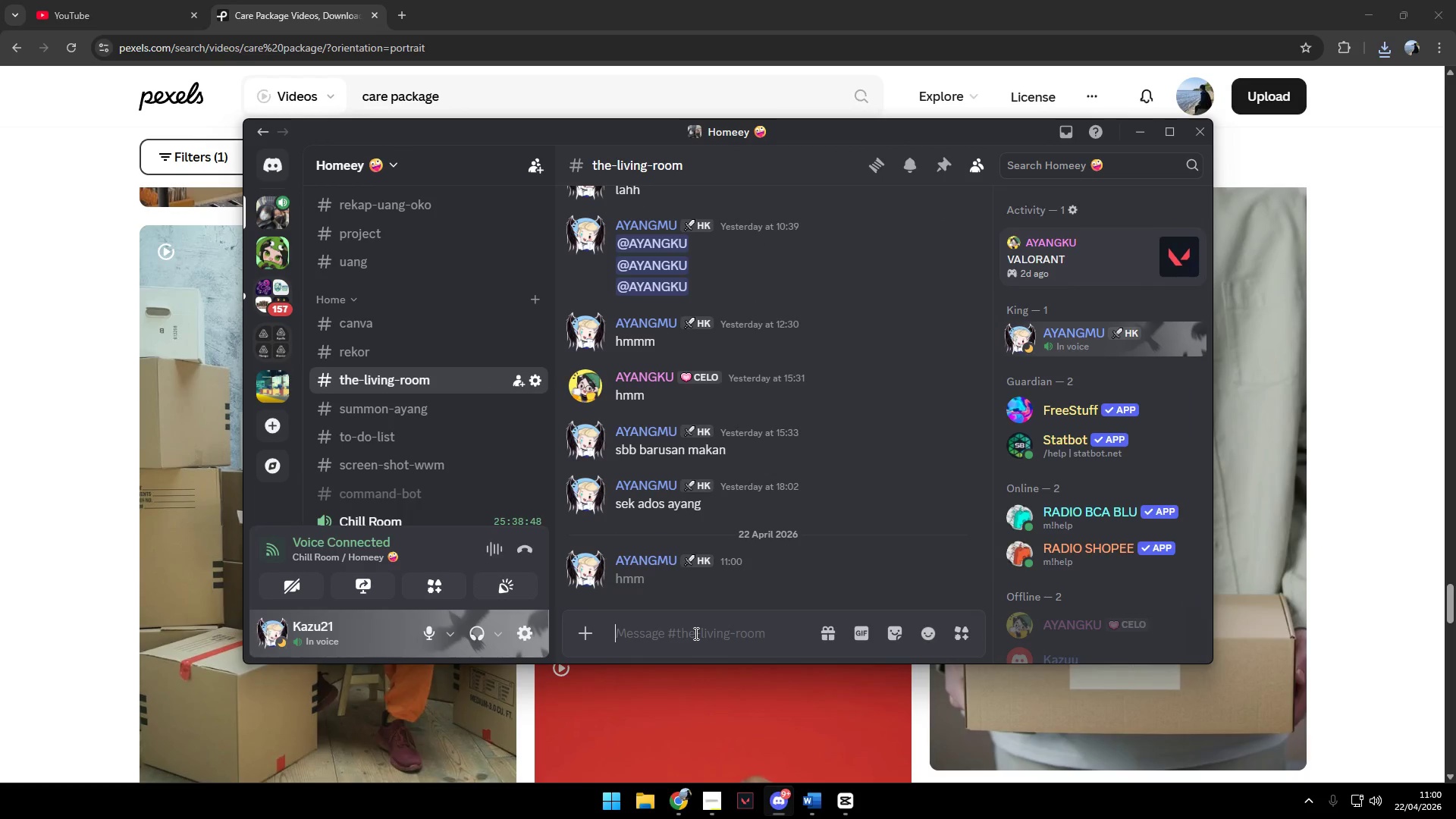 
key(Alt+AltLeft)
 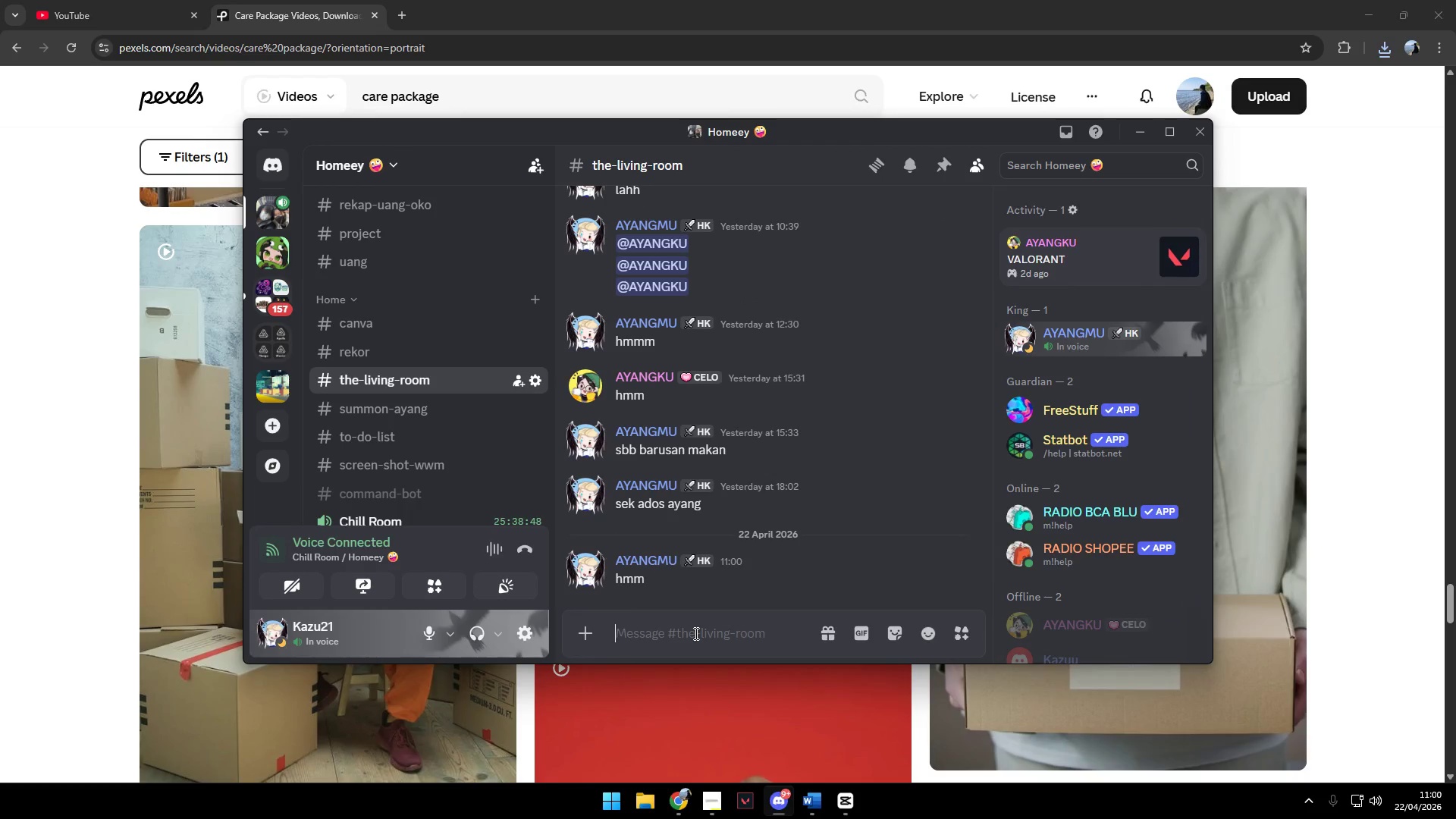 
key(Alt+Tab)
 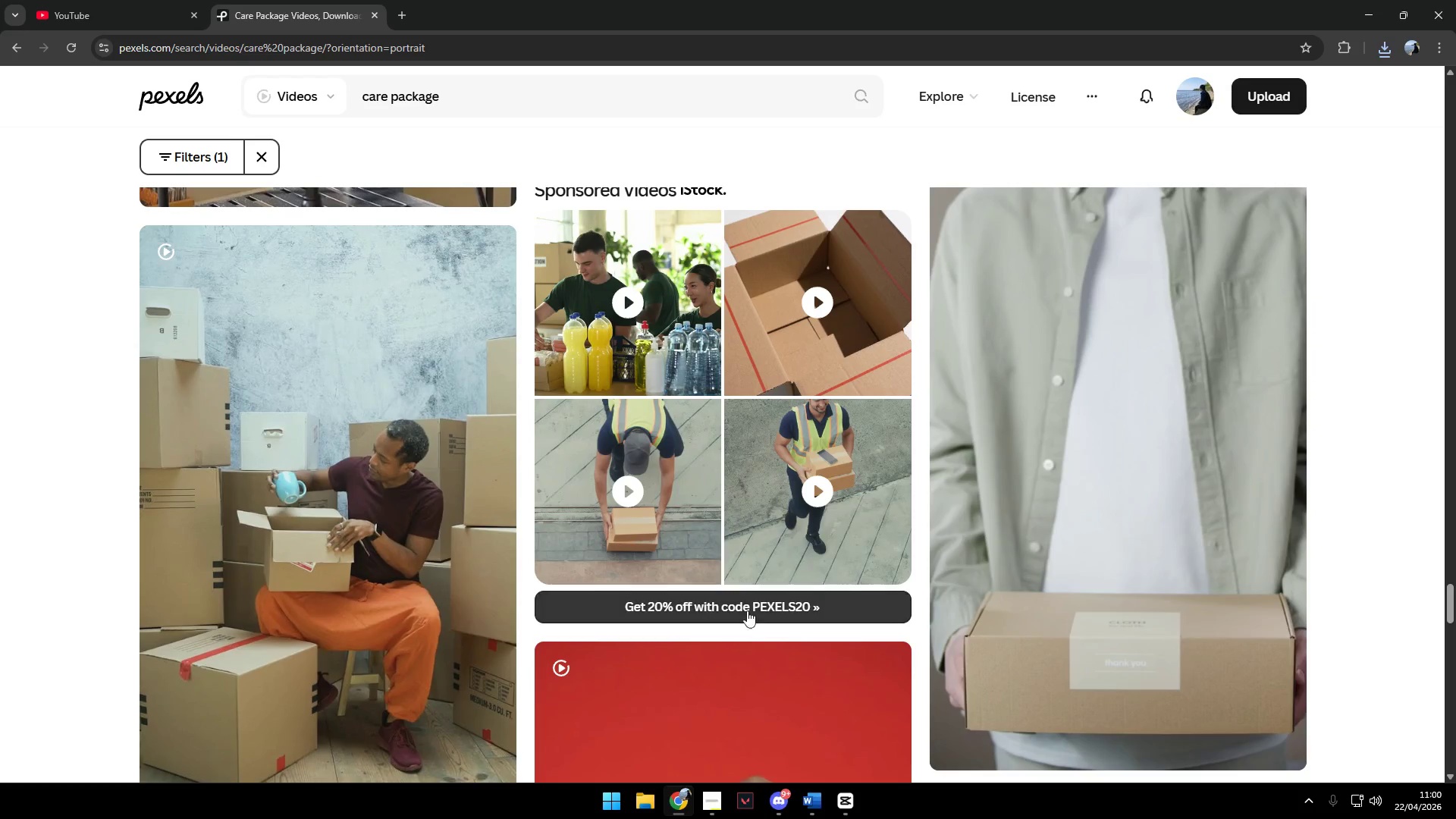 
scroll: coordinate [860, 689], scroll_direction: down, amount: 10.0
 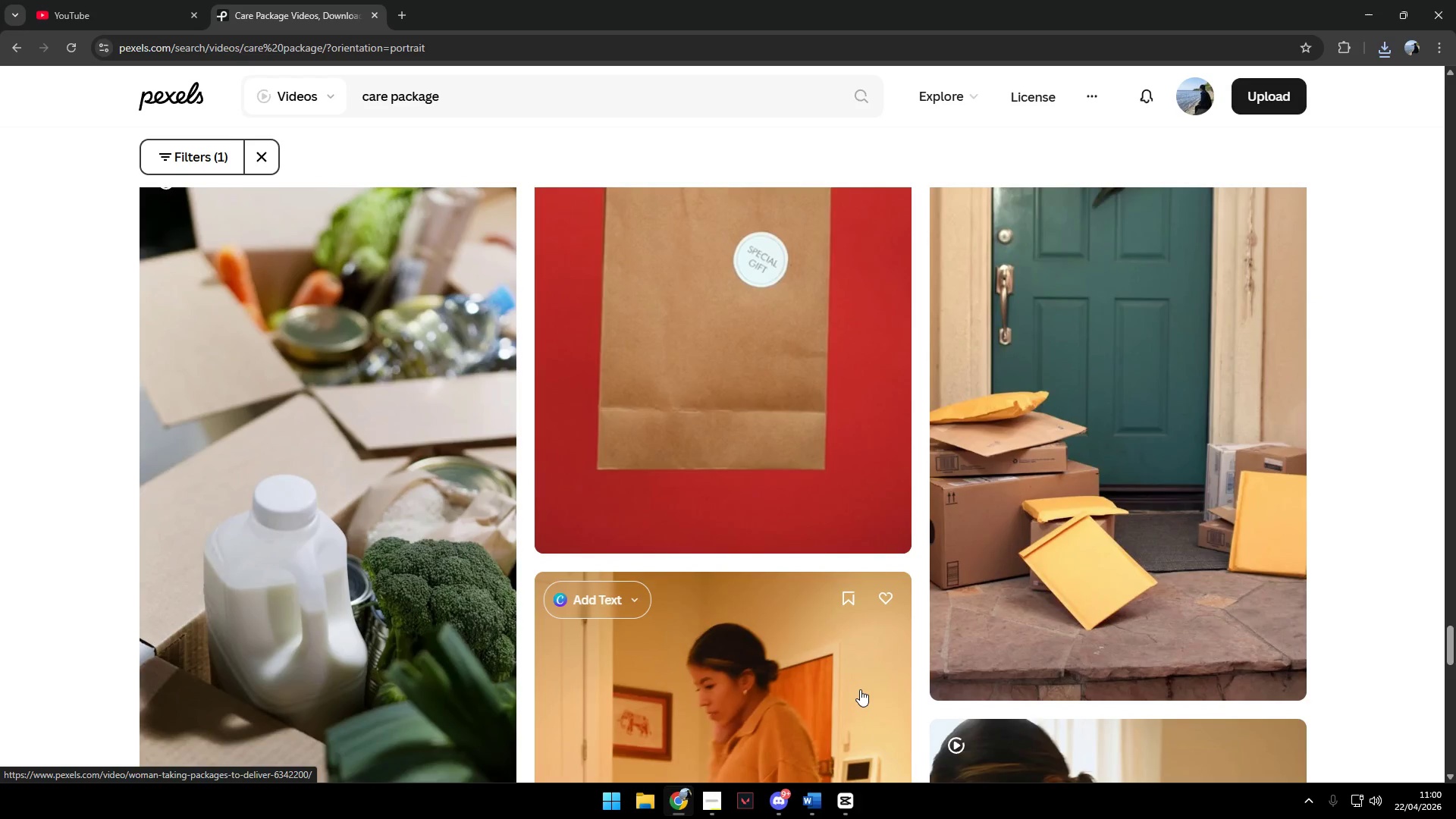 
scroll: coordinate [860, 689], scroll_direction: up, amount: 3.0
 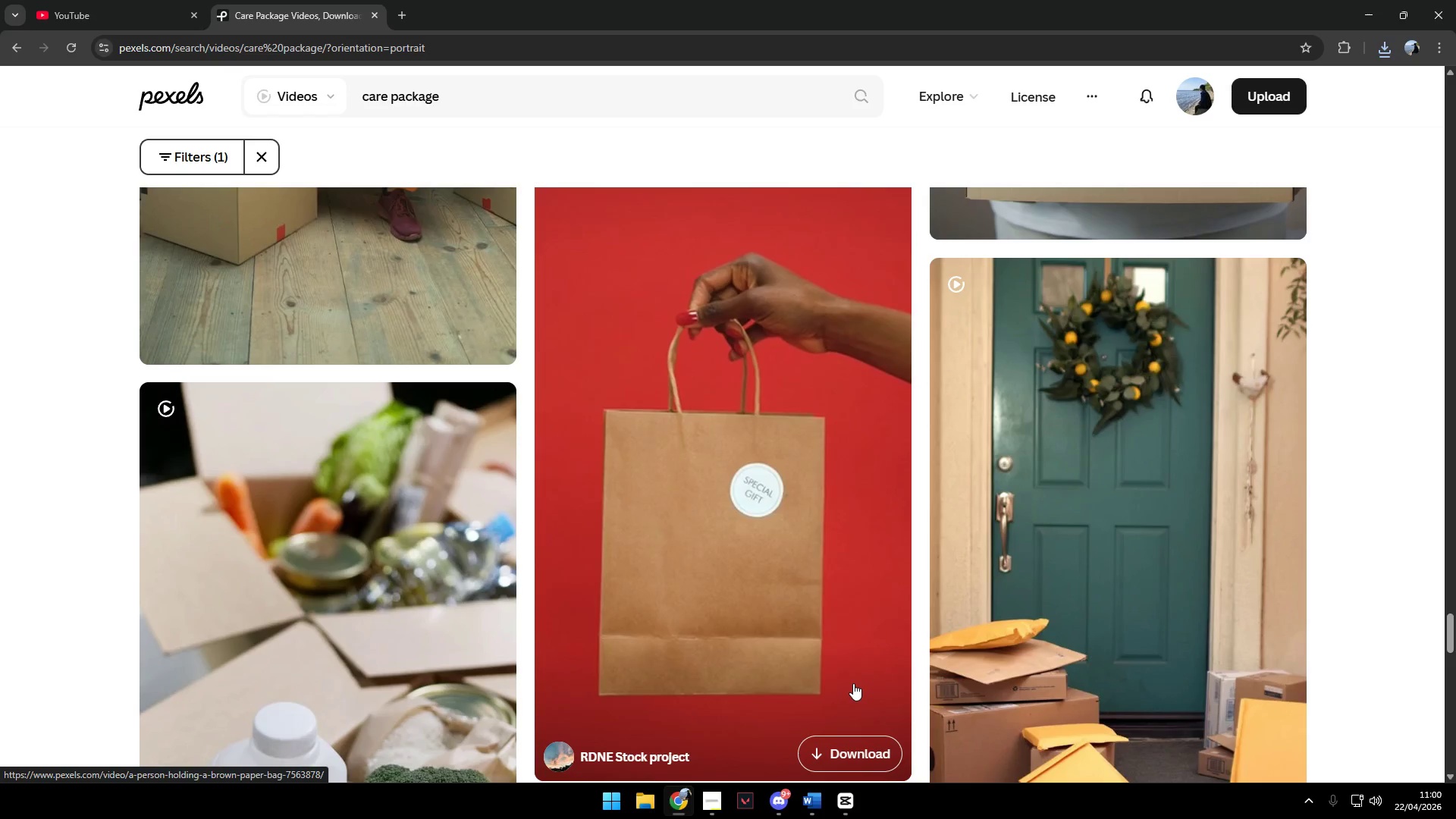 
scroll: coordinate [853, 682], scroll_direction: down, amount: 18.0
 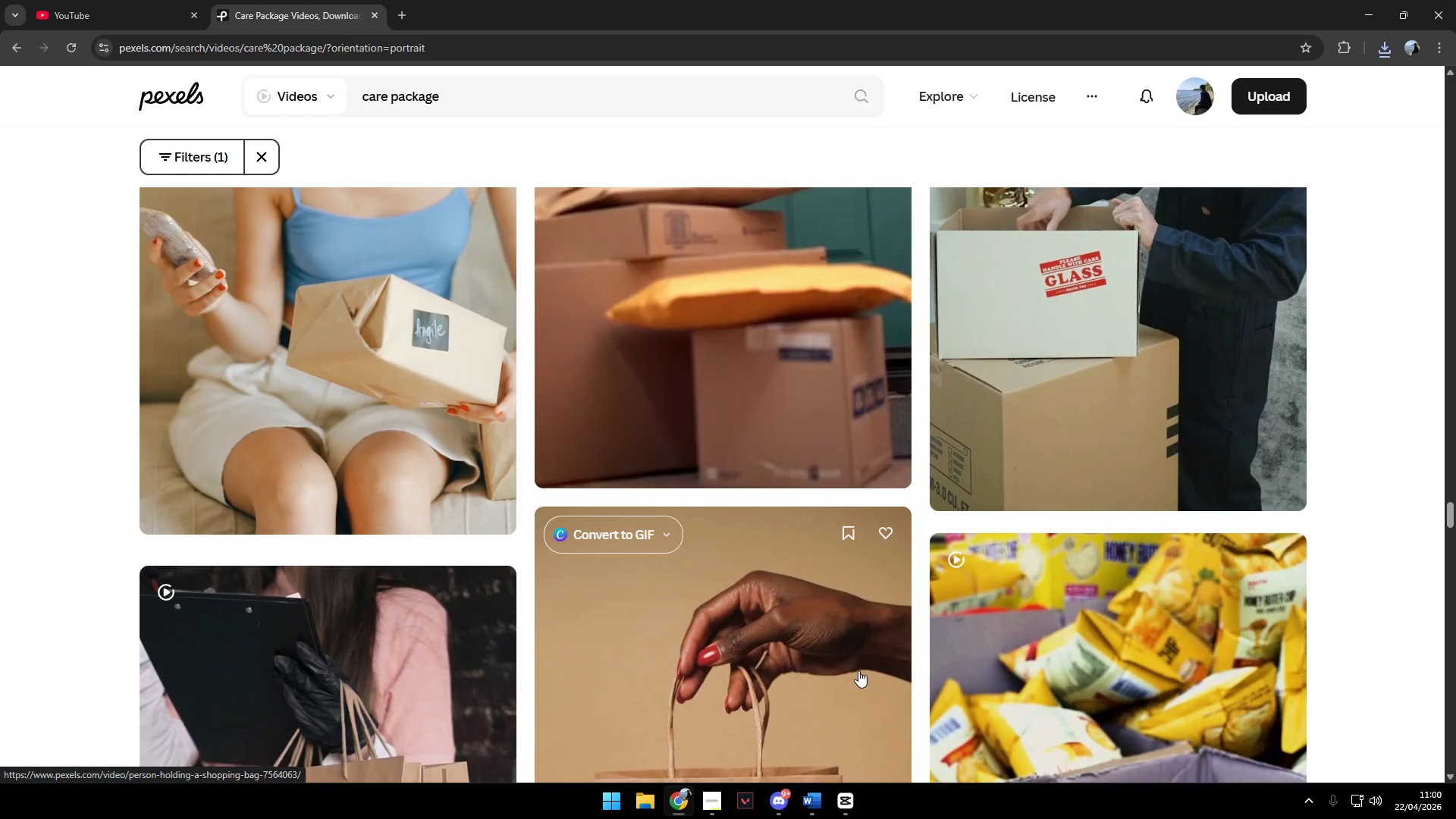 
scroll: coordinate [859, 670], scroll_direction: up, amount: 3.0
 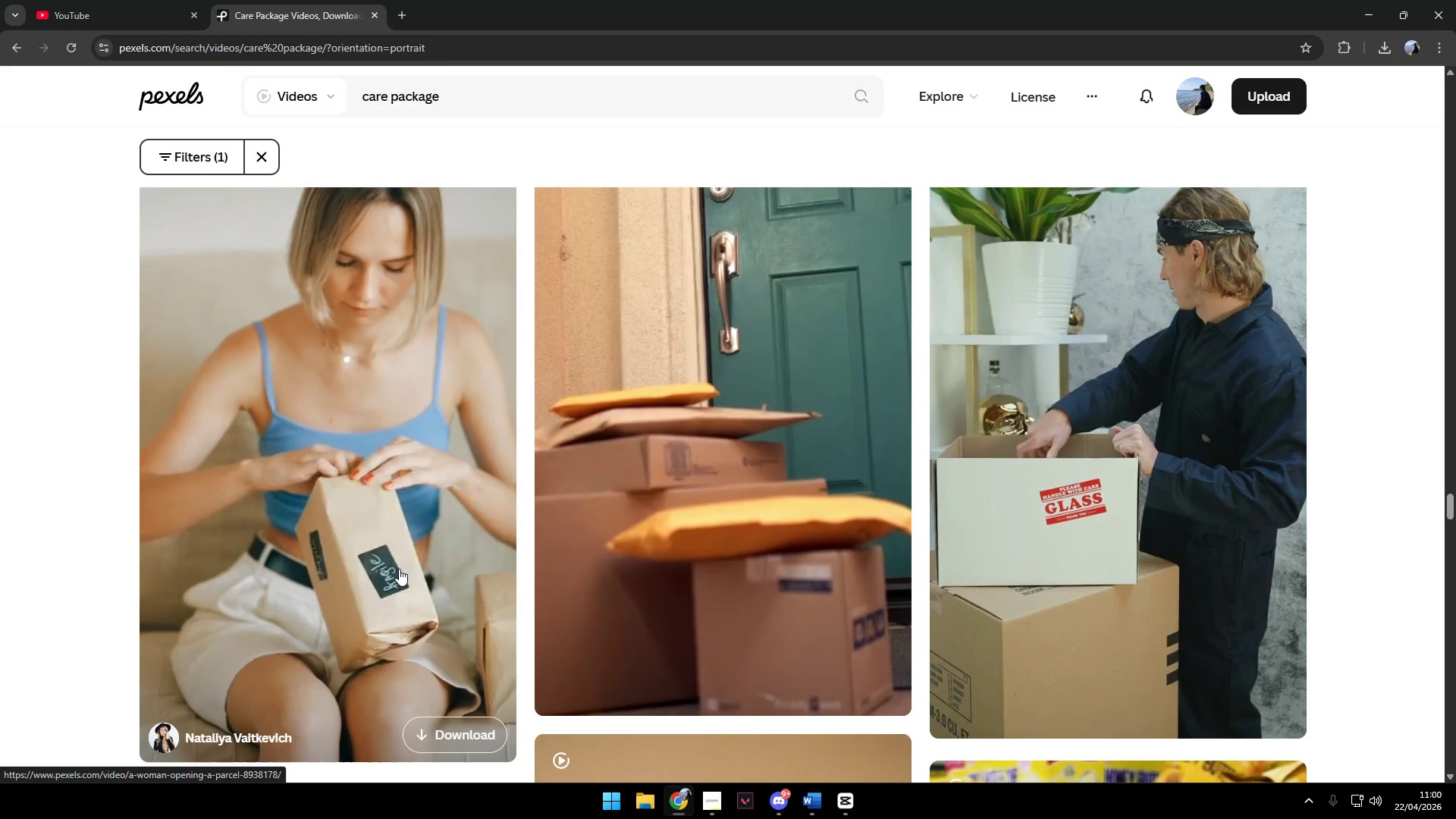 
wait(12.28)
 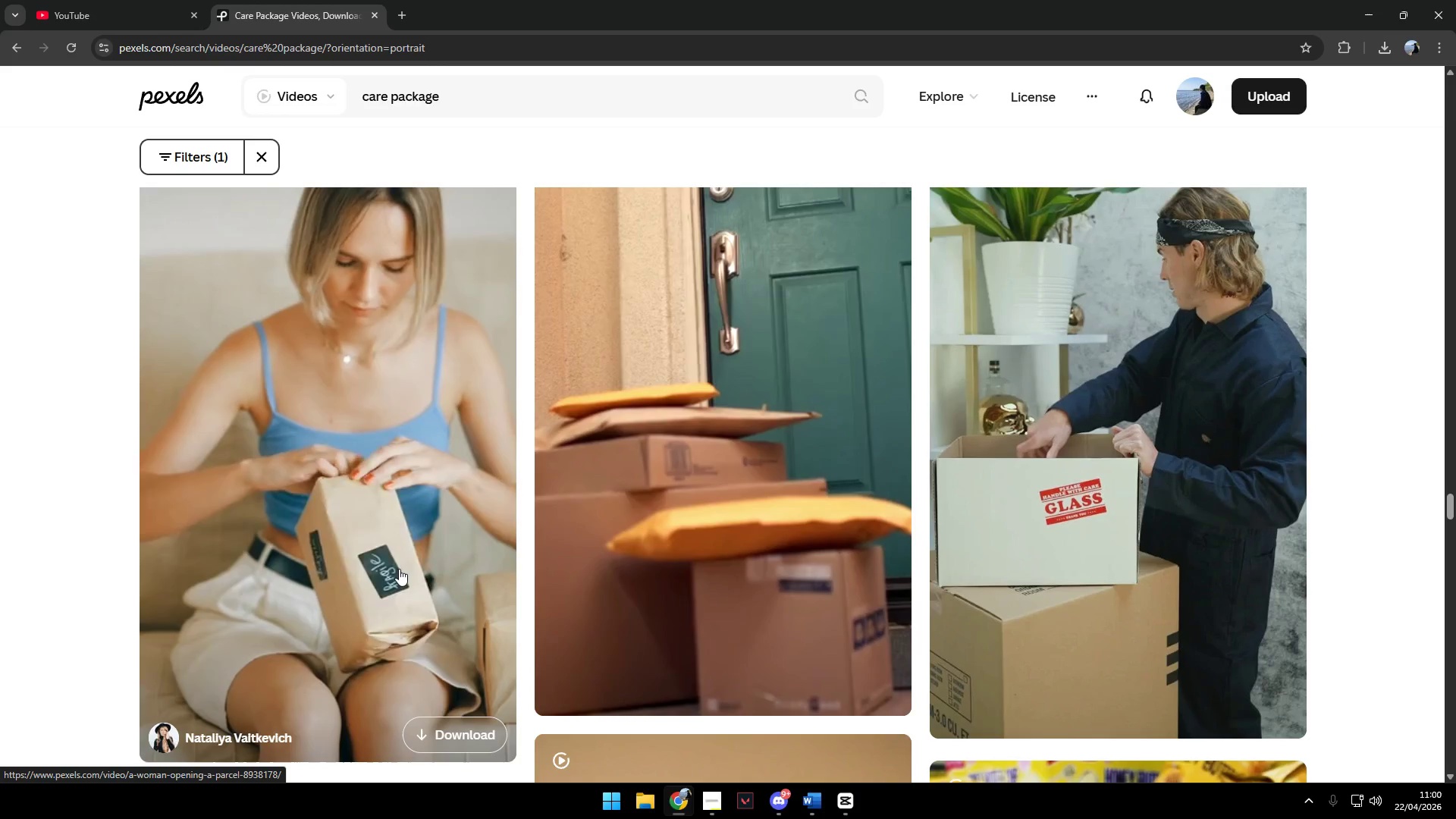 
scroll: coordinate [390, 569], scroll_direction: down, amount: 18.0
 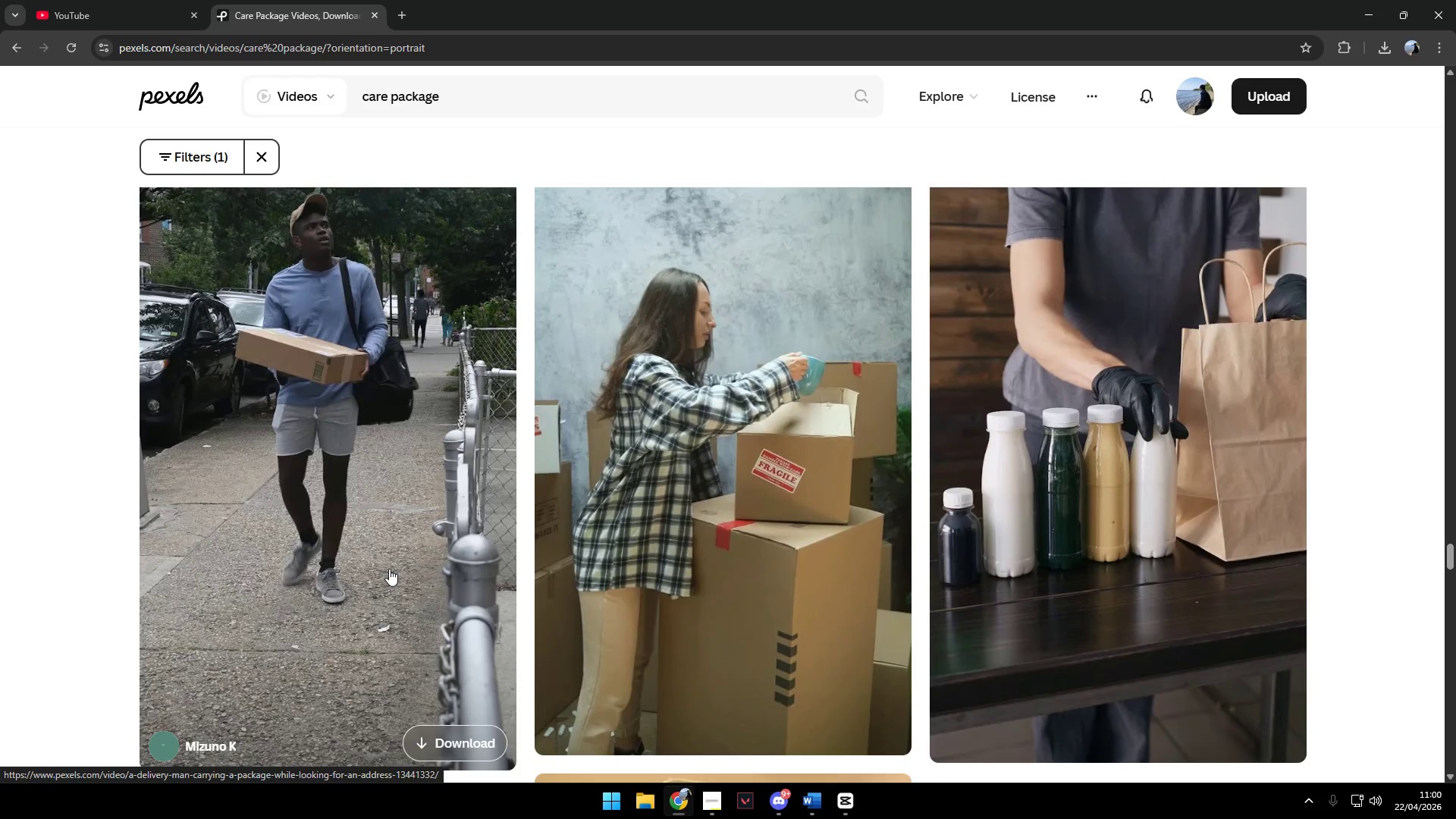 
scroll: coordinate [389, 569], scroll_direction: none, amount: 0.0
 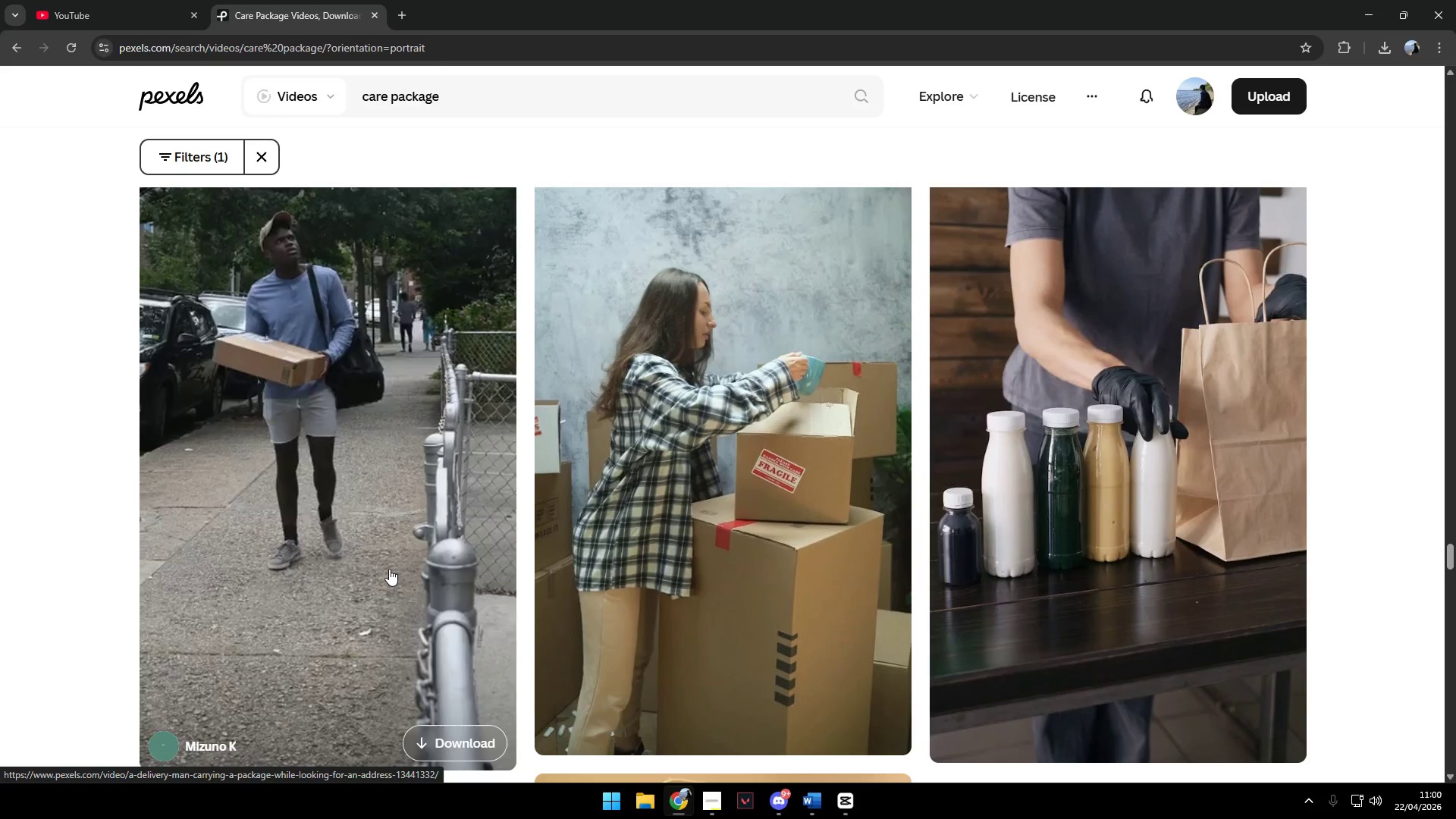 
scroll: coordinate [513, 591], scroll_direction: down, amount: 39.0
 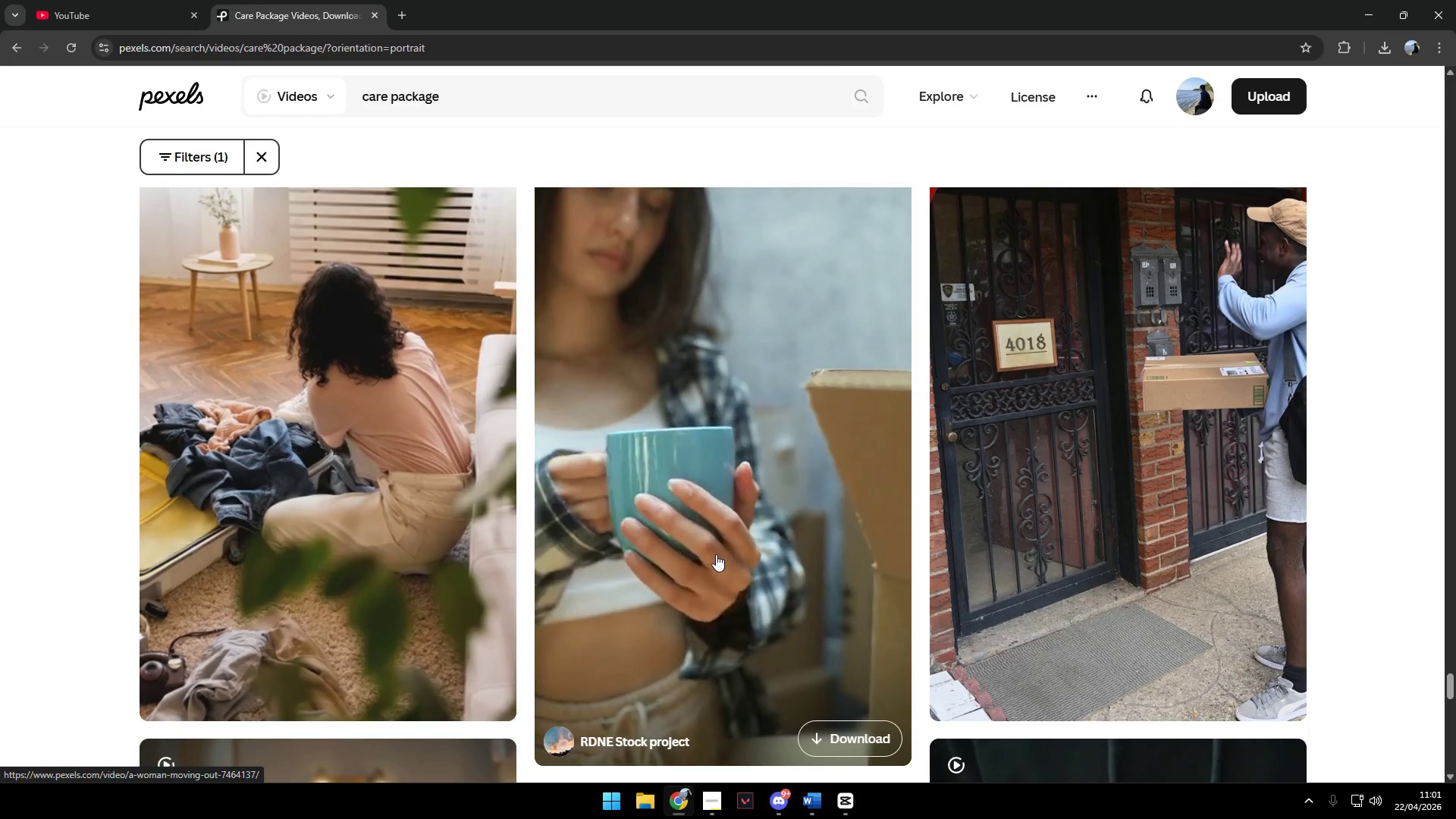 
wait(5.29)
 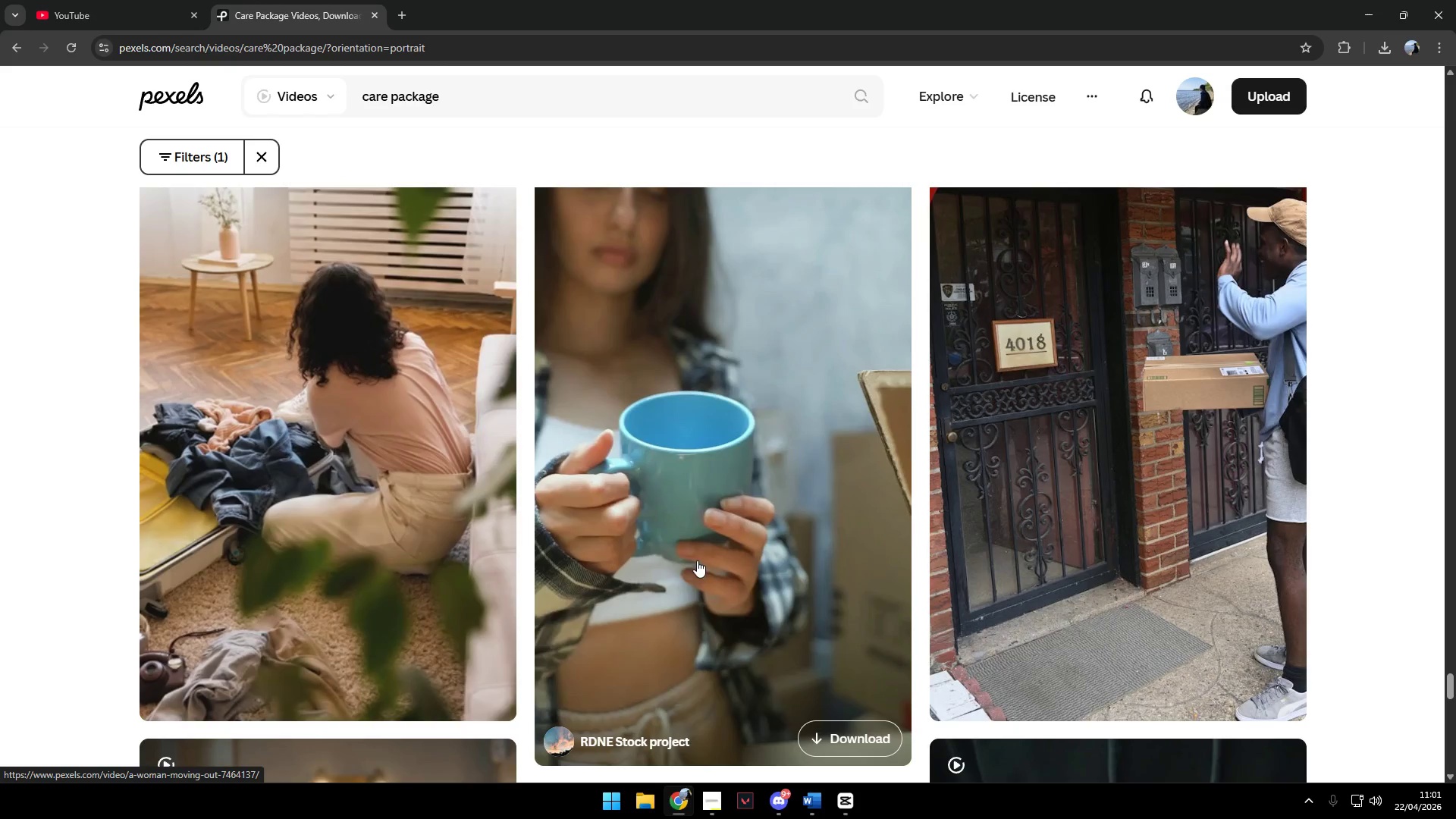 
scroll: coordinate [713, 555], scroll_direction: down, amount: 14.0
 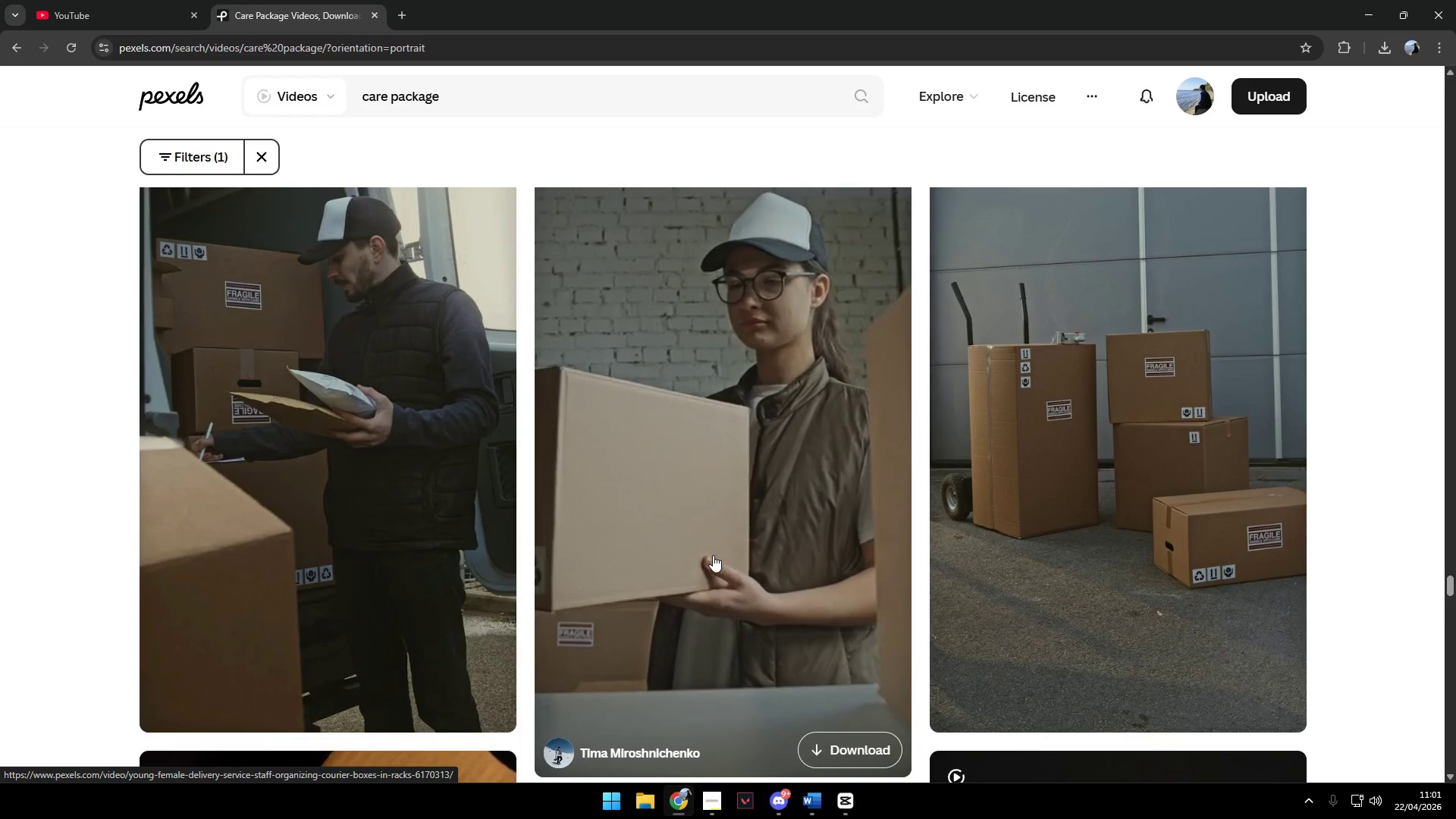 
wait(5.94)
 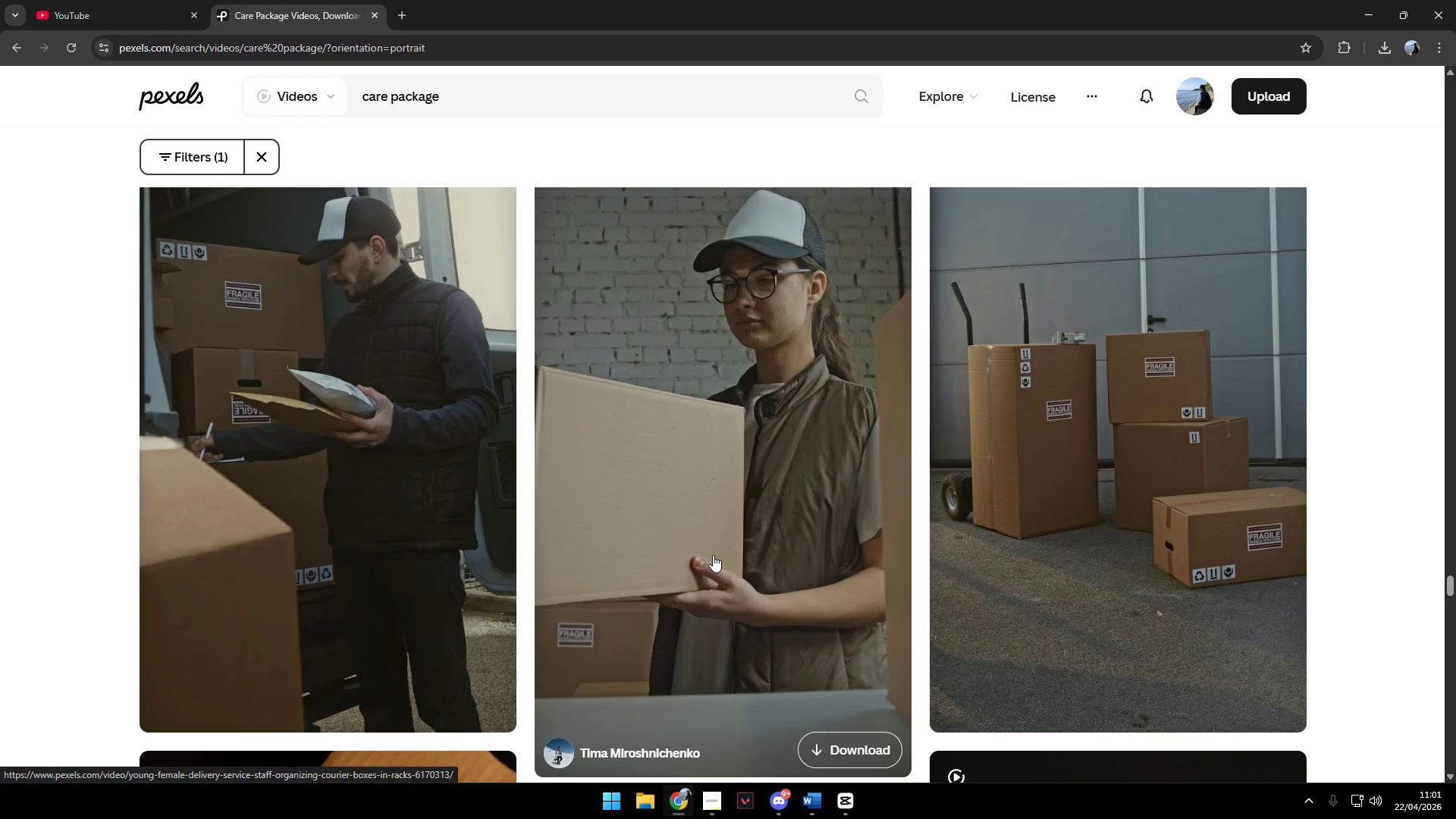 
scroll: coordinate [713, 555], scroll_direction: down, amount: 10.0
 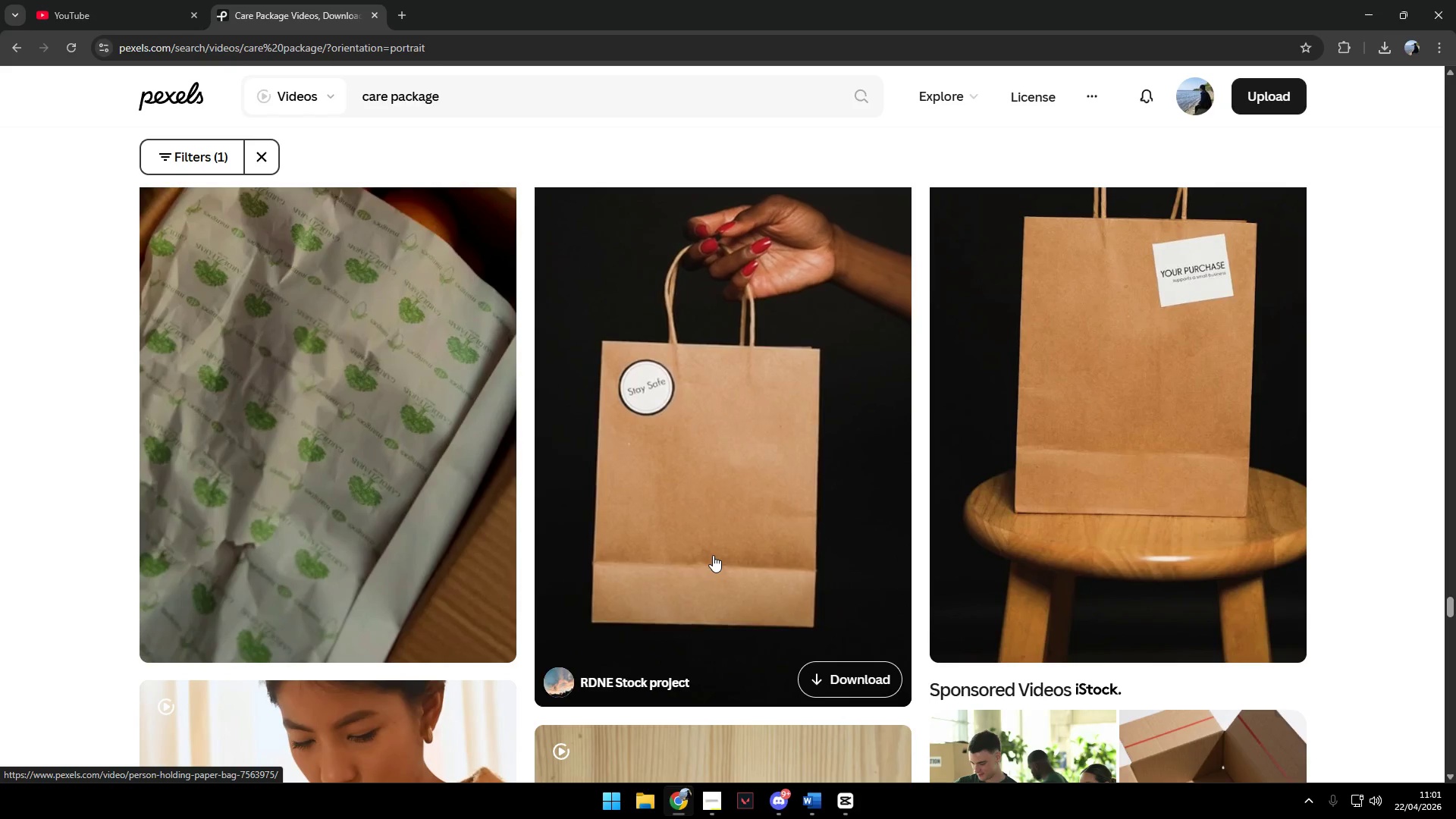 
wait(11.87)
 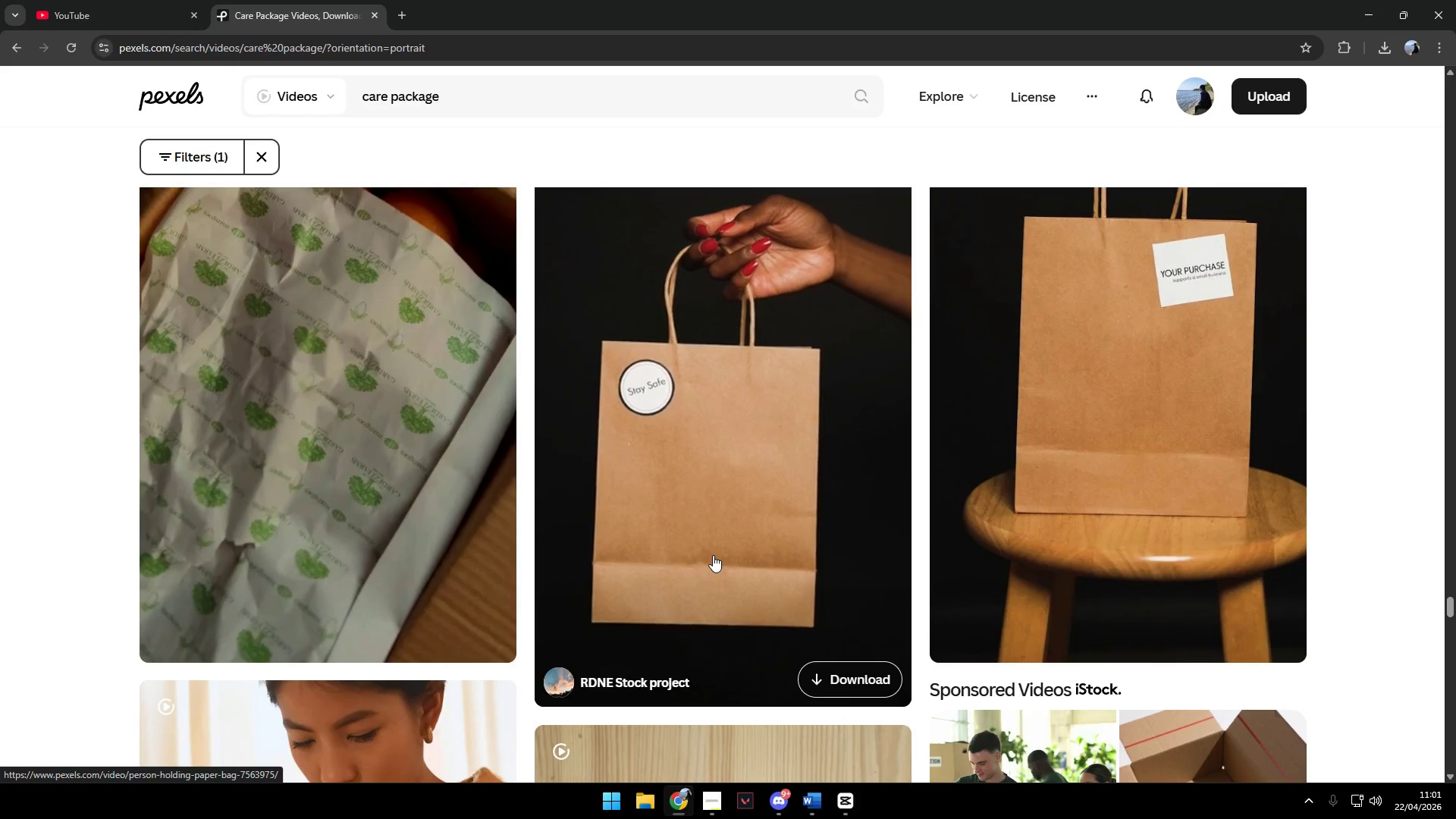 
scroll: coordinate [712, 555], scroll_direction: down, amount: 2.0
 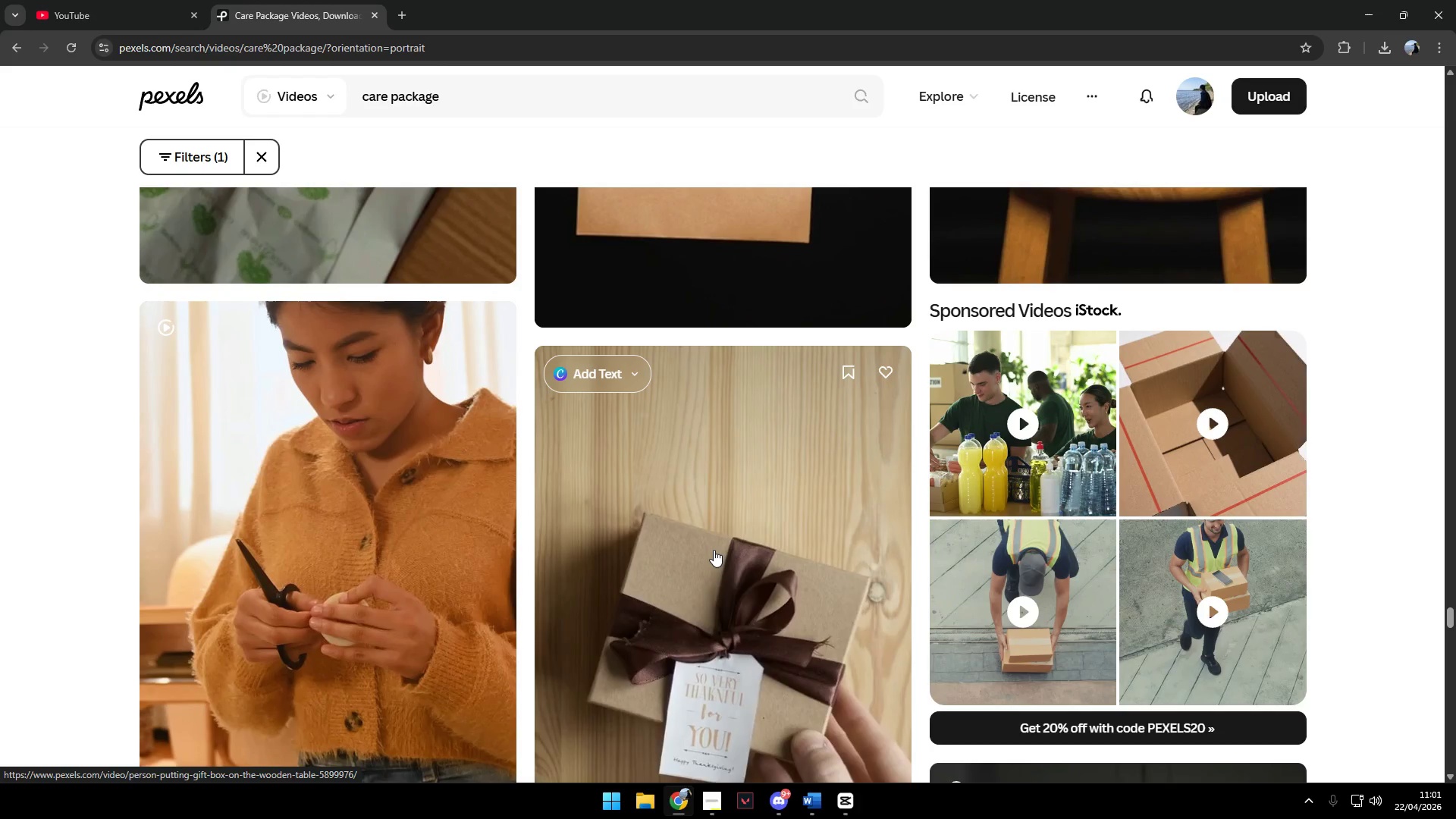 
wait(10.31)
 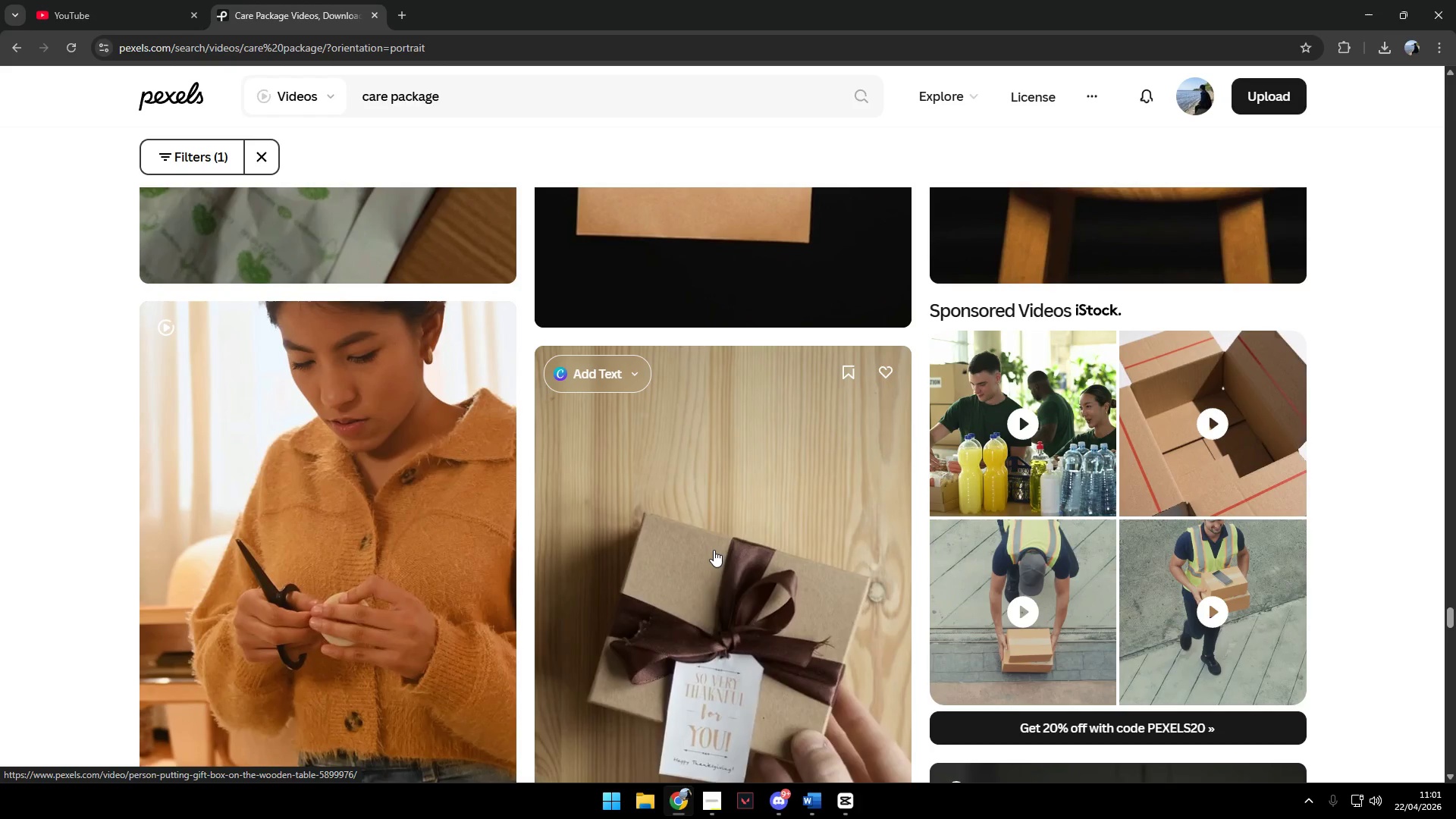 
scroll: coordinate [795, 579], scroll_direction: down, amount: 7.0
 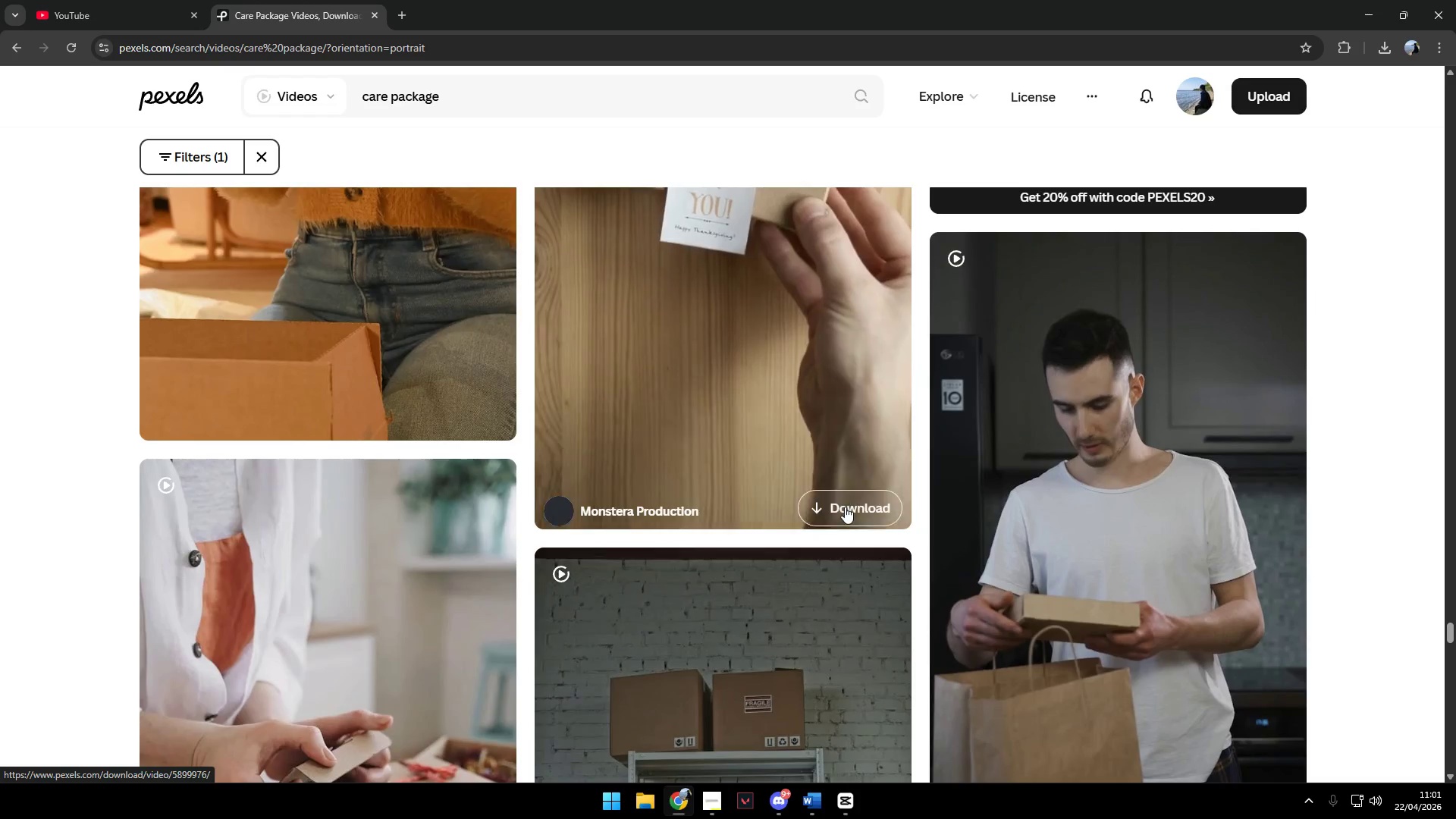 
left_click([846, 499])
 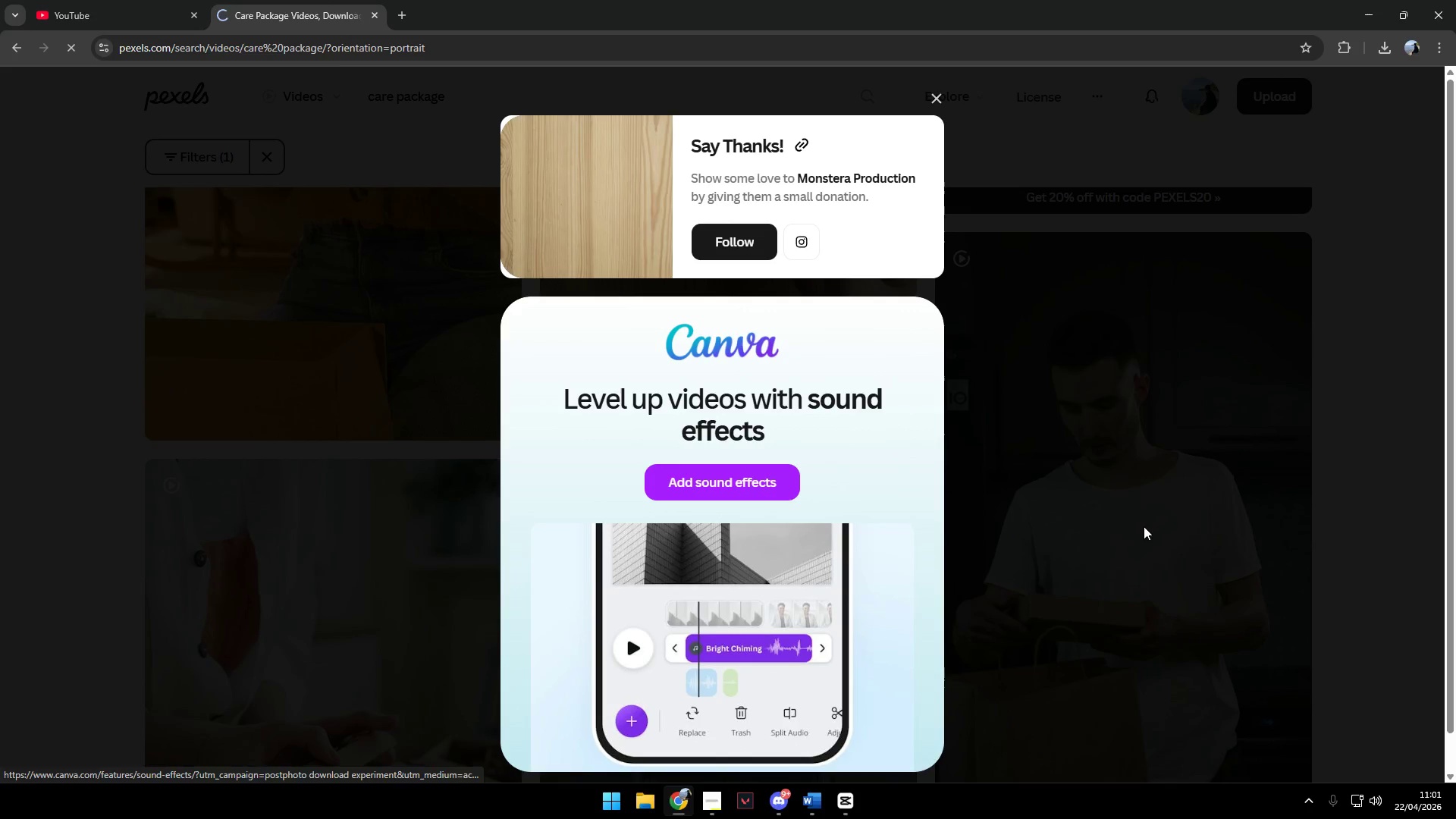 
left_click([1145, 529])
 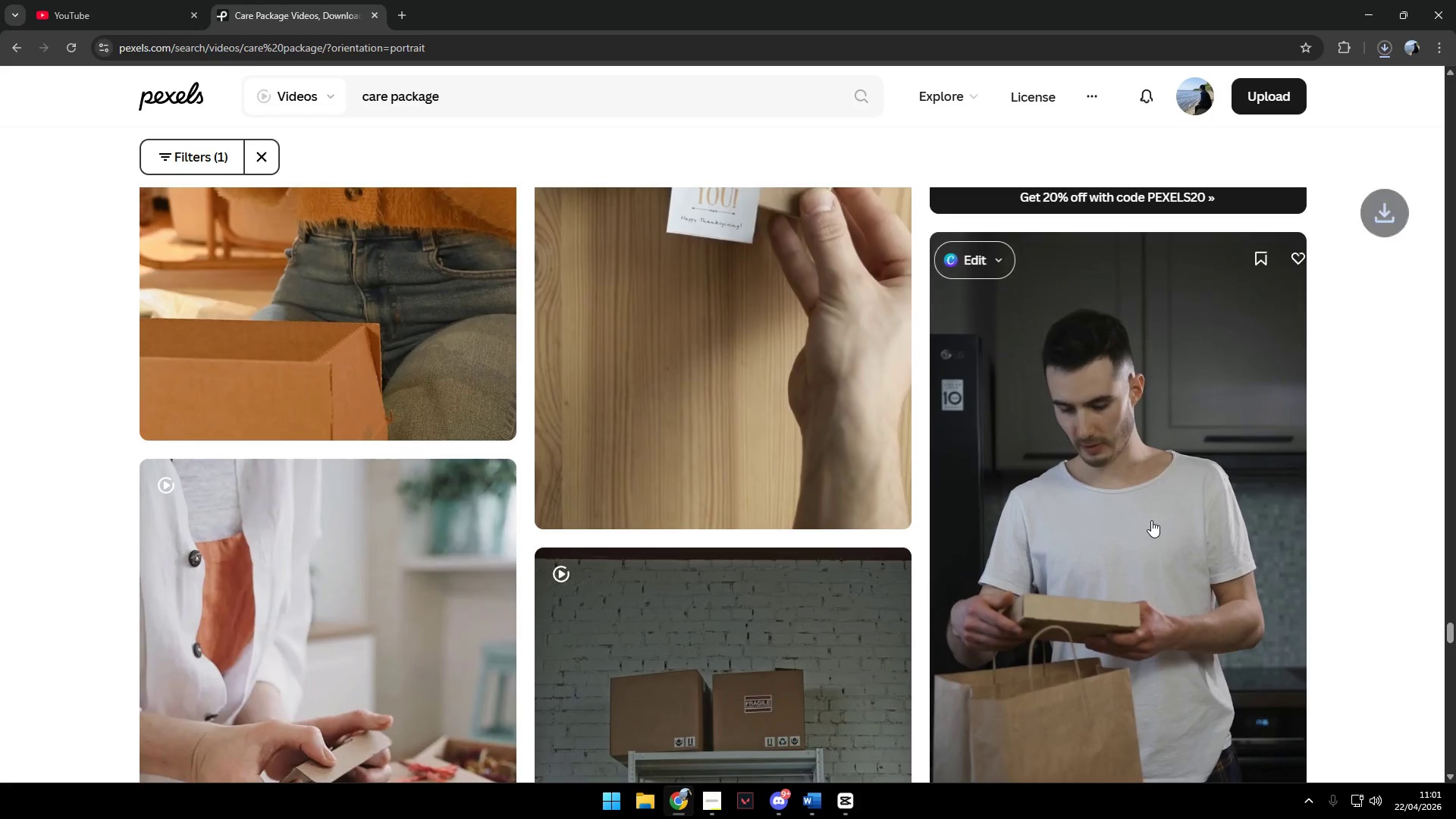 
scroll: coordinate [1150, 522], scroll_direction: down, amount: 4.0
 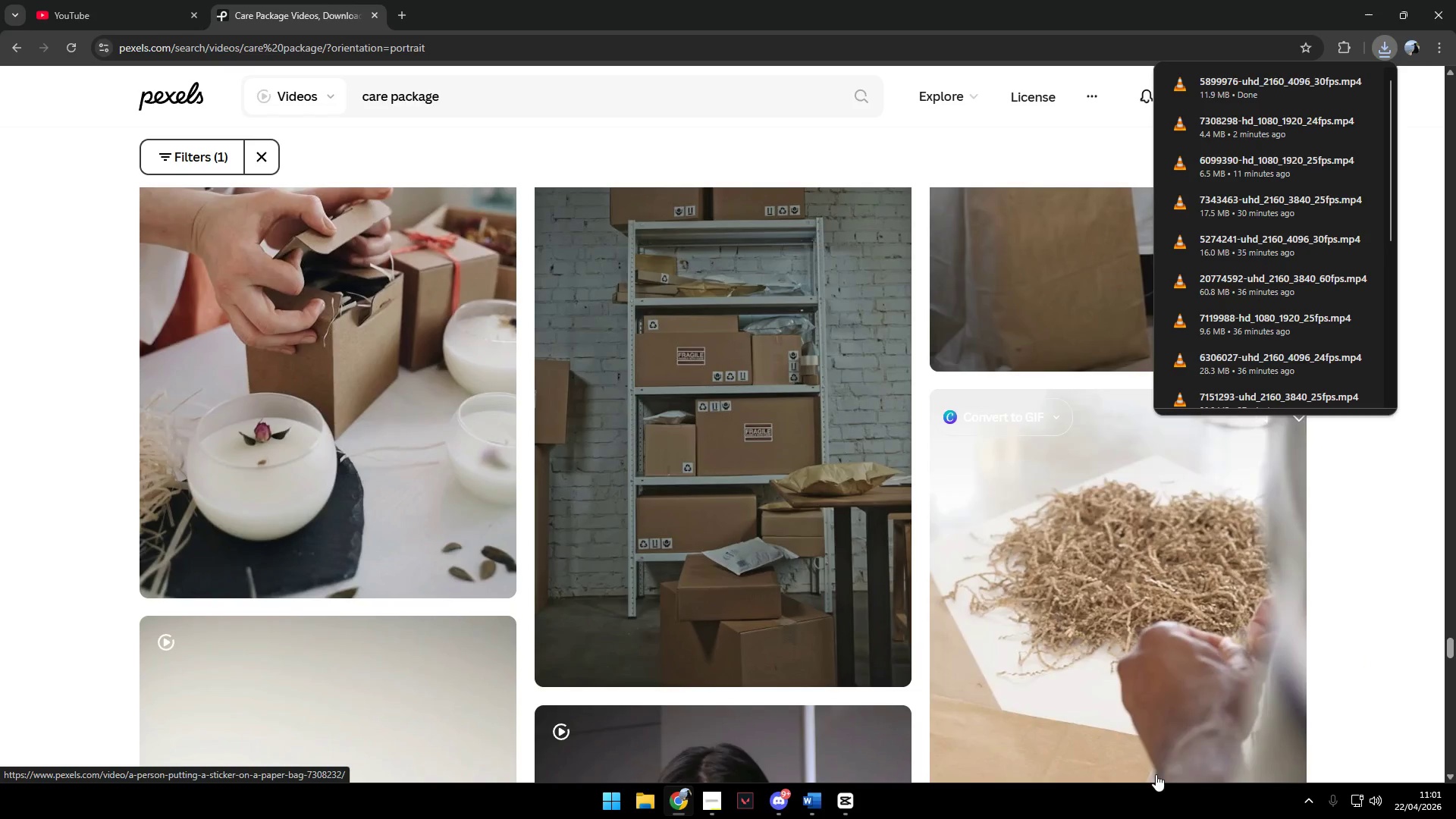 
left_click([841, 814])
 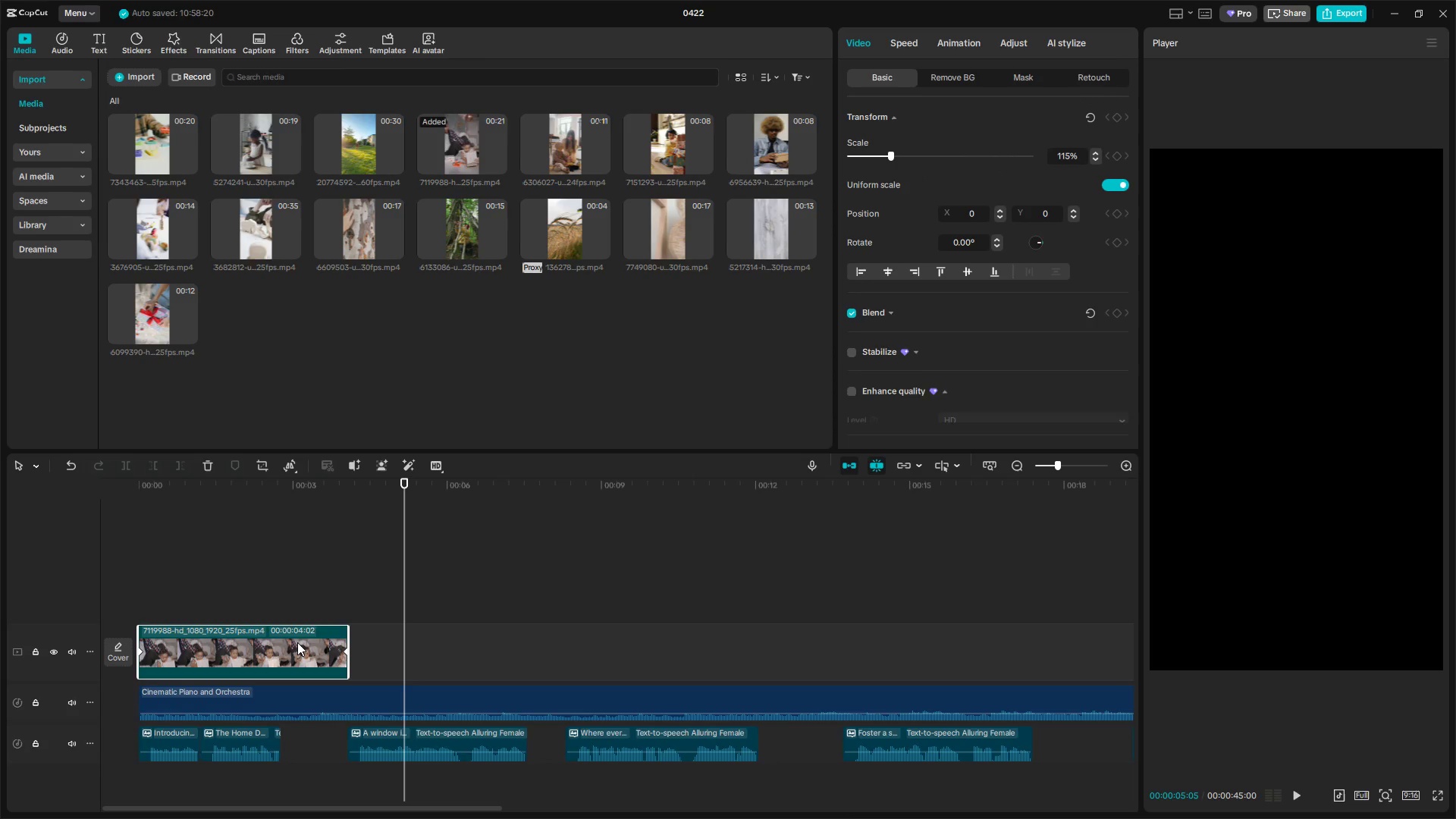 
key(Insert)
 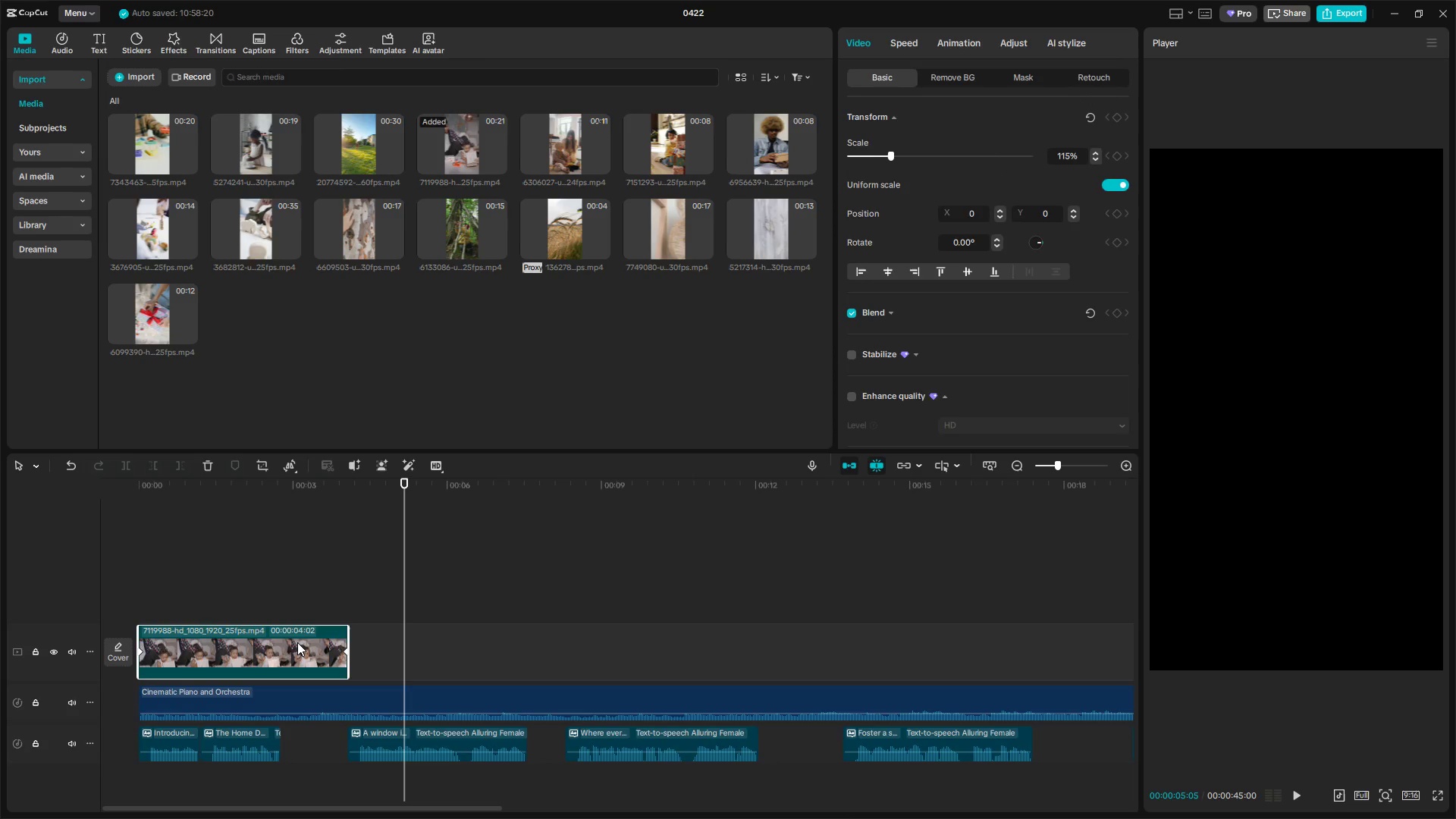 
key(Backspace)
 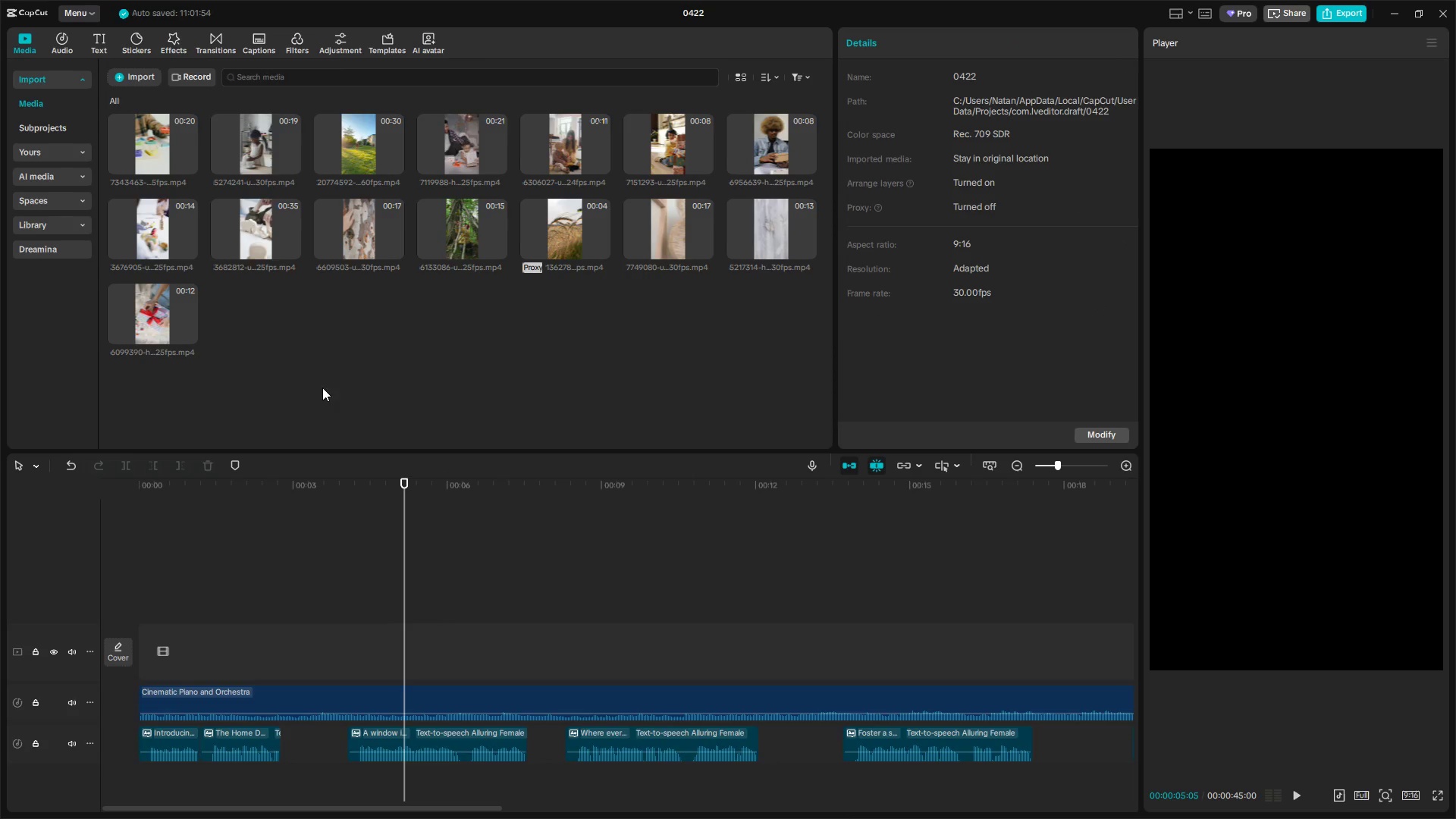 
left_click([142, 80])
 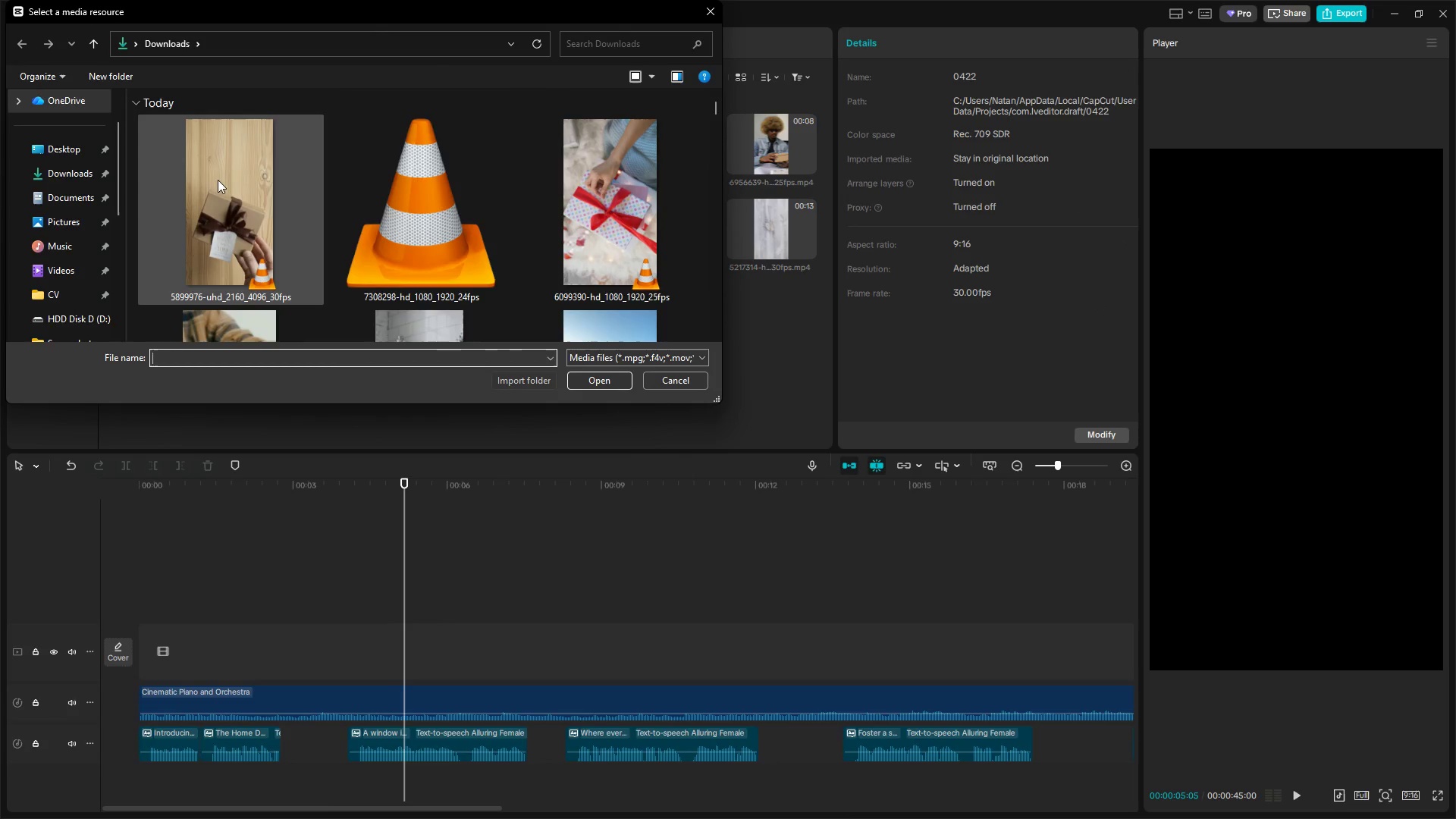 
left_click([205, 173])
 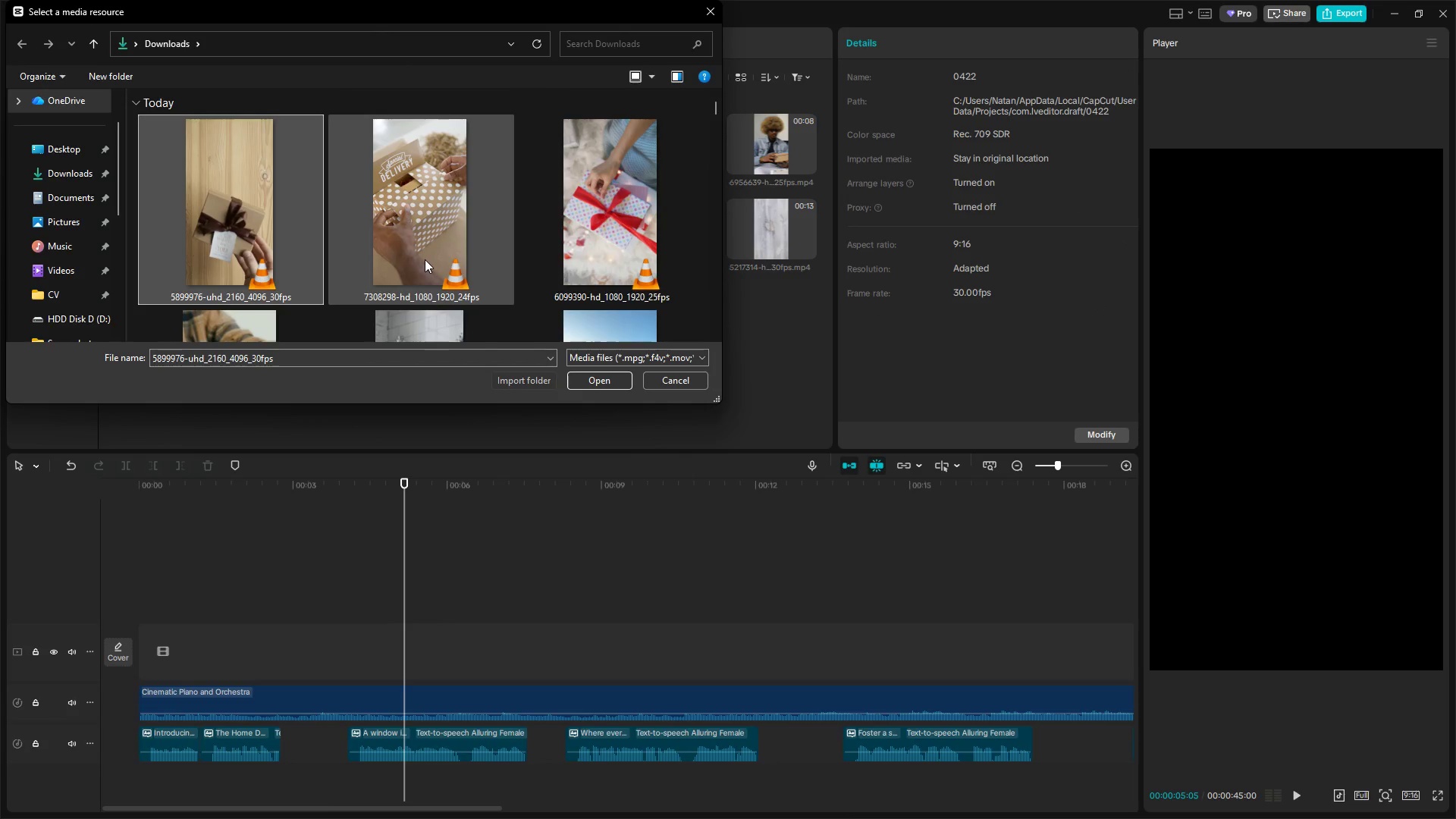 
hold_key(key=ShiftLeft, duration=0.58)
left_click([437, 223])
 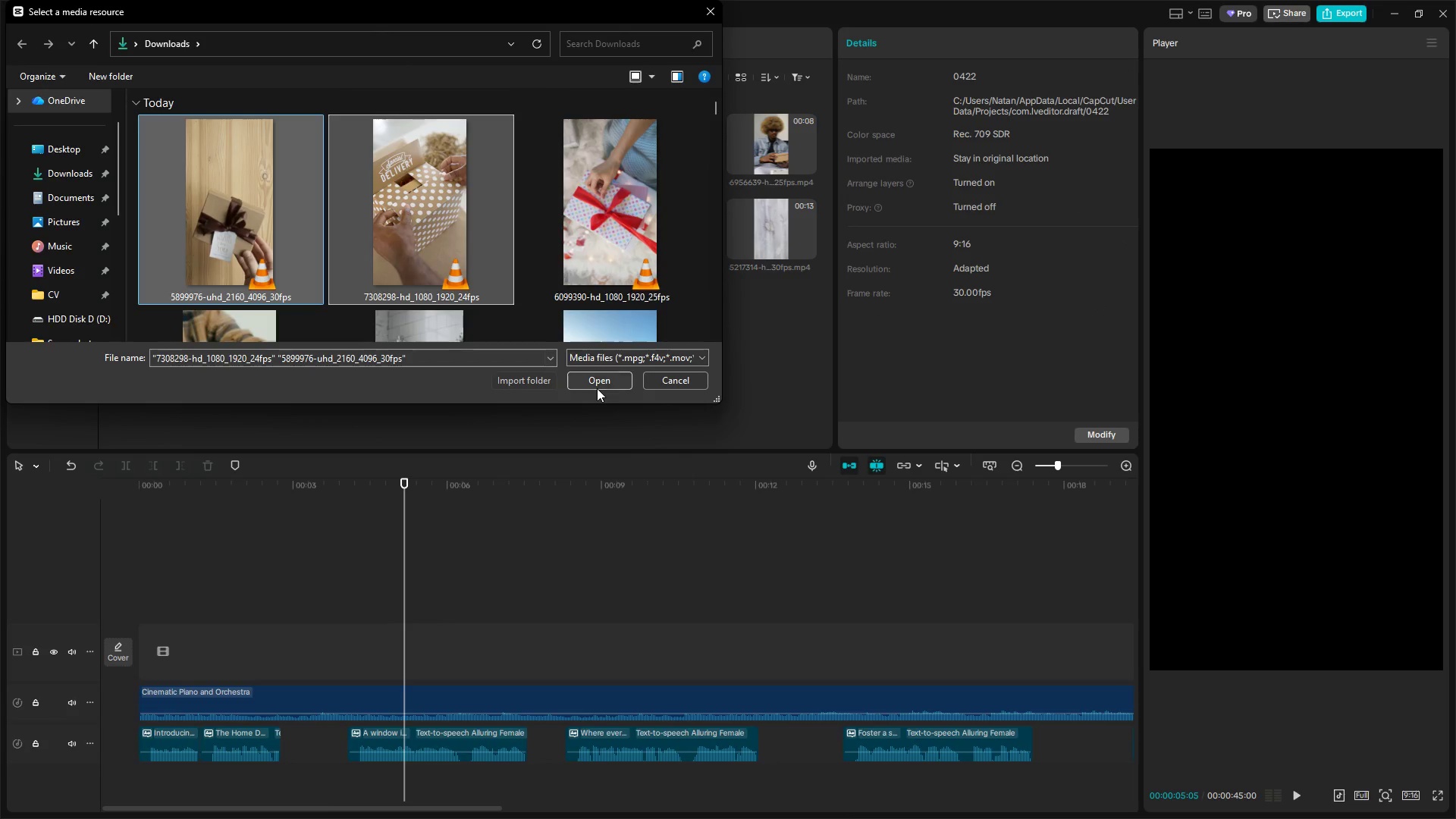 
left_click([597, 384])
 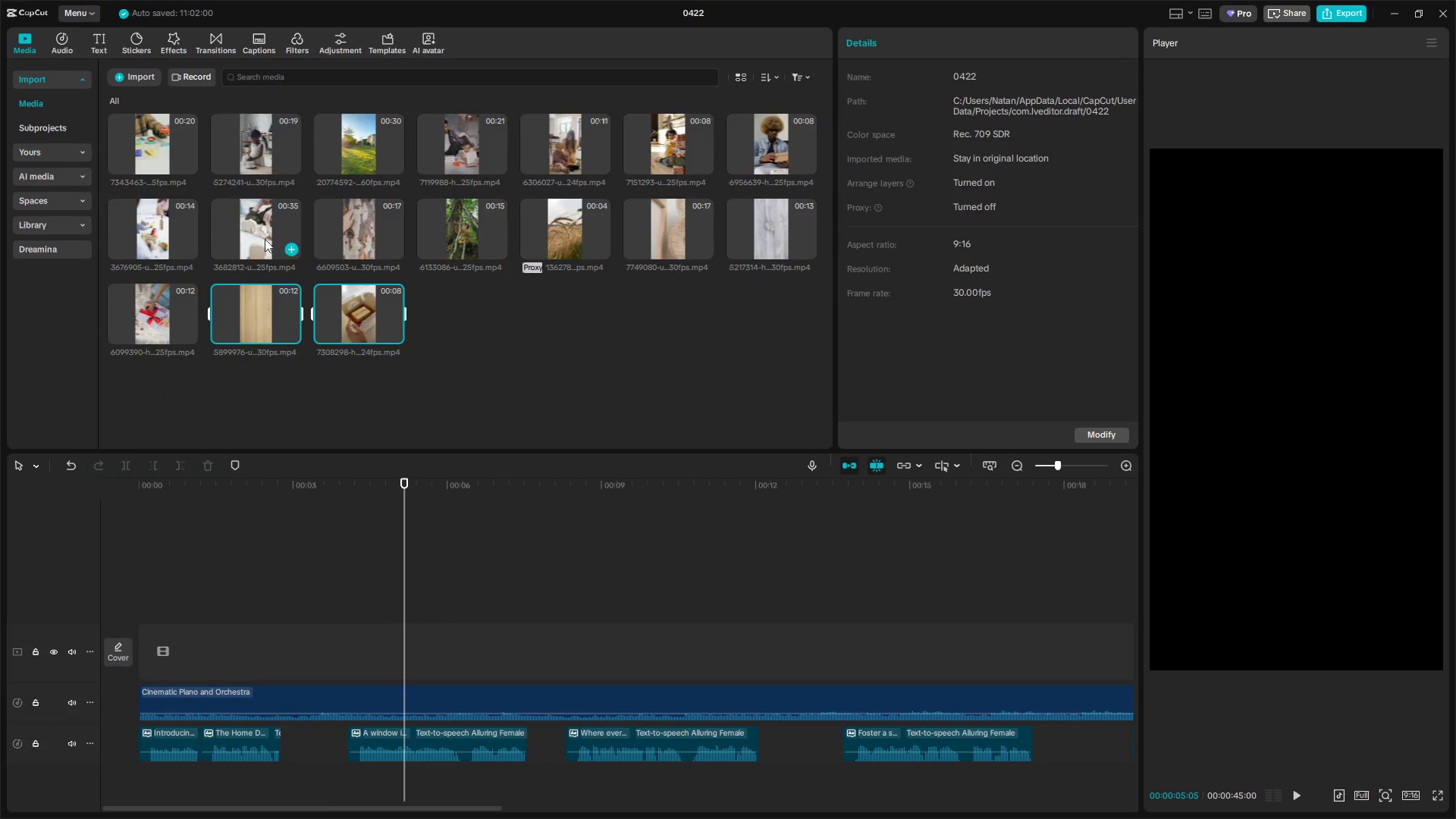 
left_click_drag(start_coordinate=[272, 325], to_coordinate=[245, 333])
 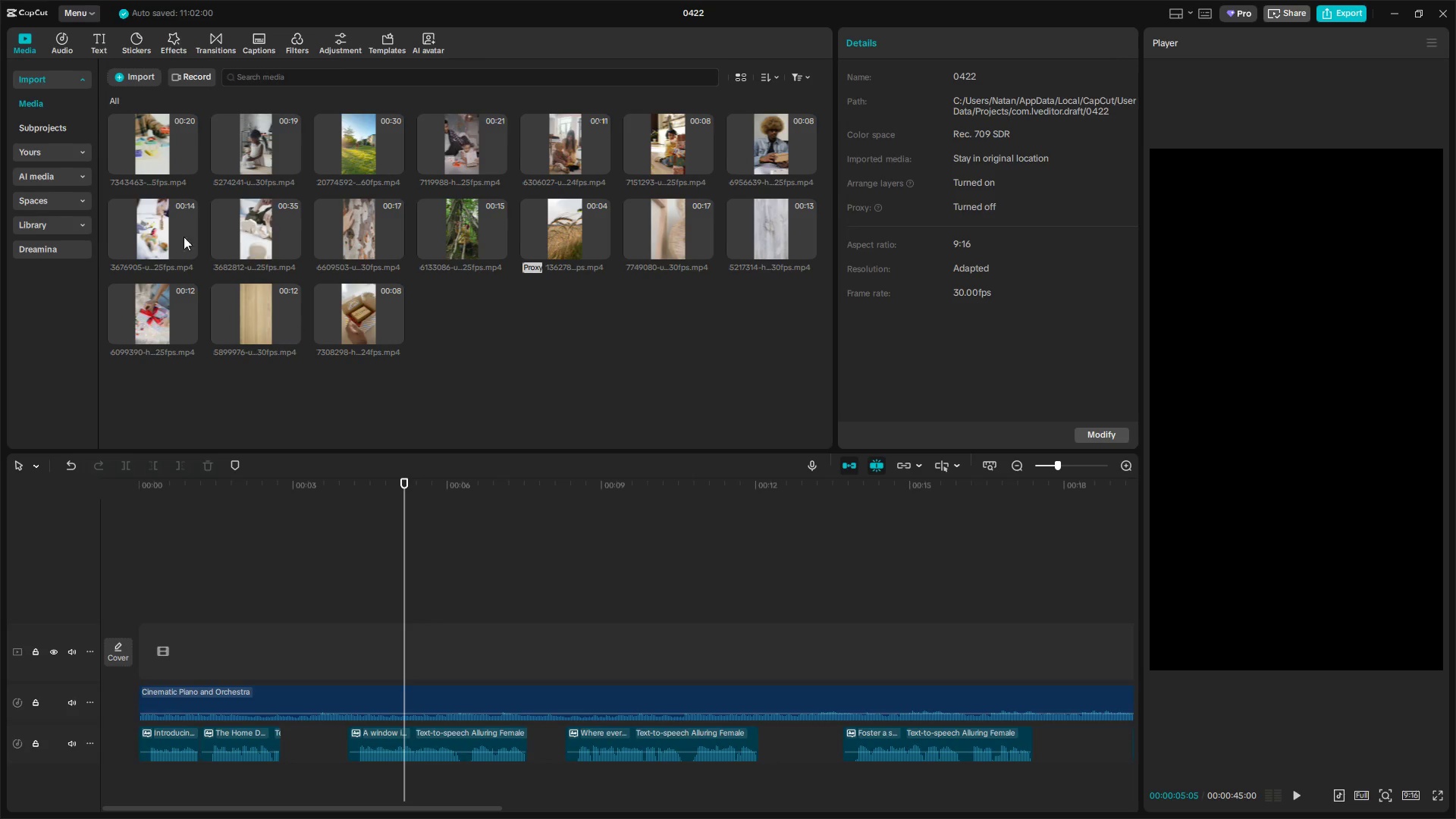 
left_click_drag(start_coordinate=[124, 125], to_coordinate=[126, 120])
 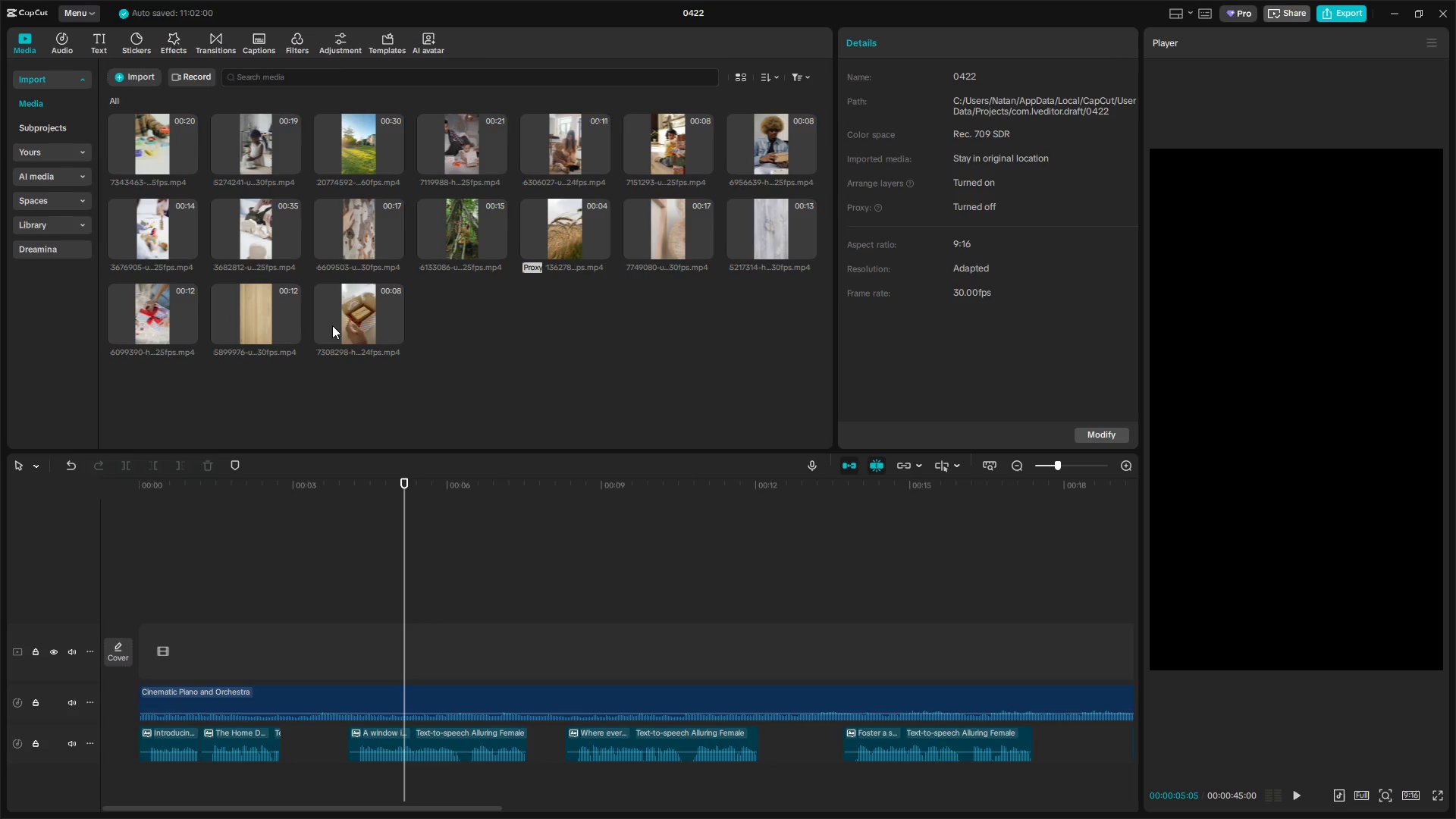 
left_click_drag(start_coordinate=[276, 324], to_coordinate=[137, 628])
 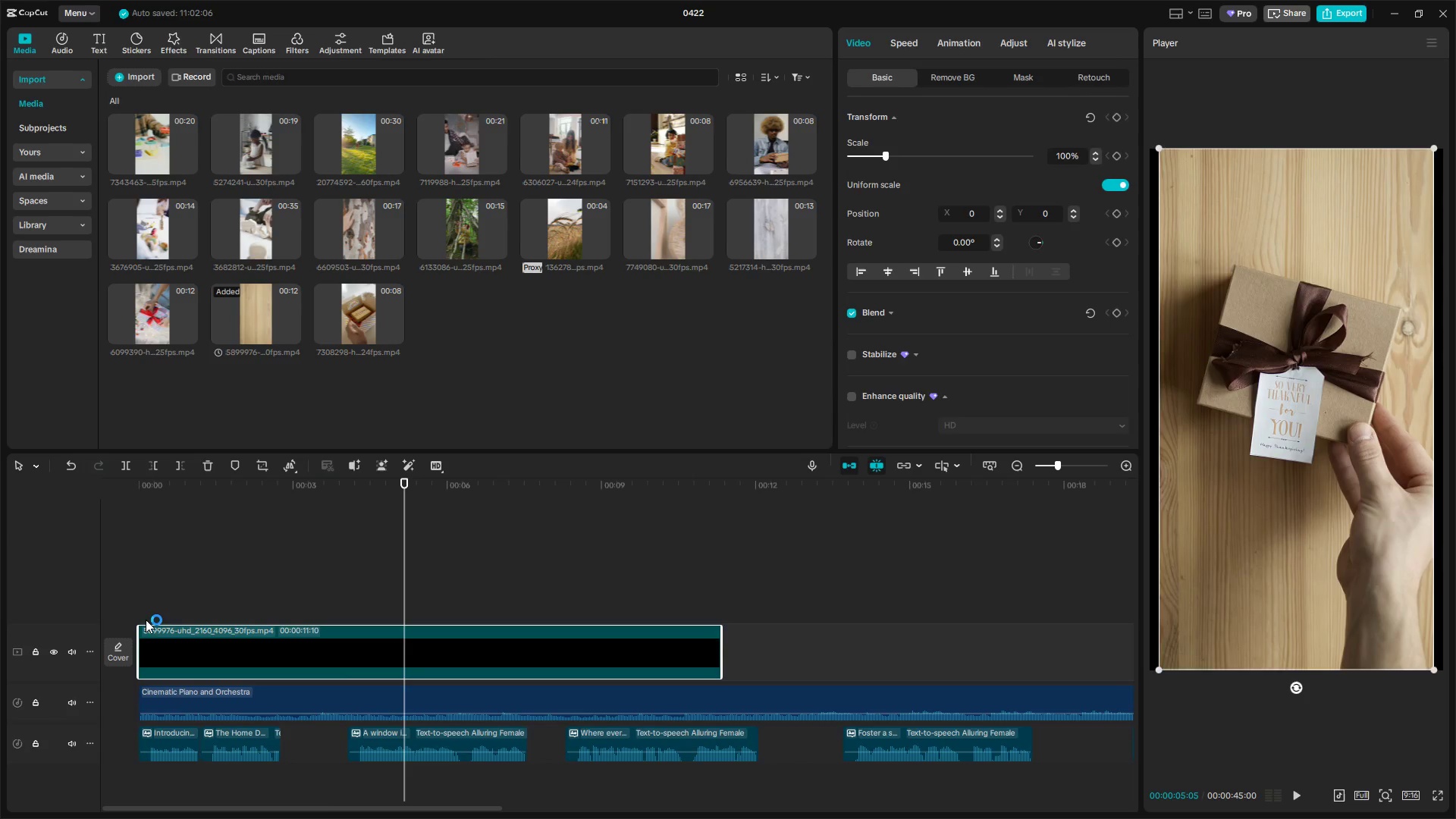 
left_click([149, 610])
 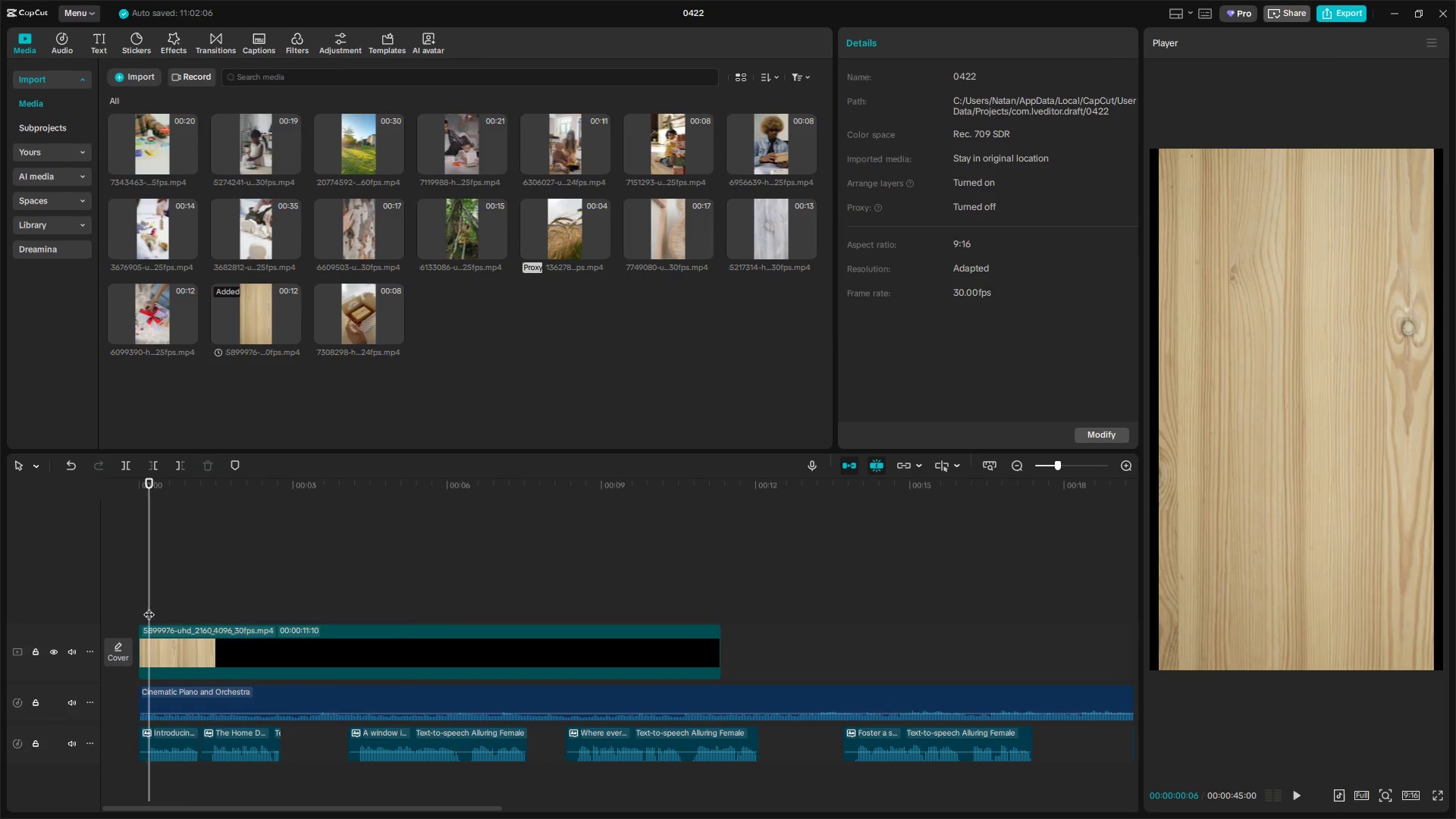 
key(Space)
 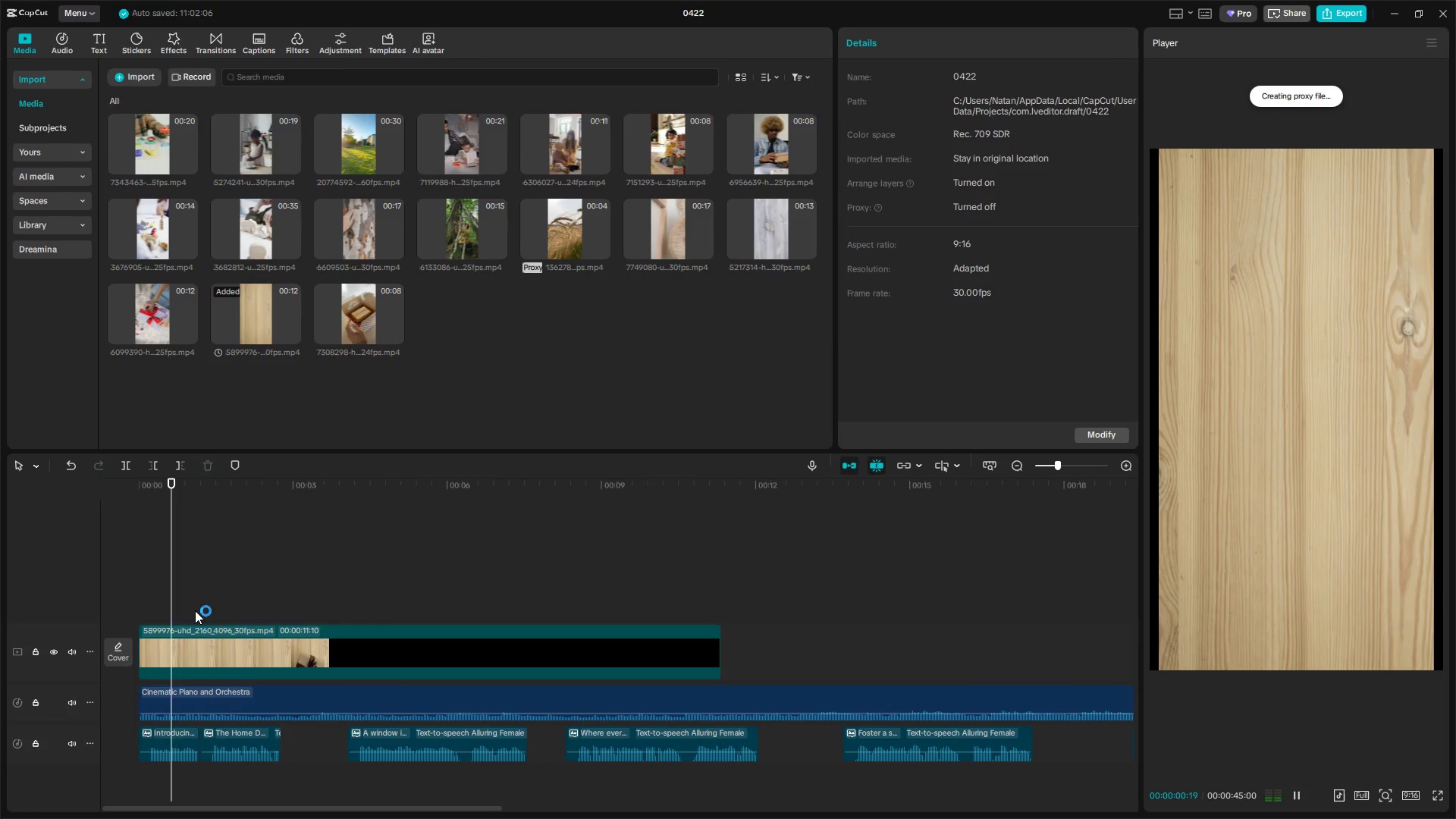 
left_click([217, 606])
 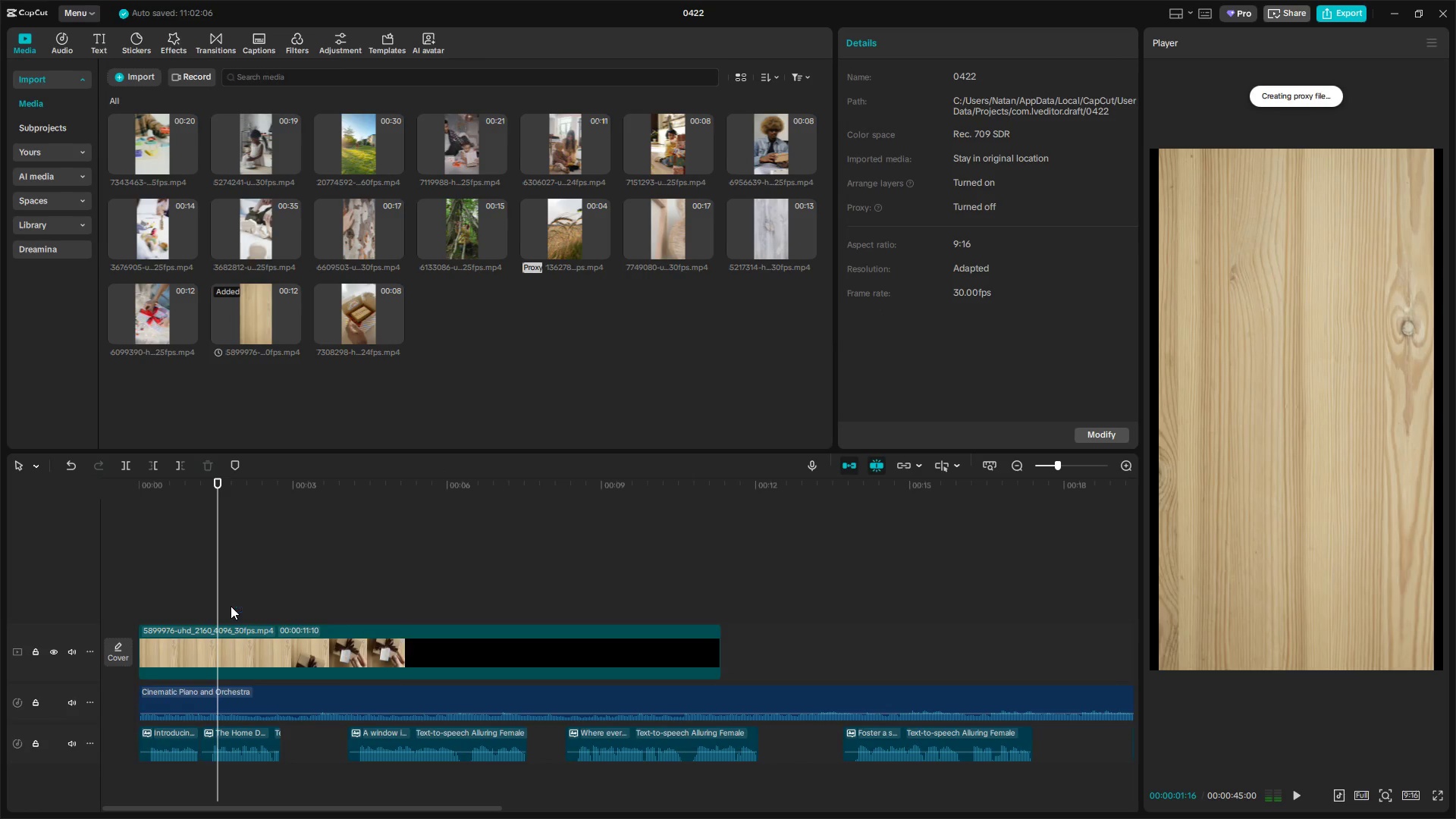 
left_click_drag(start_coordinate=[231, 606], to_coordinate=[288, 616])
 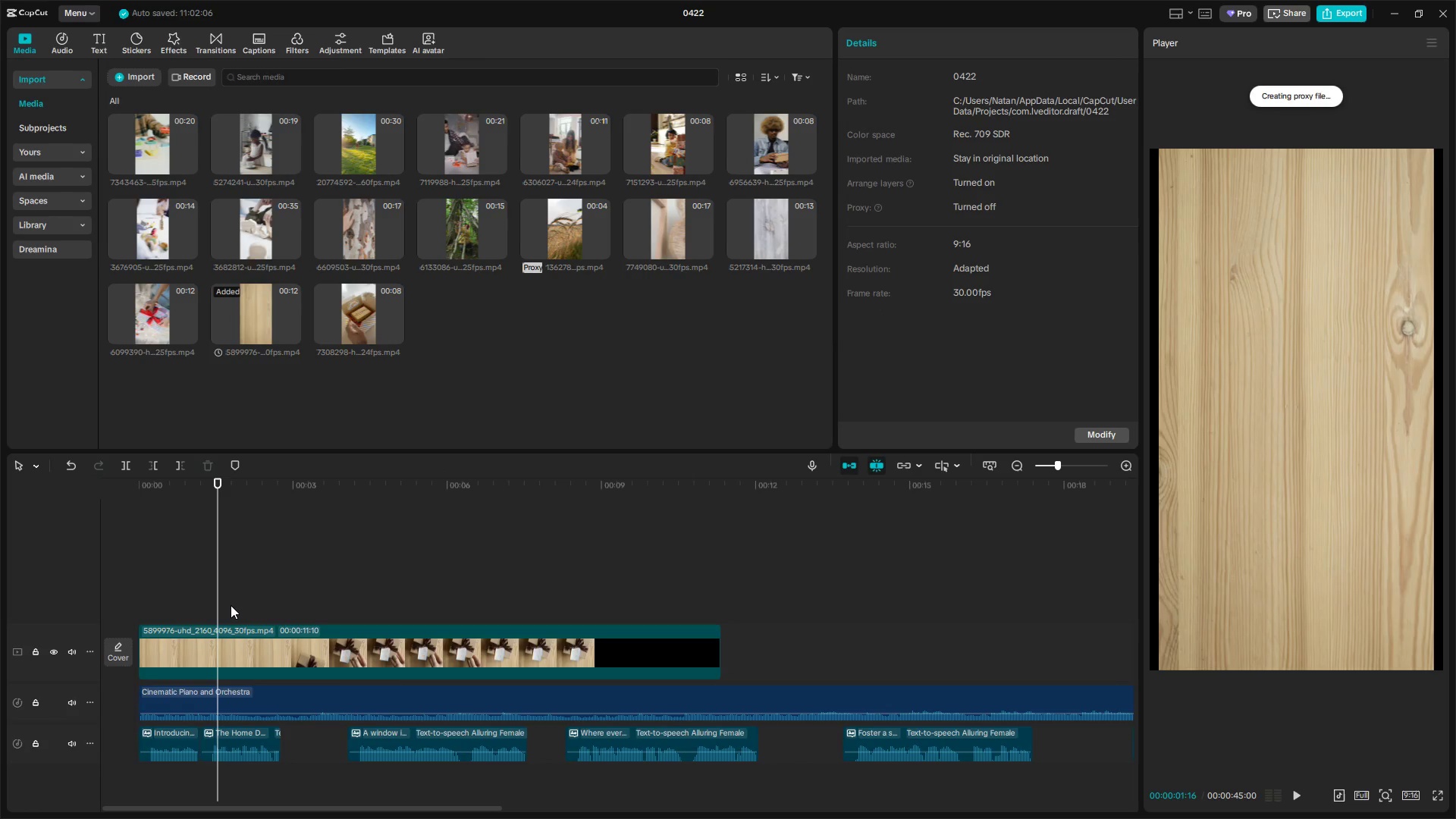 
left_click_drag(start_coordinate=[230, 605], to_coordinate=[240, 607])
 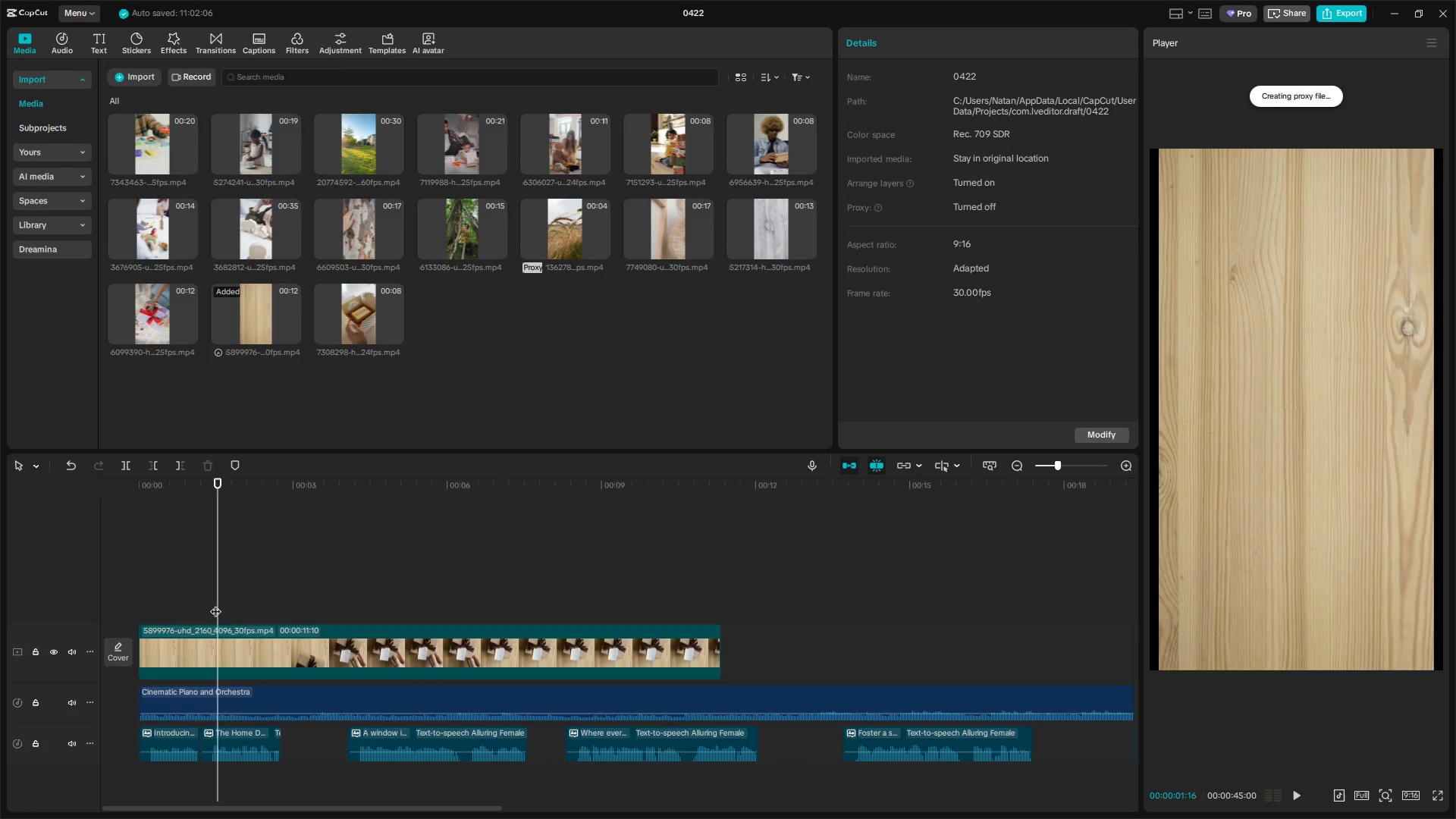 
left_click_drag(start_coordinate=[215, 604], to_coordinate=[297, 613])
 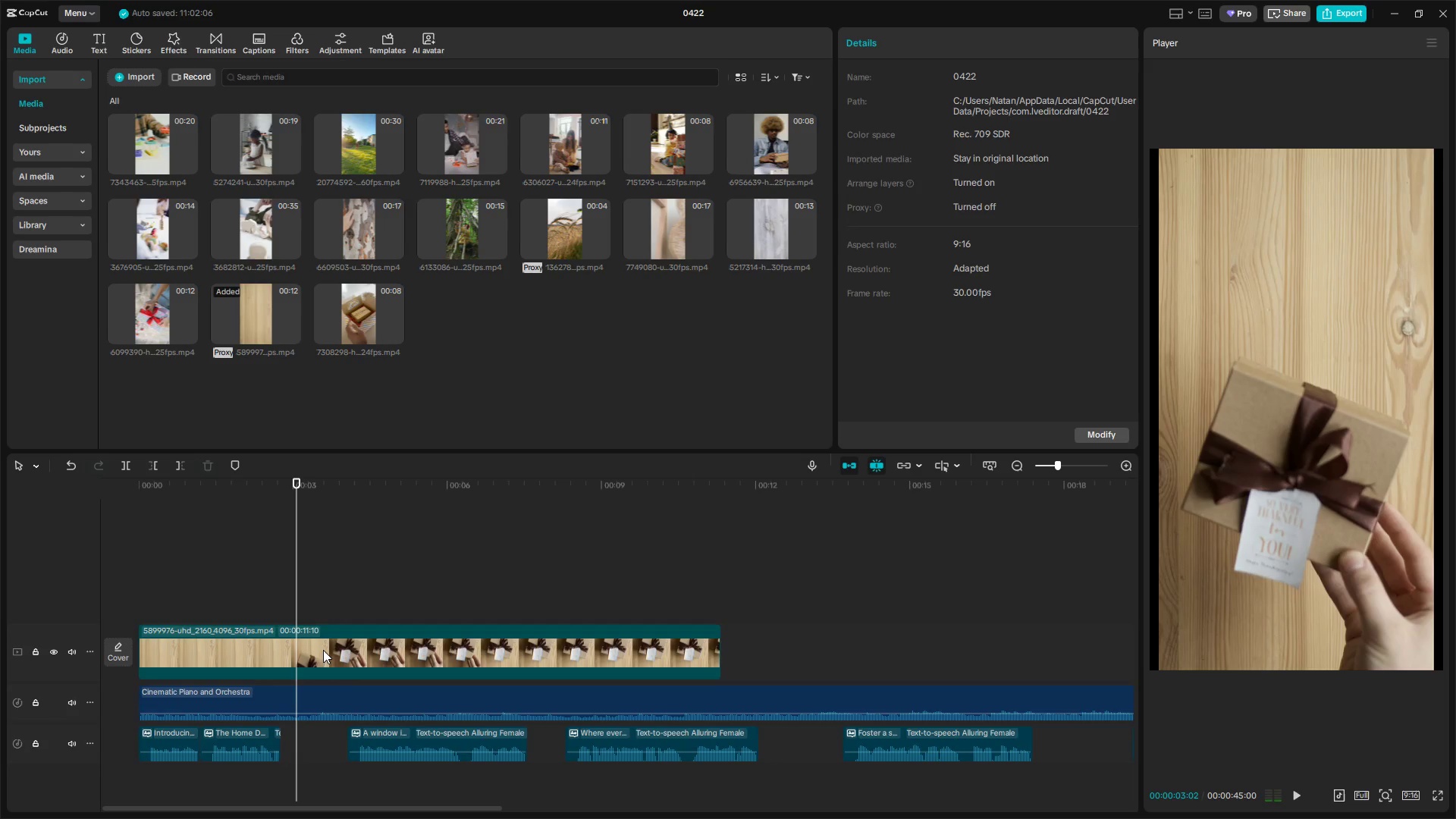 
left_click([323, 650])
 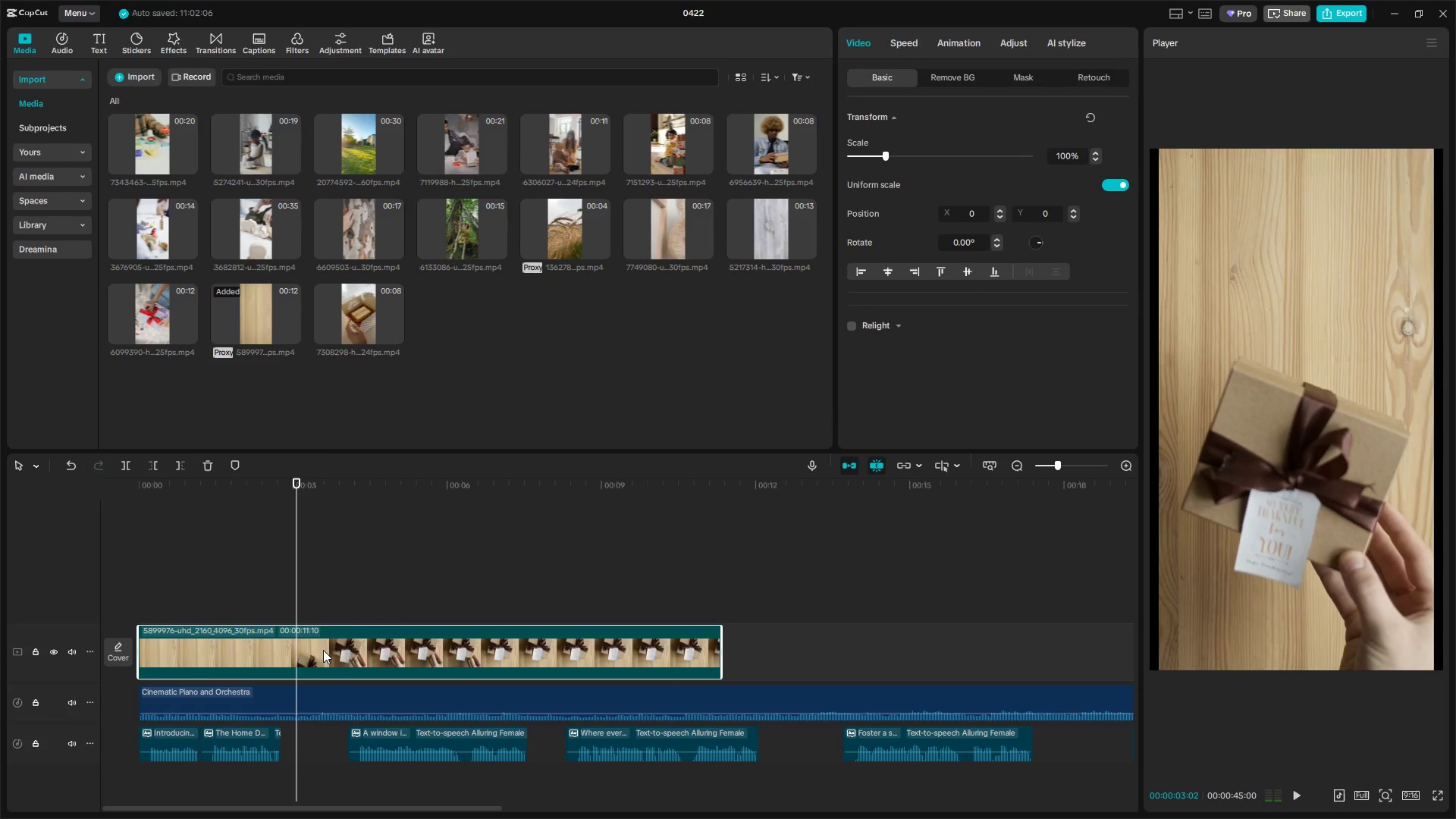 
key(Q)
 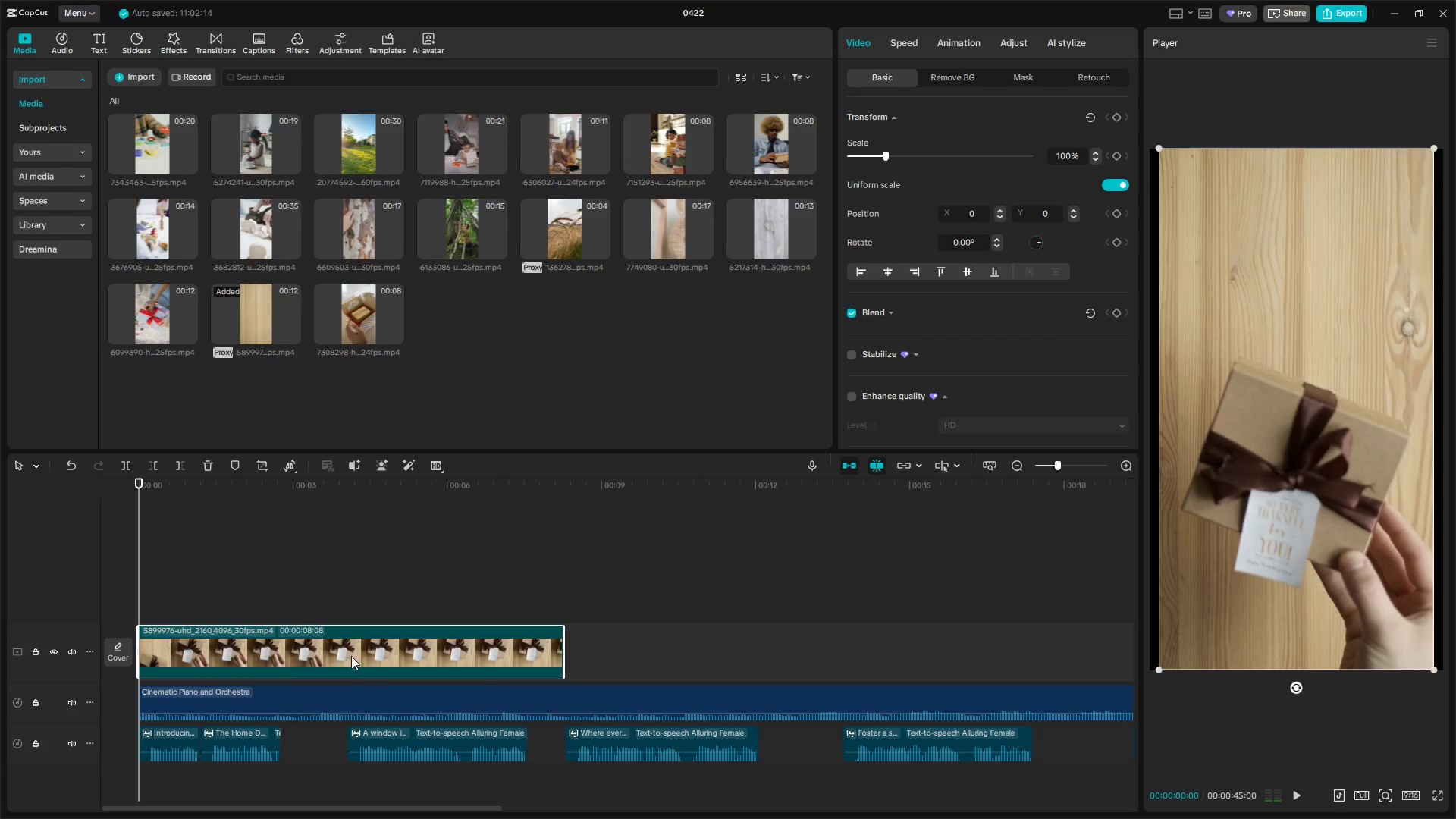 
left_click_drag(start_coordinate=[347, 655], to_coordinate=[330, 654])
 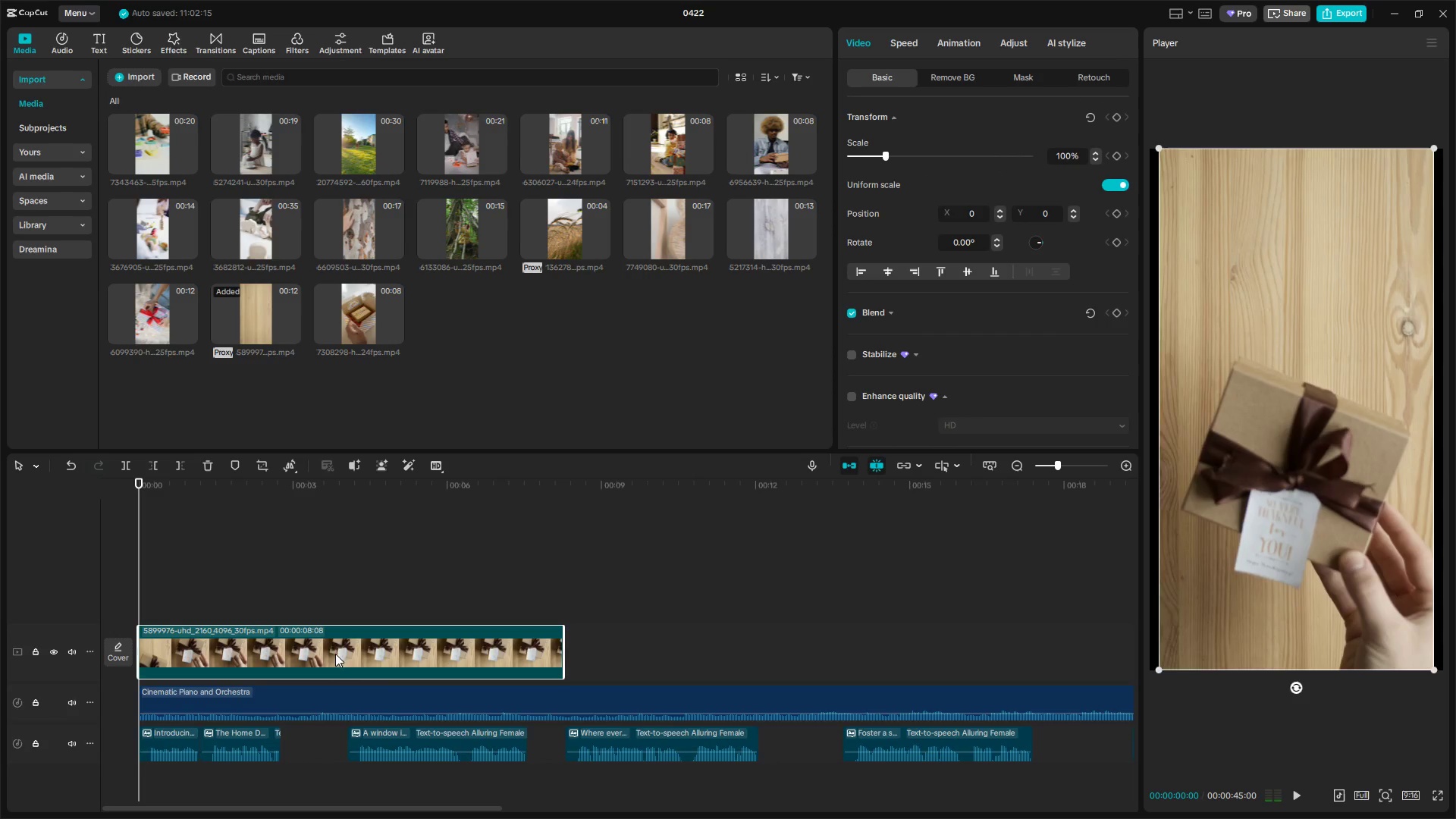 
key(Space)
 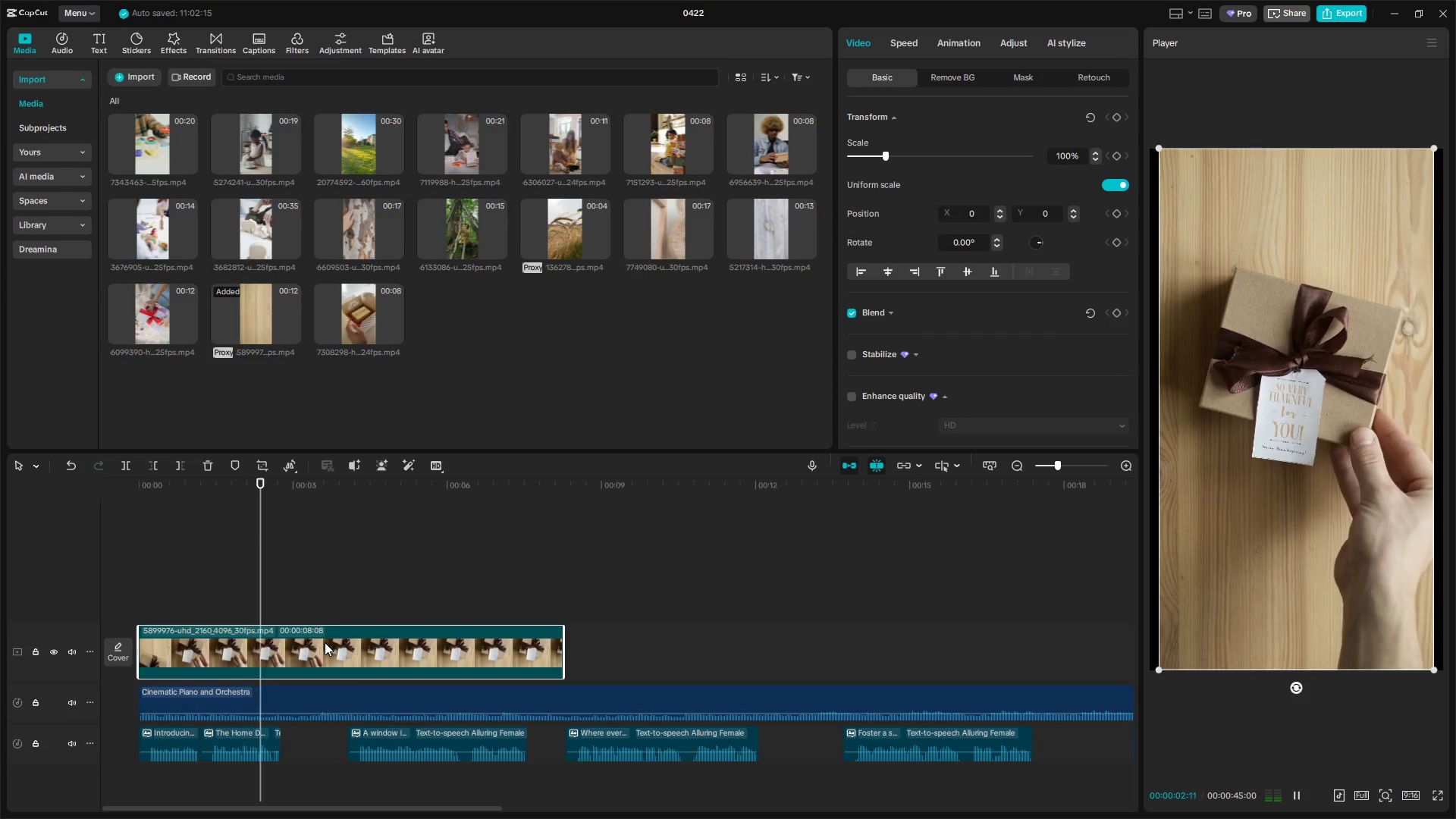 
key(Space)
 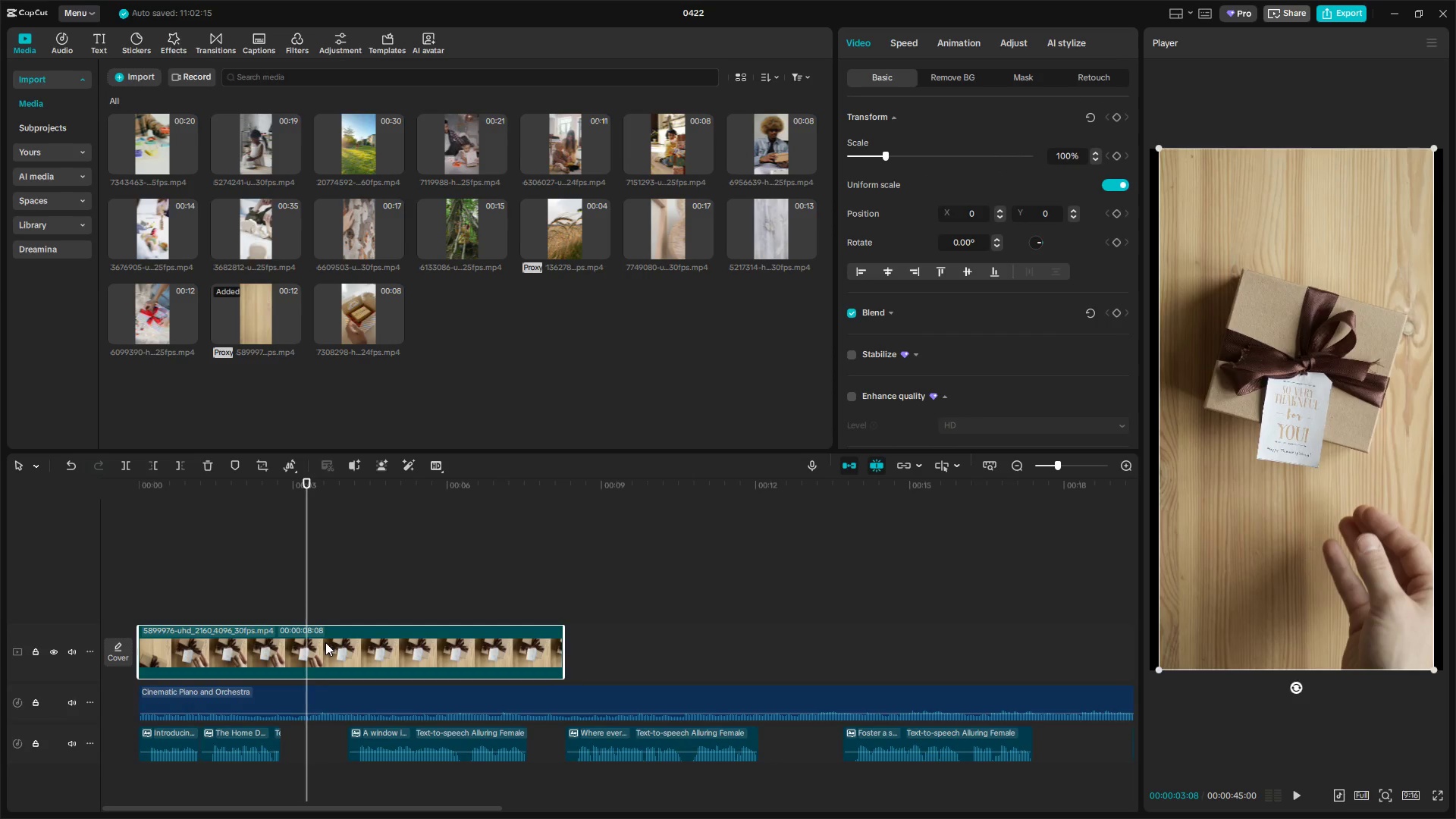 
key(Space)
 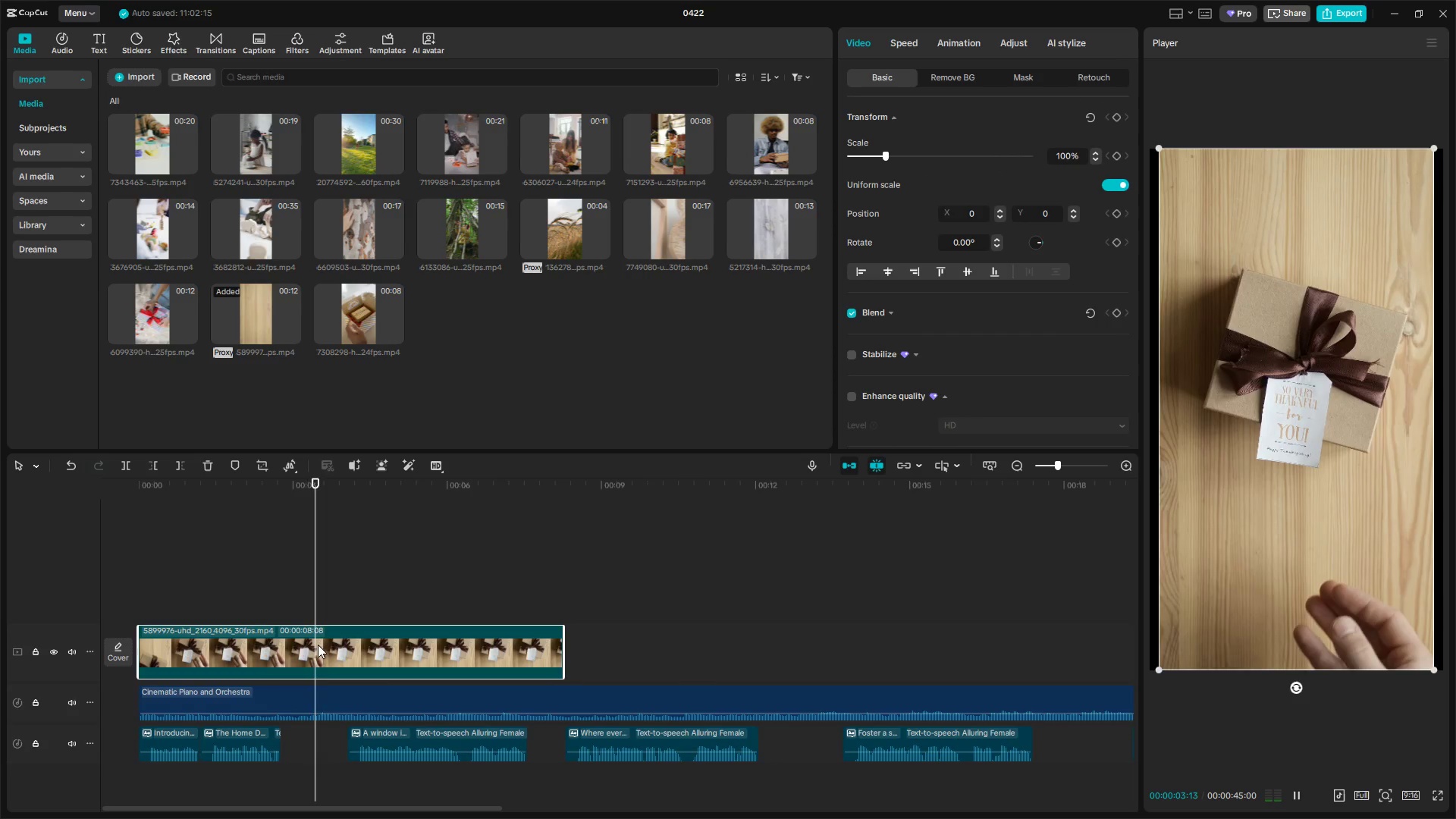 
key(Space)
 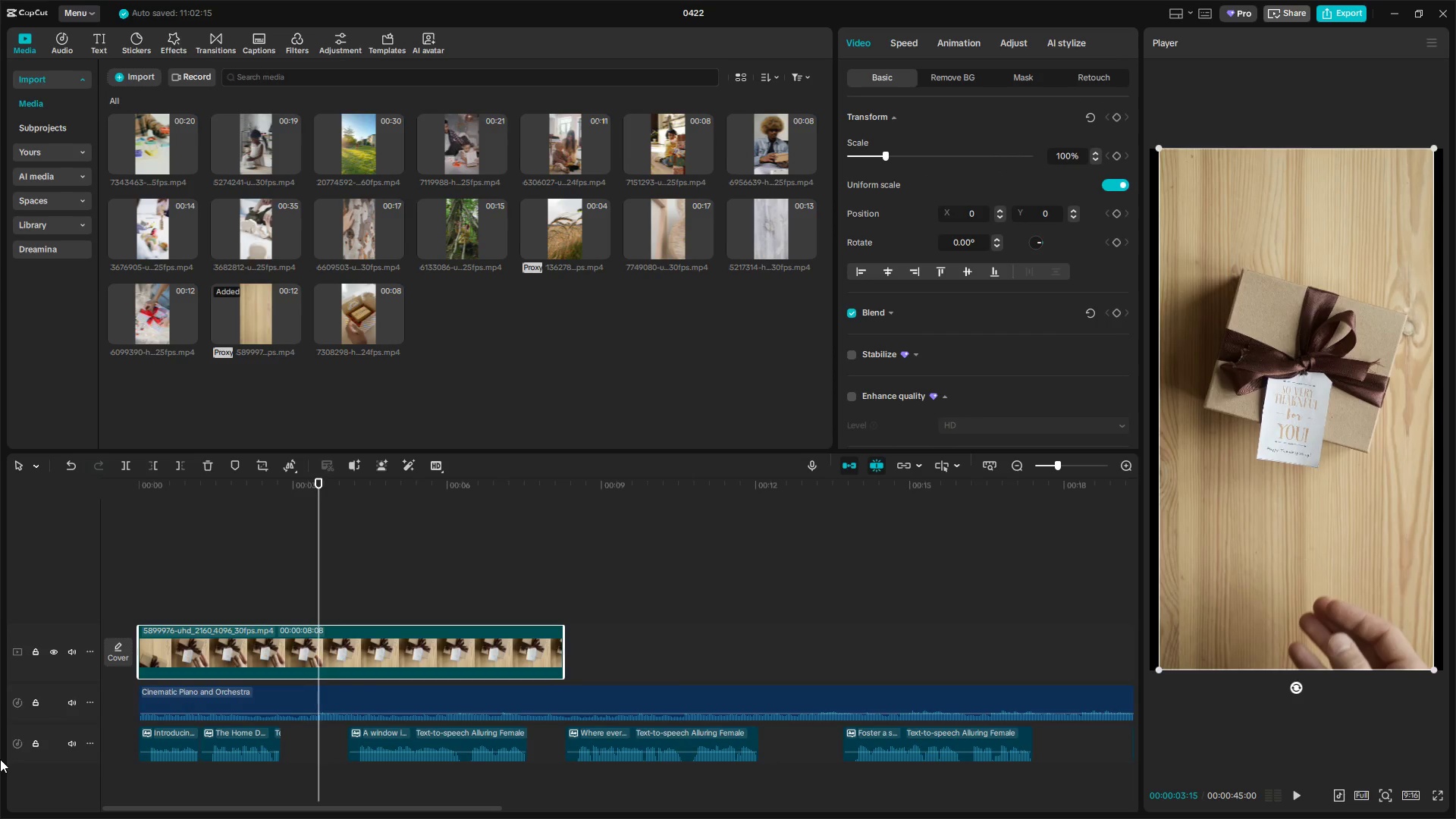 
key(Space)
 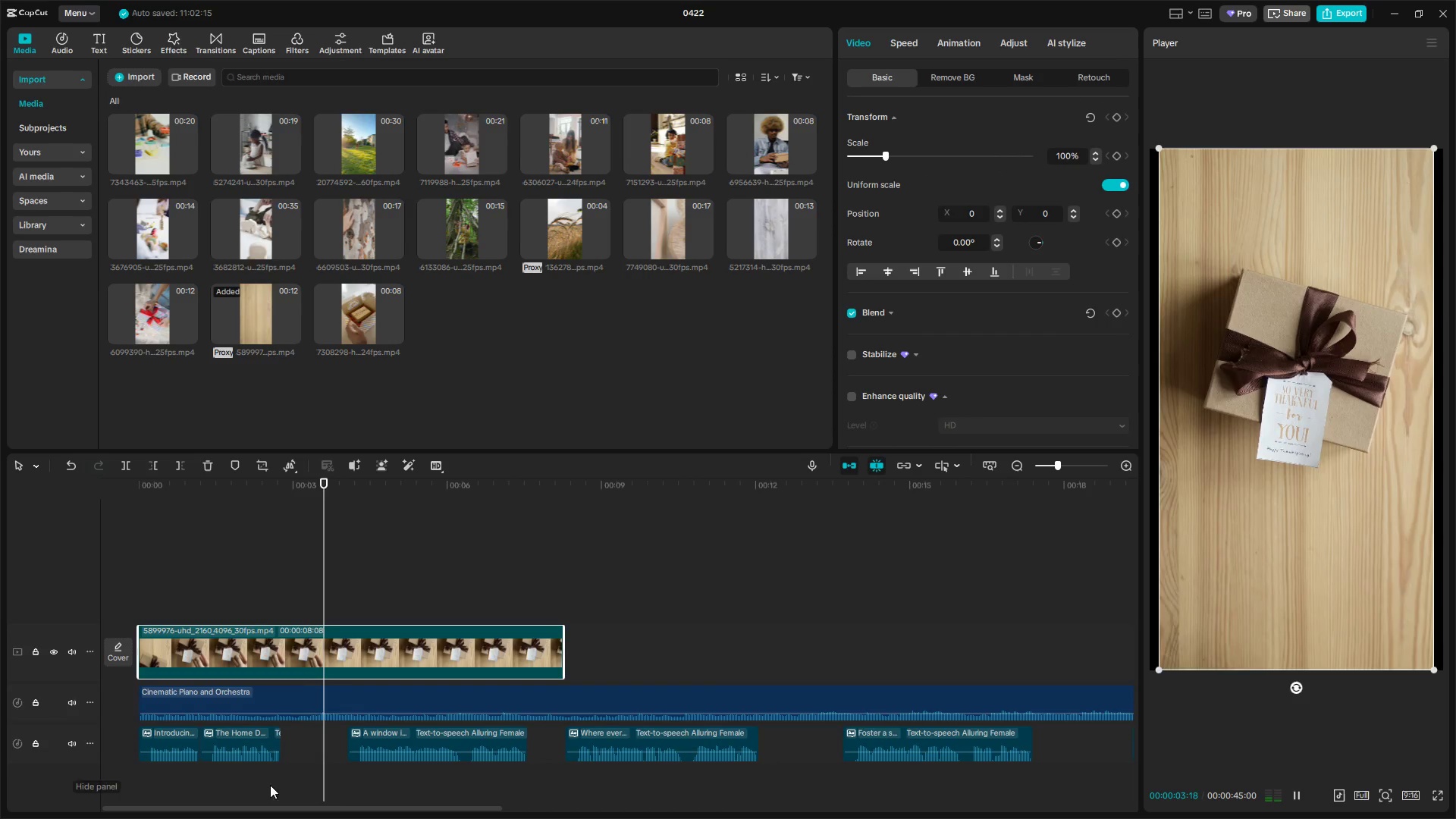 
key(Space)
 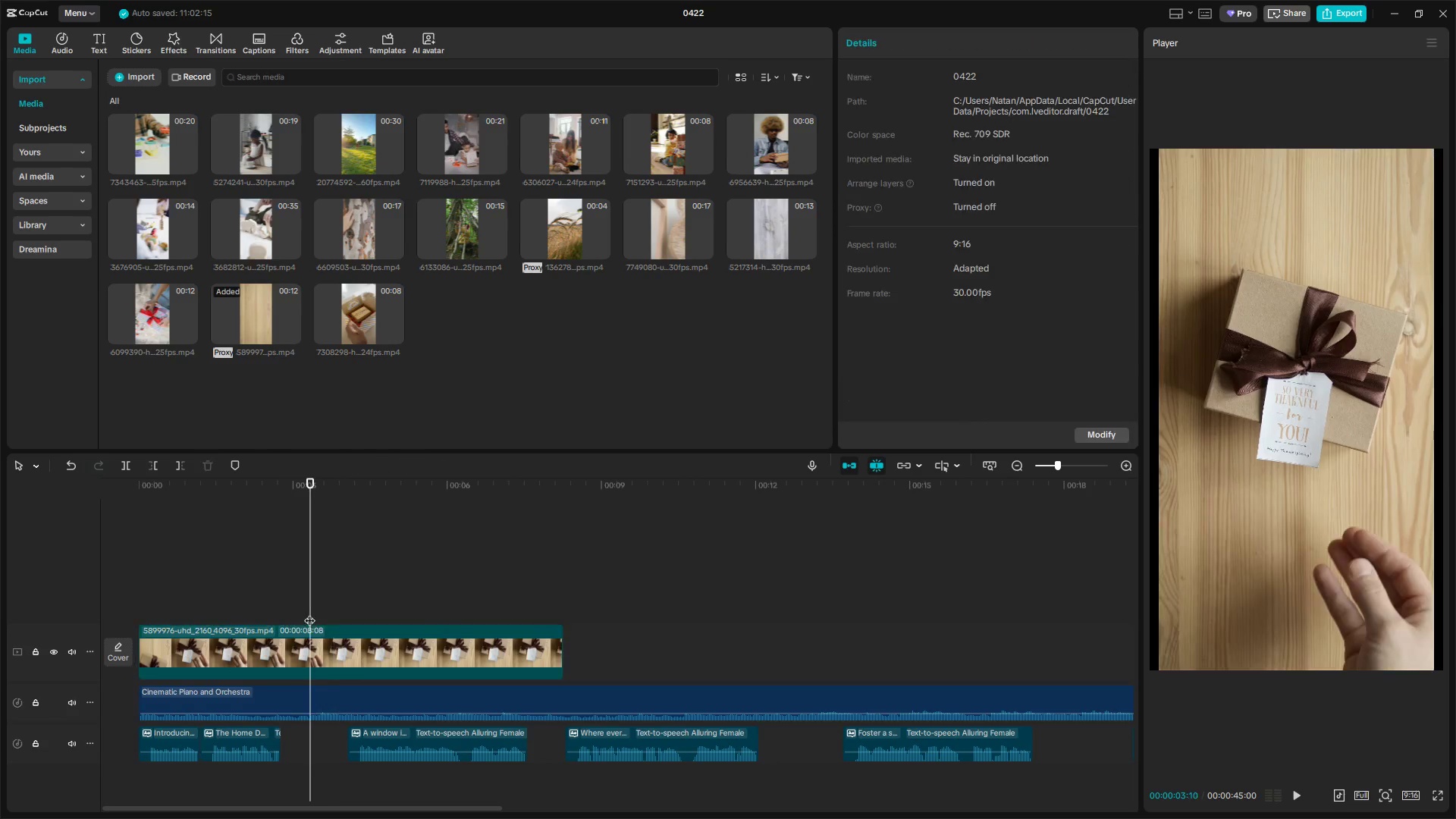 
double_click([294, 598])
 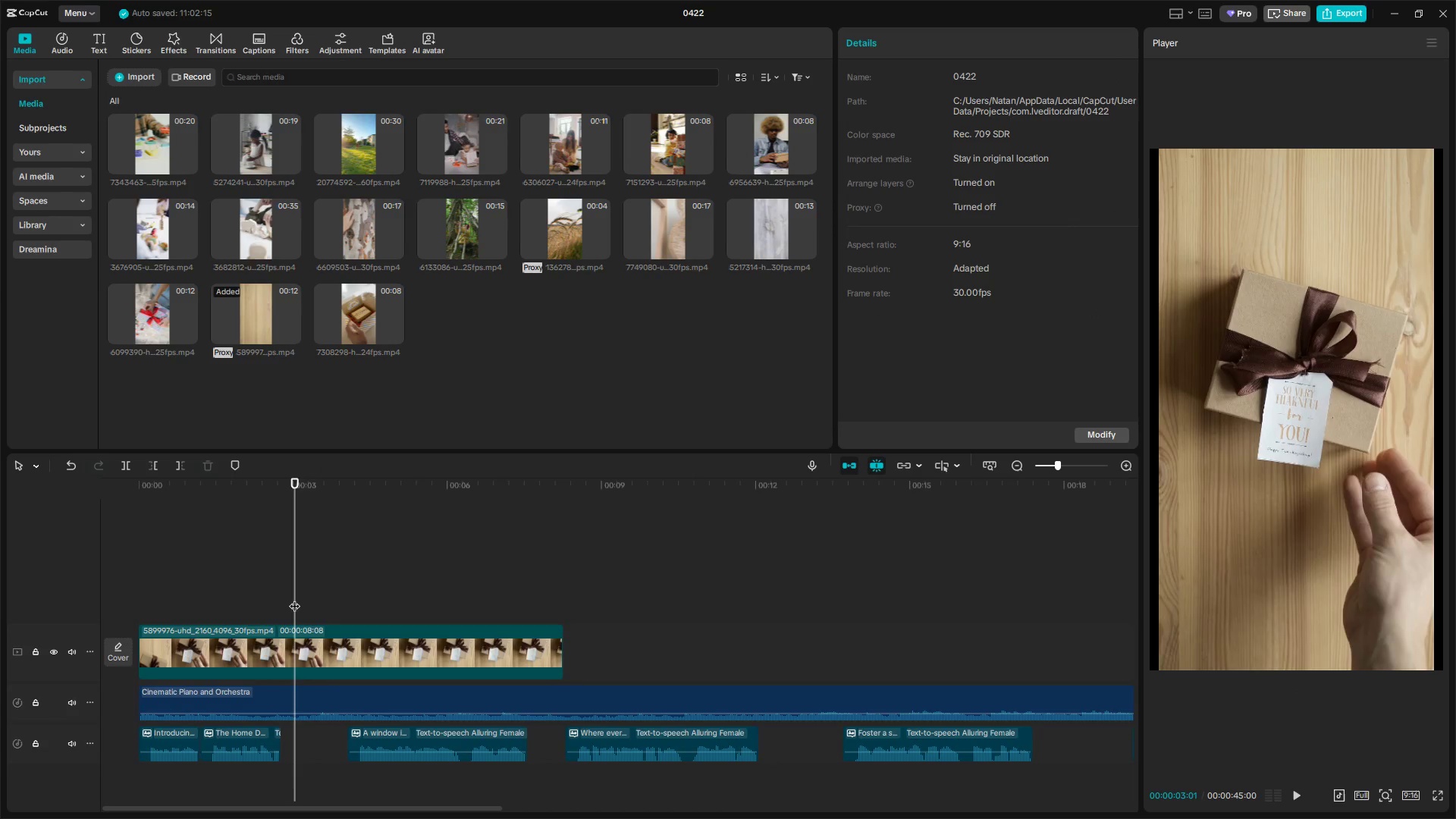 
key(Space)
 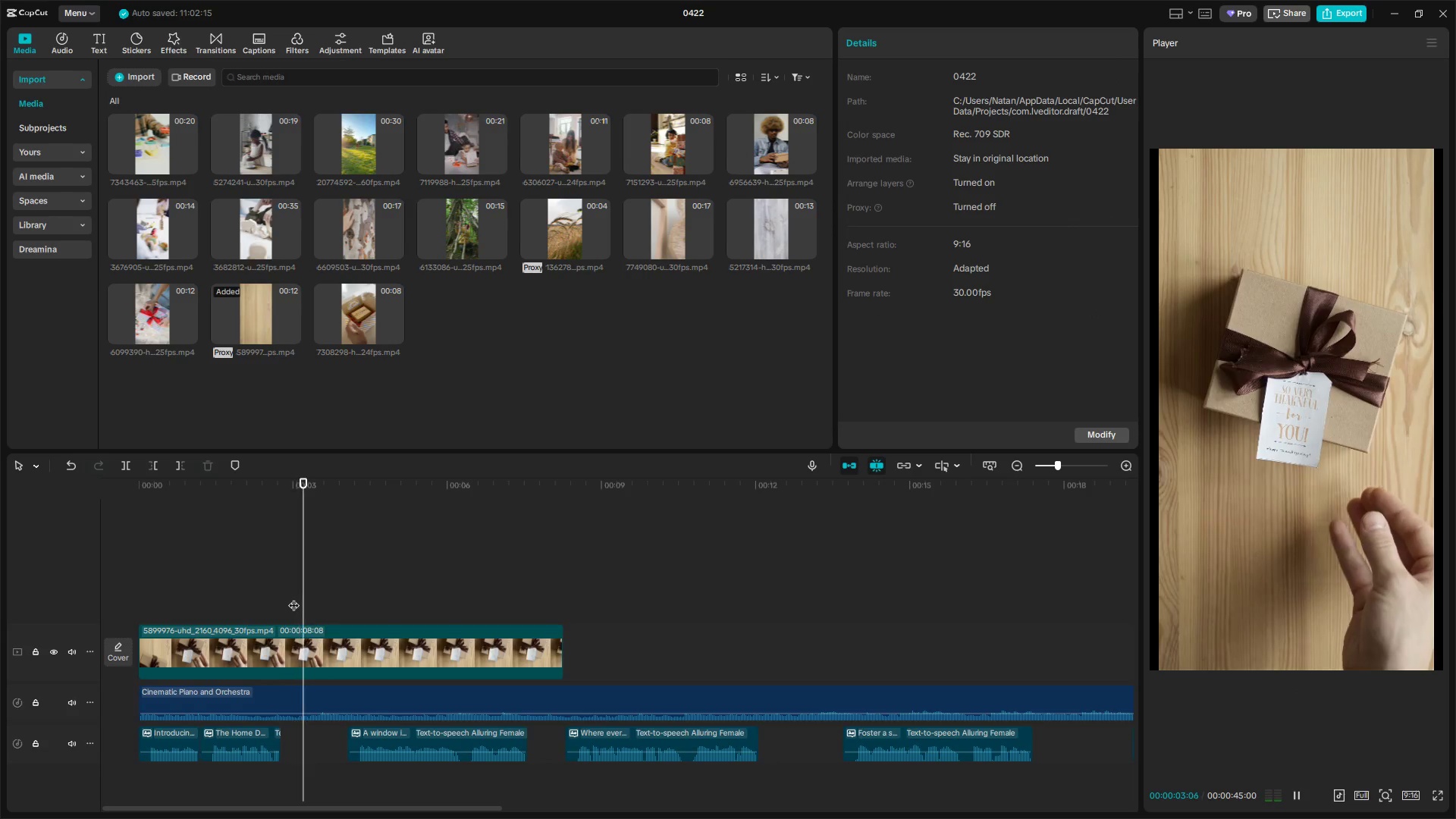 
key(Space)
 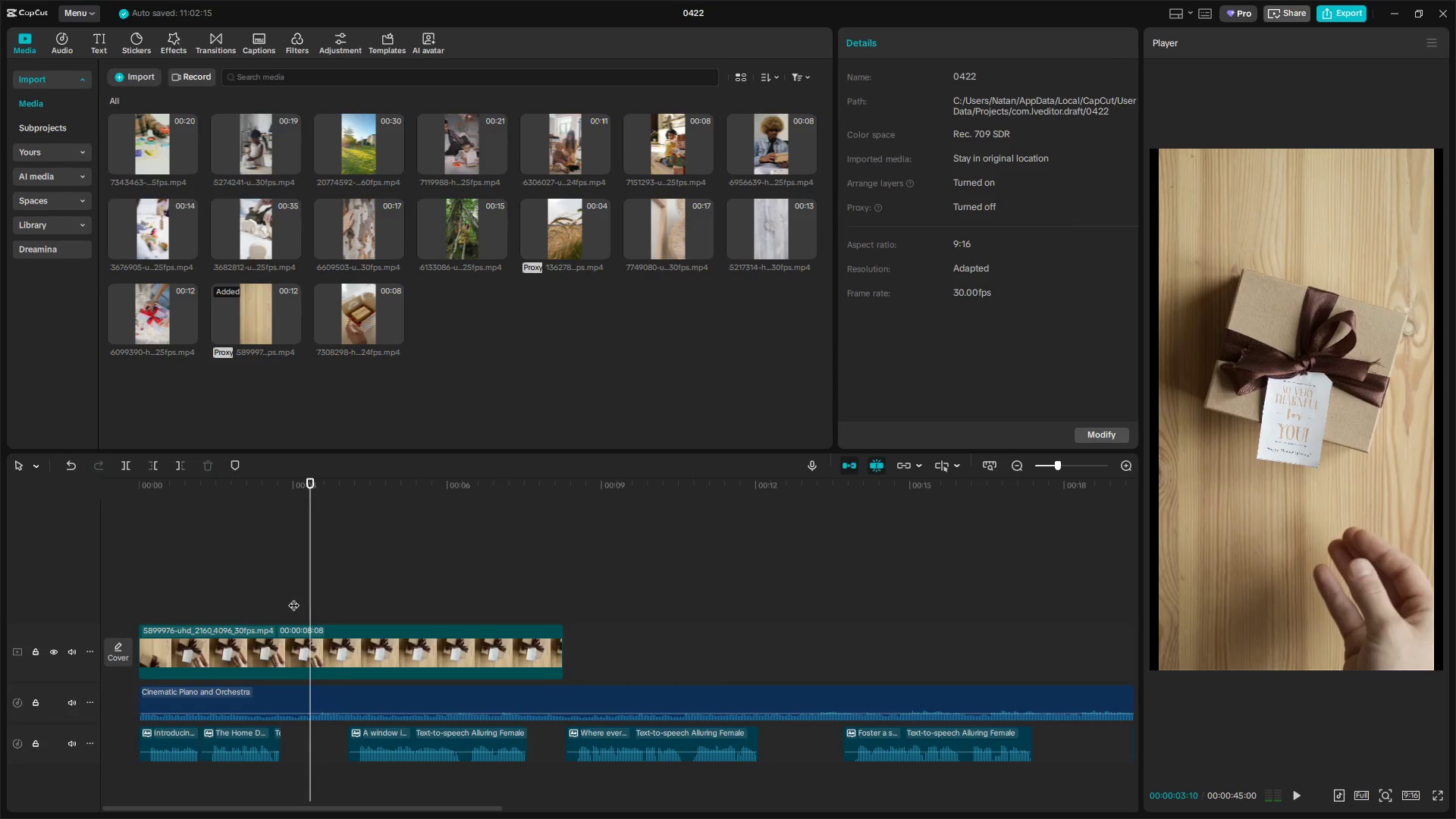 
key(Space)
 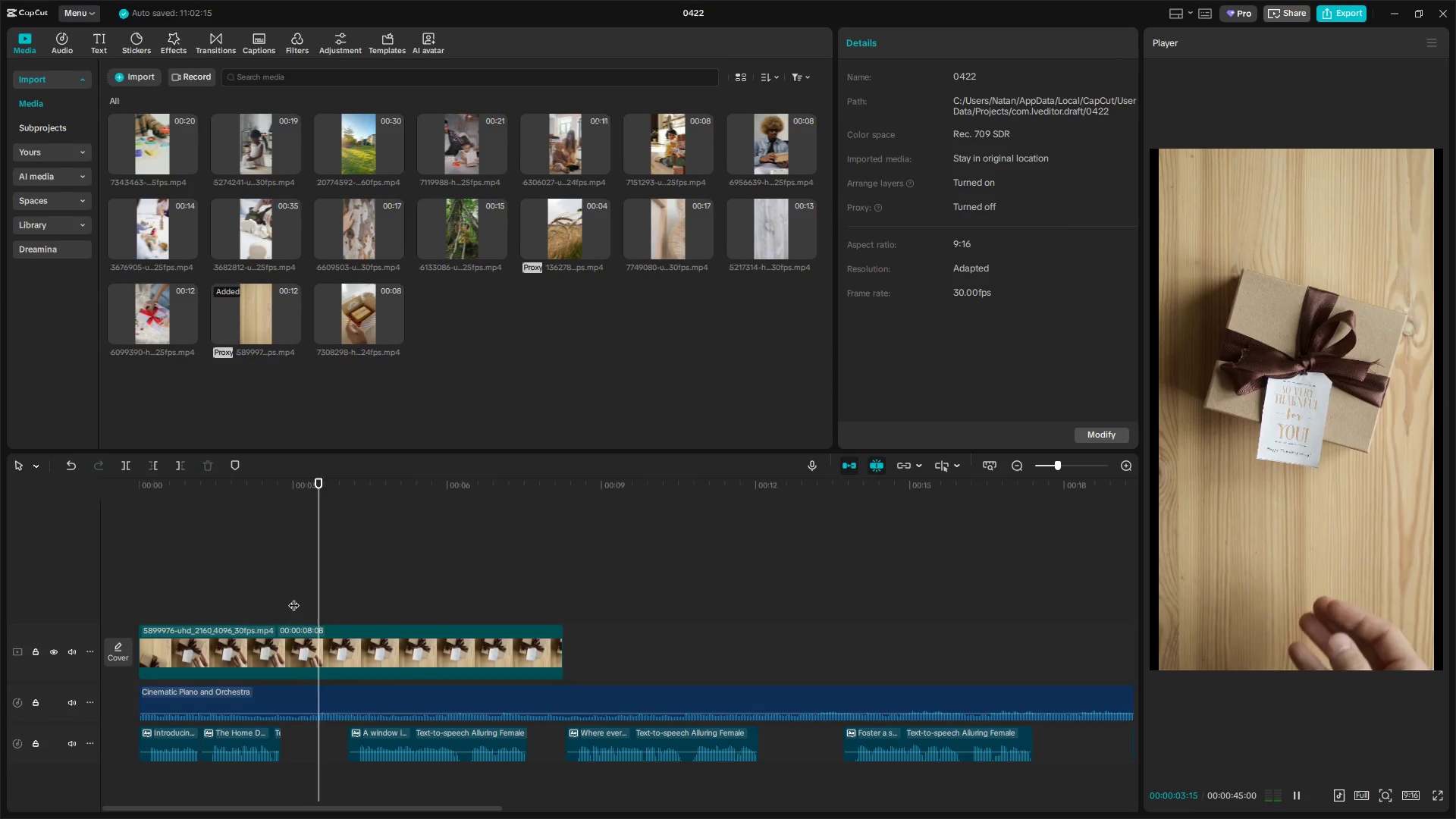 
key(Space)
 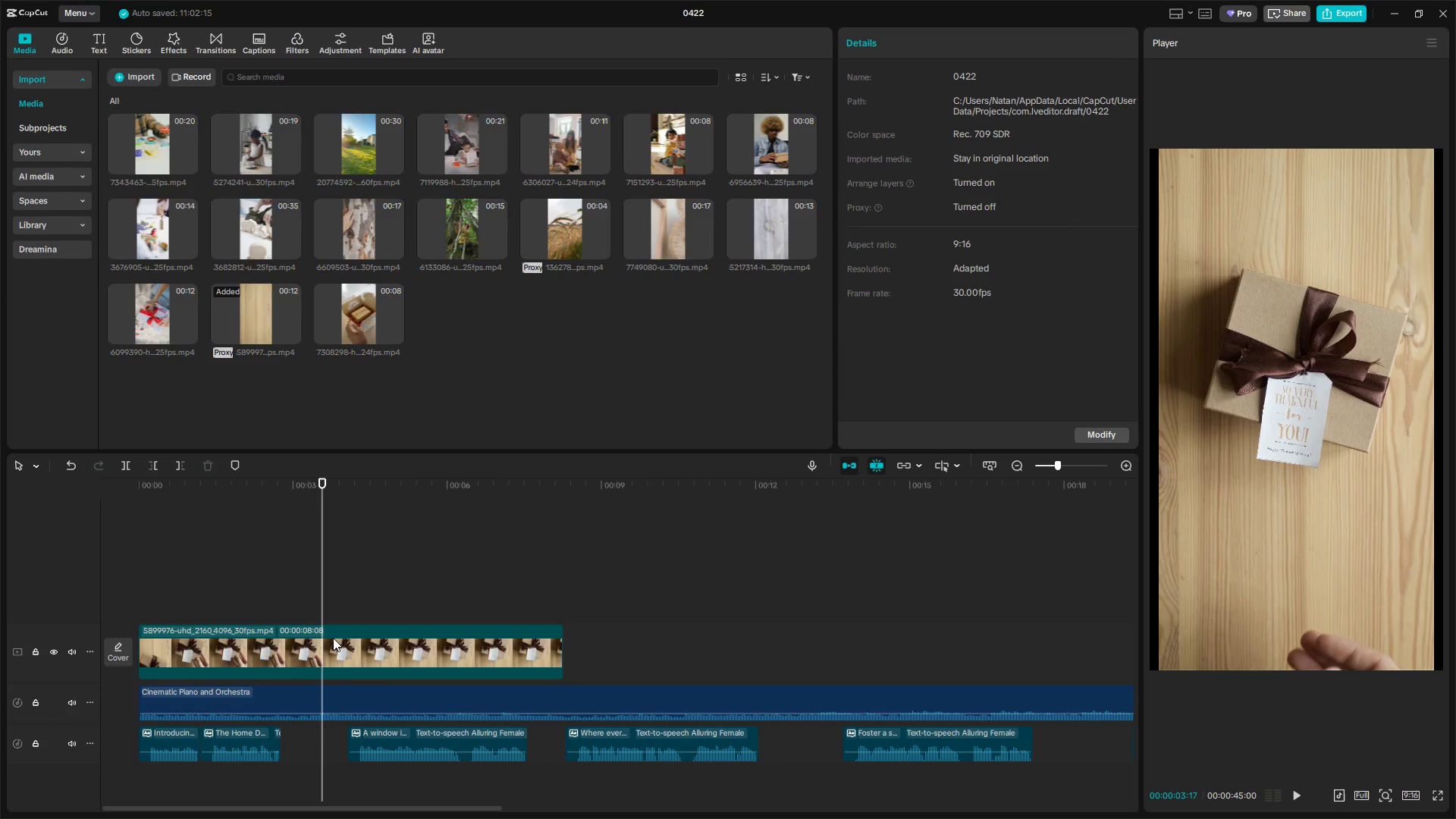 
left_click([331, 643])
 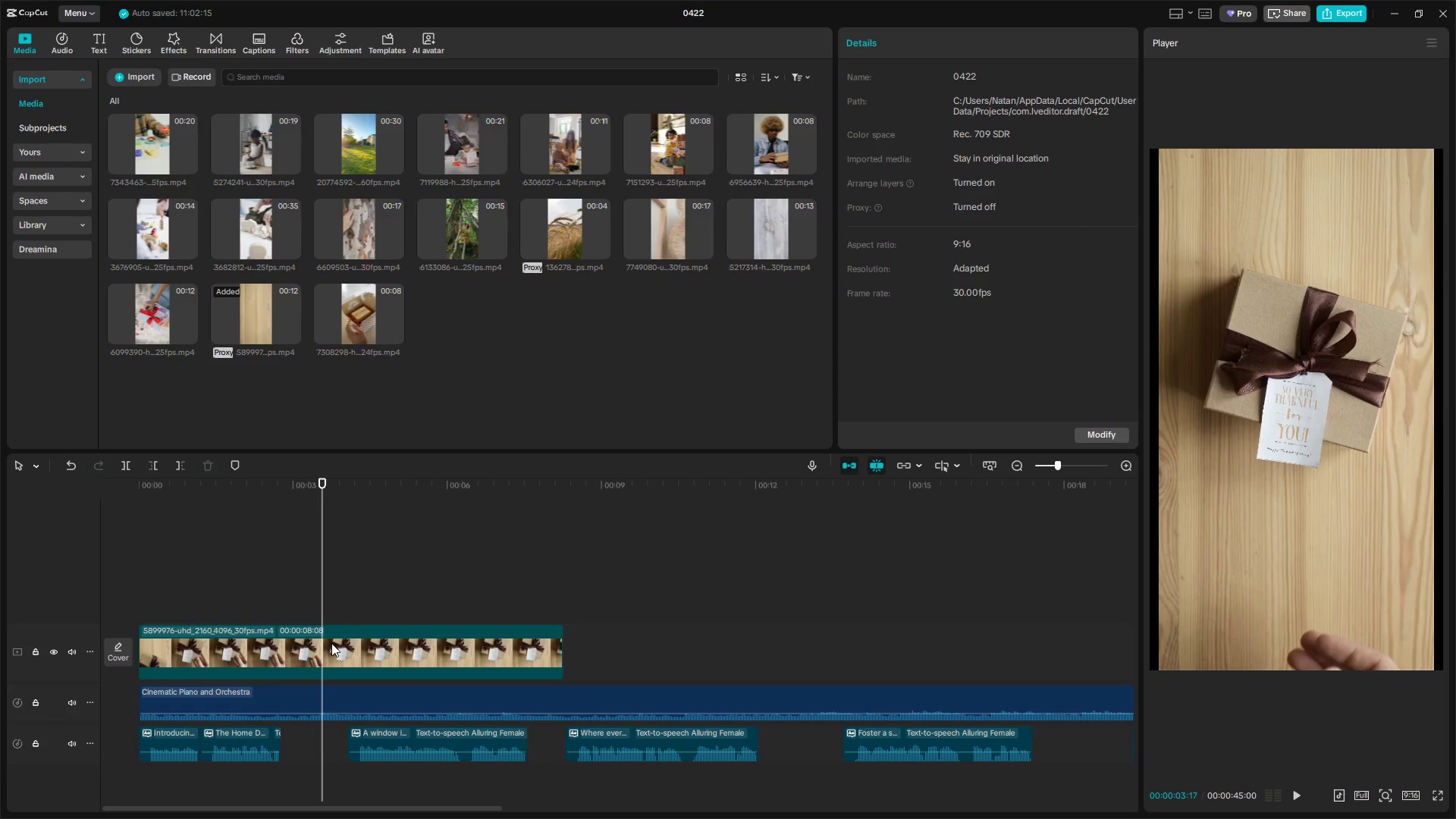 
key(W)
 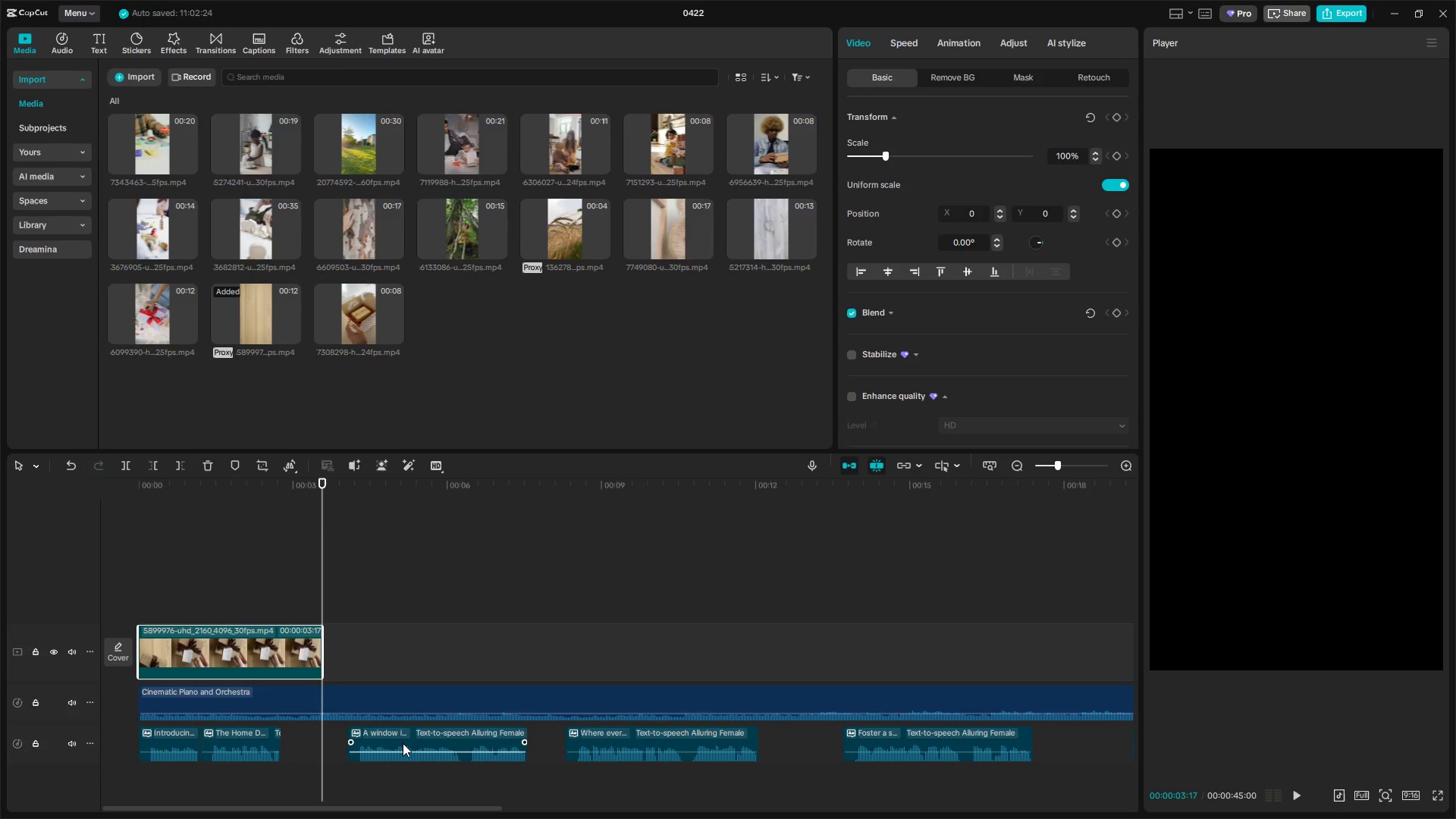 
left_click_drag(start_coordinate=[403, 739], to_coordinate=[375, 742])
 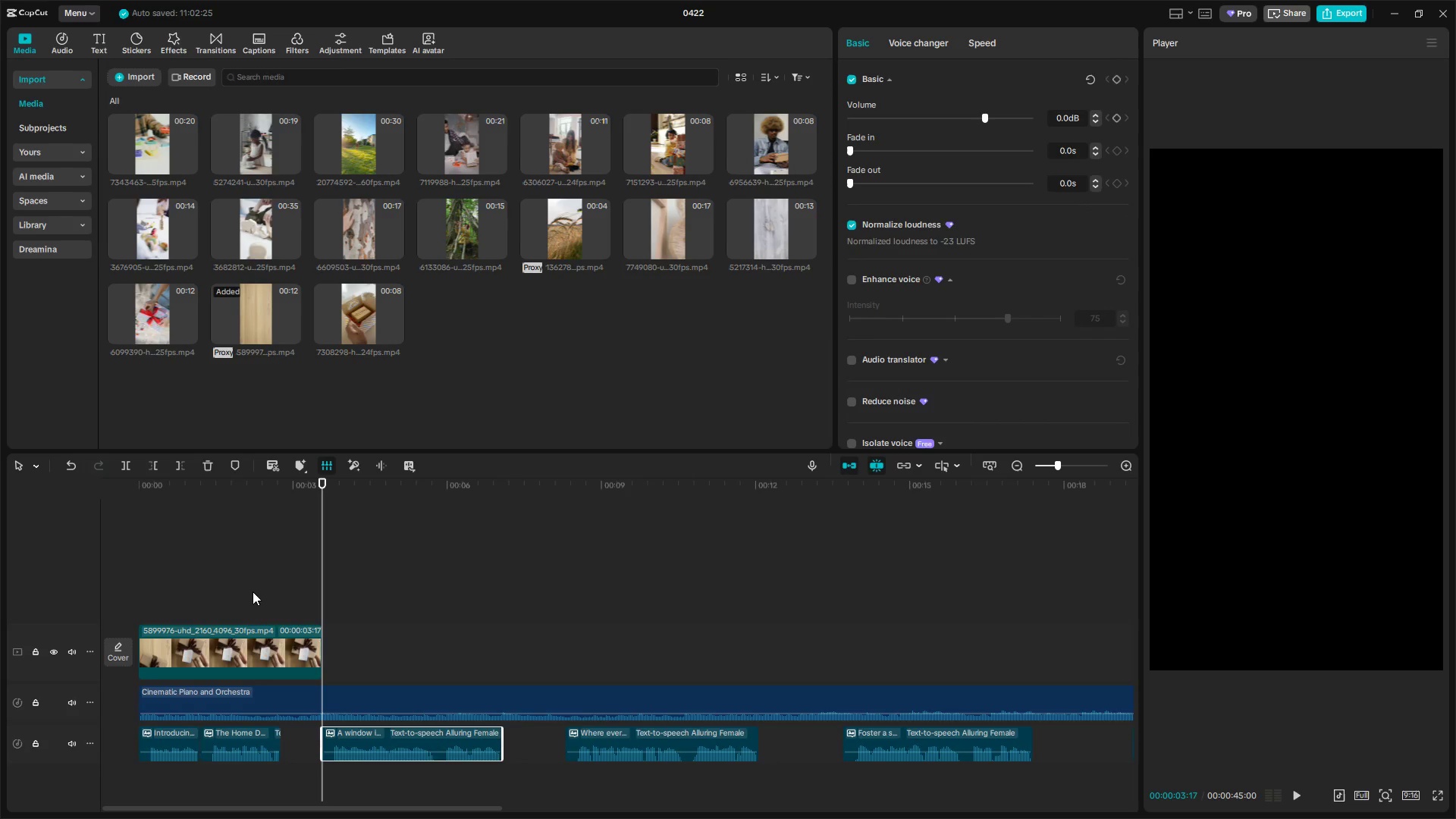 
left_click([253, 591])
 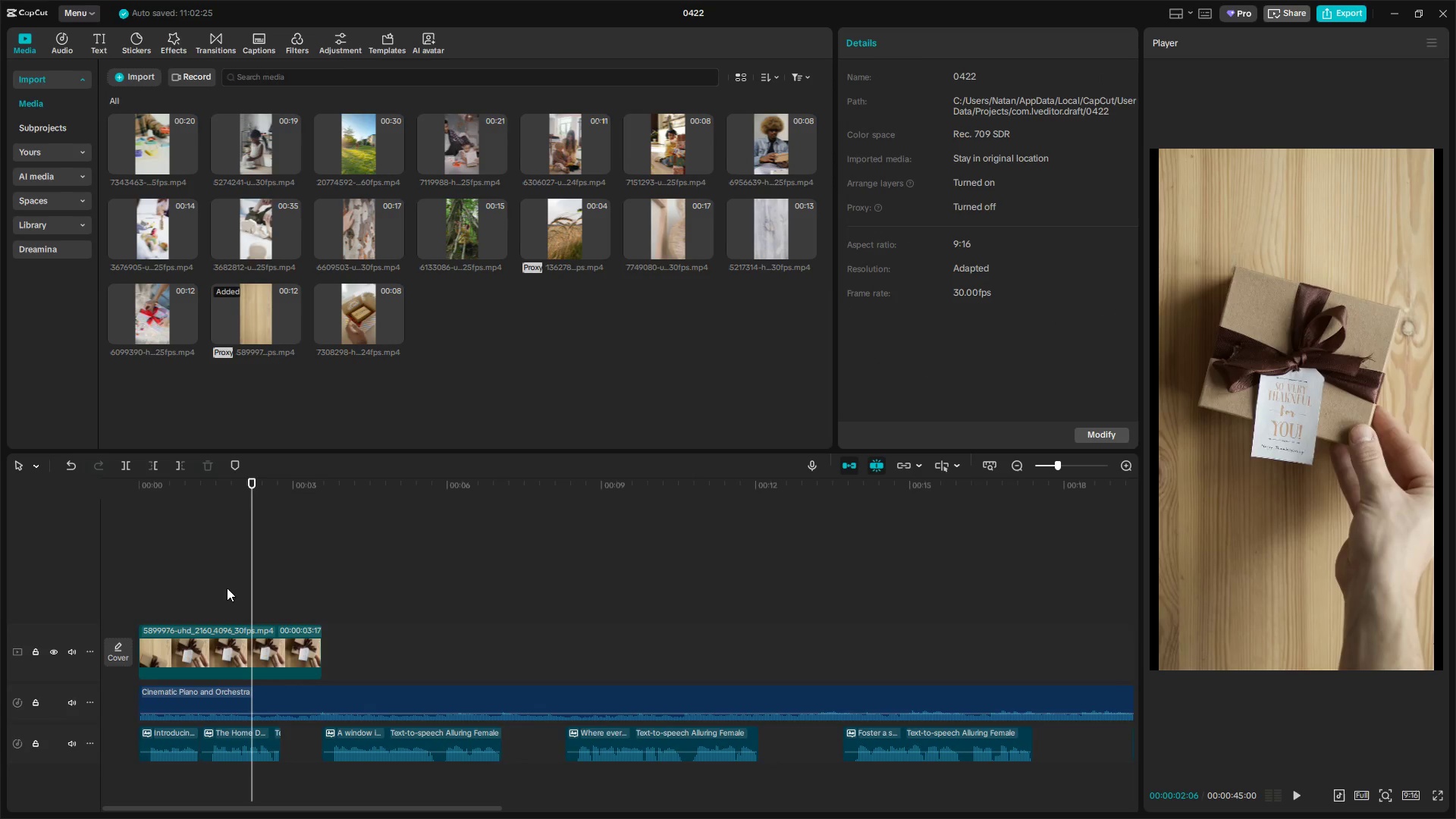 
left_click([126, 584])
 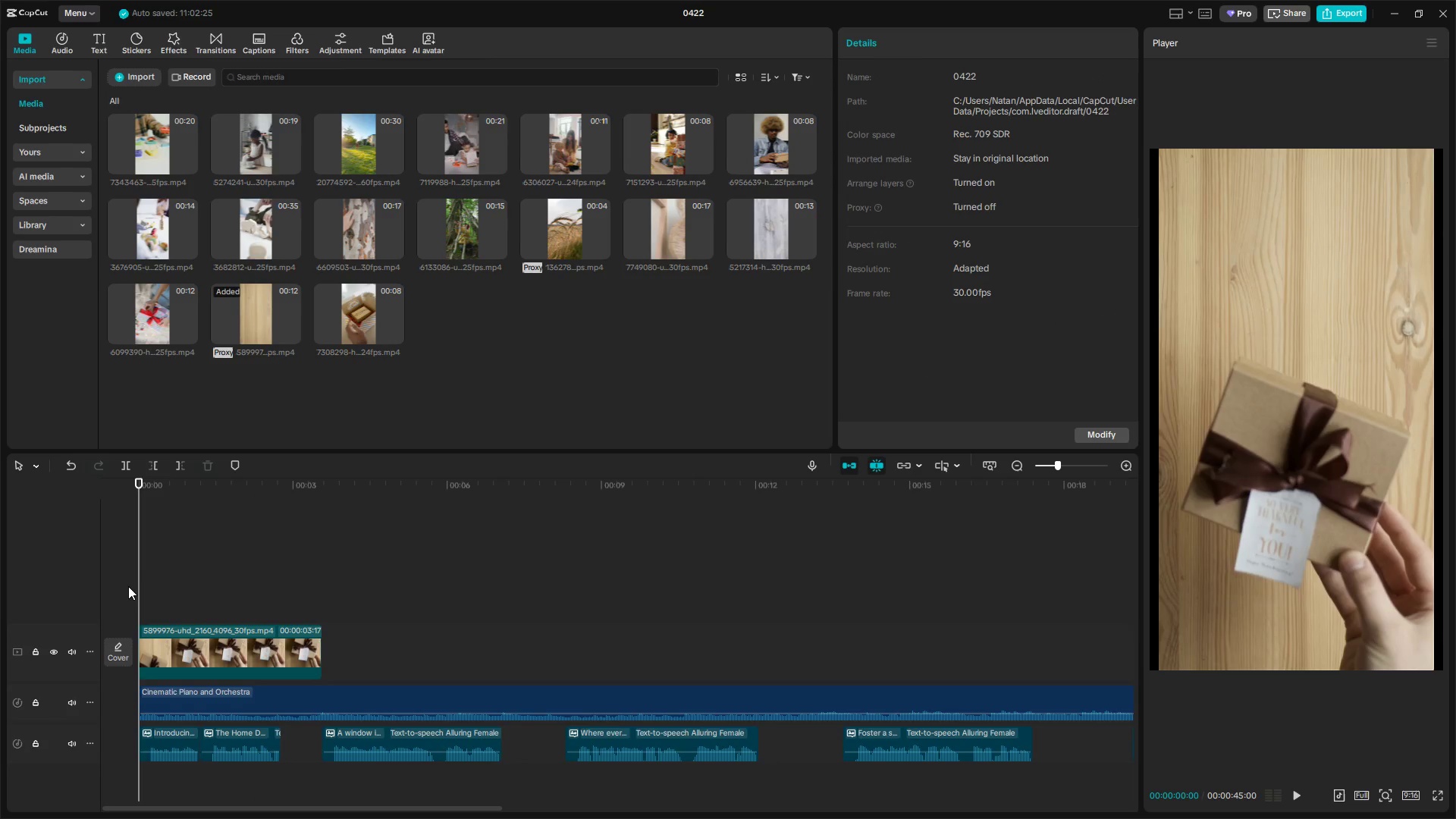 
key(Space)
 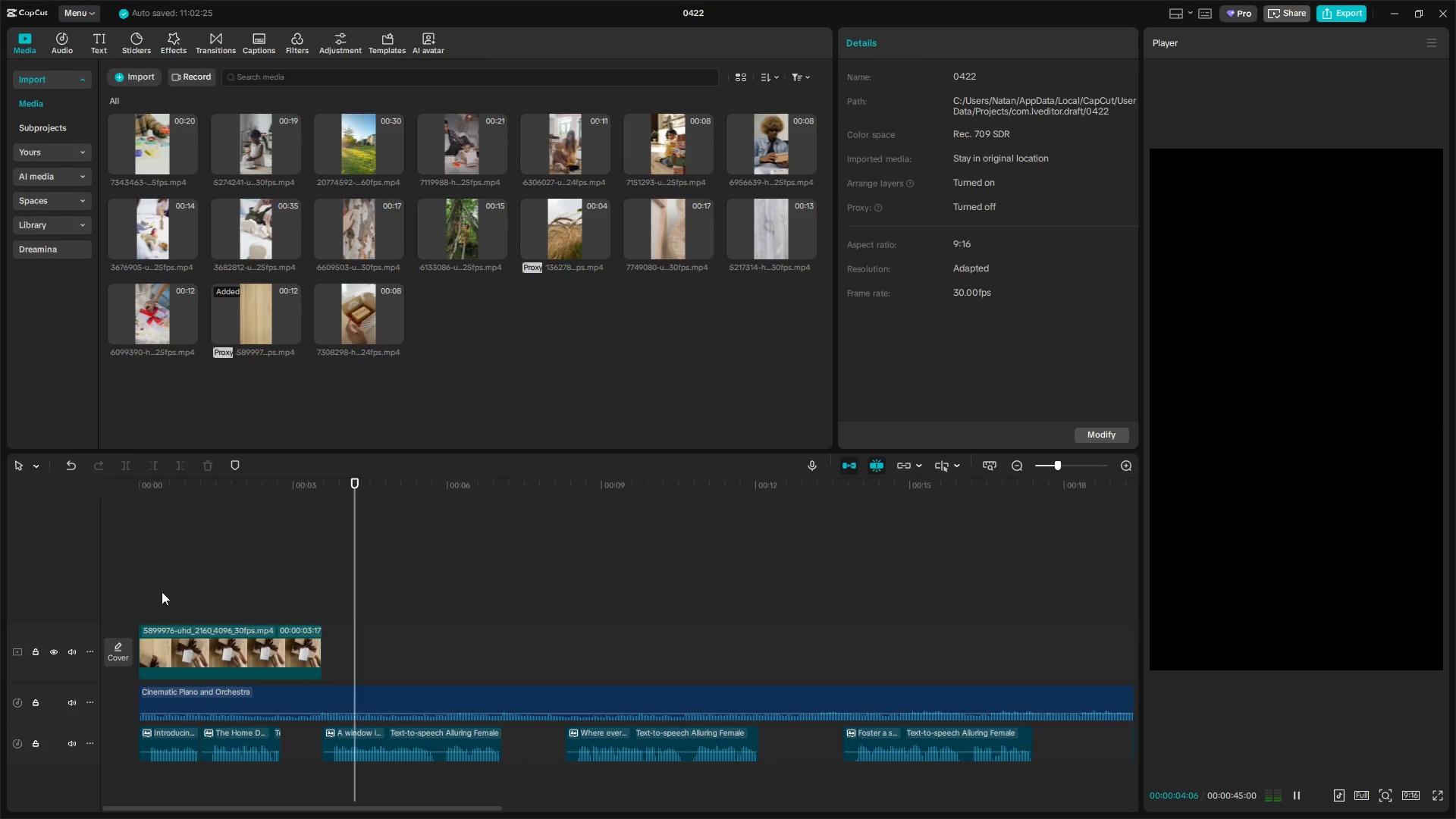 
wait(5.64)
 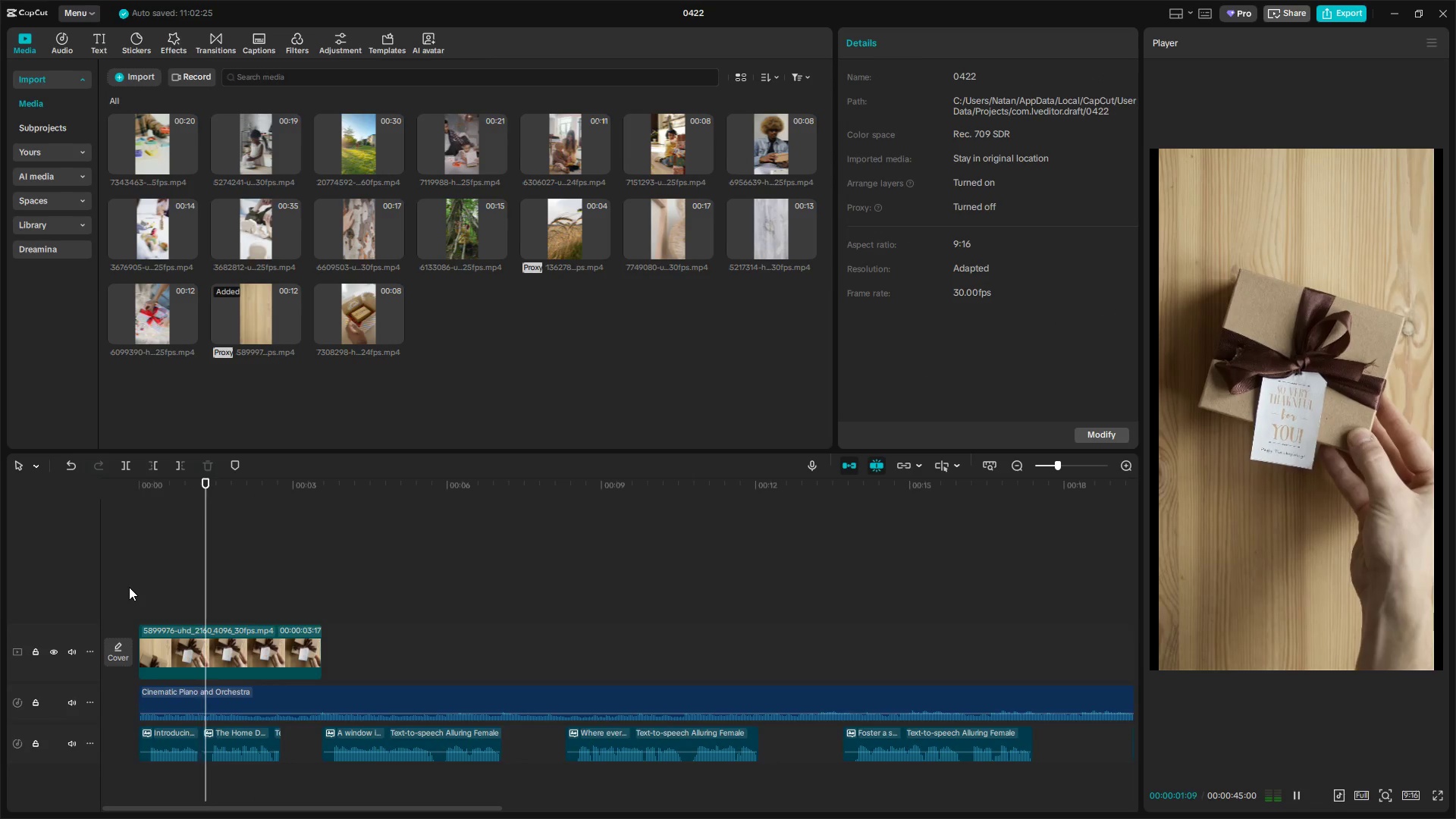 
left_click([308, 603])
 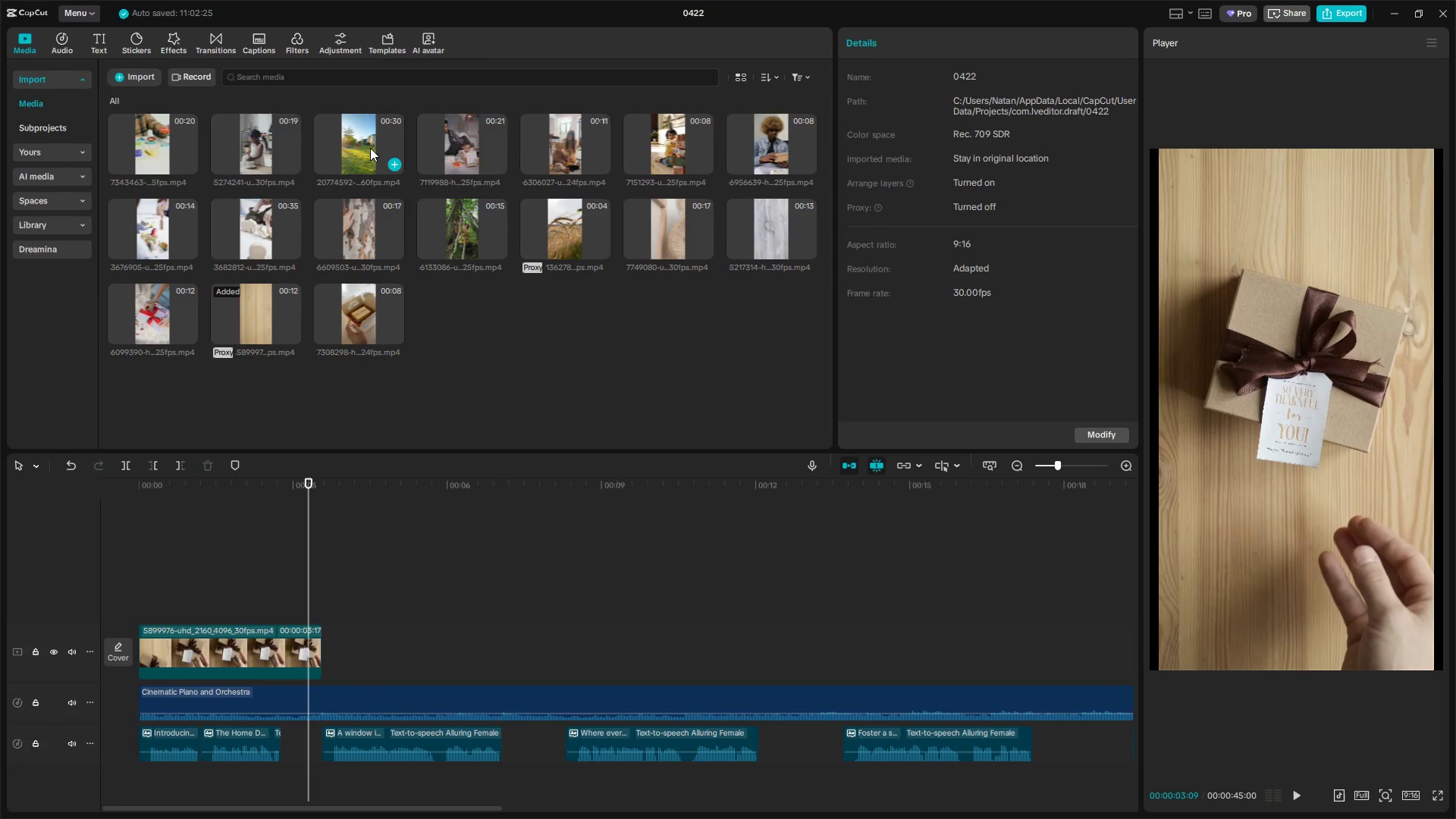 
left_click_drag(start_coordinate=[370, 138], to_coordinate=[335, 644])
 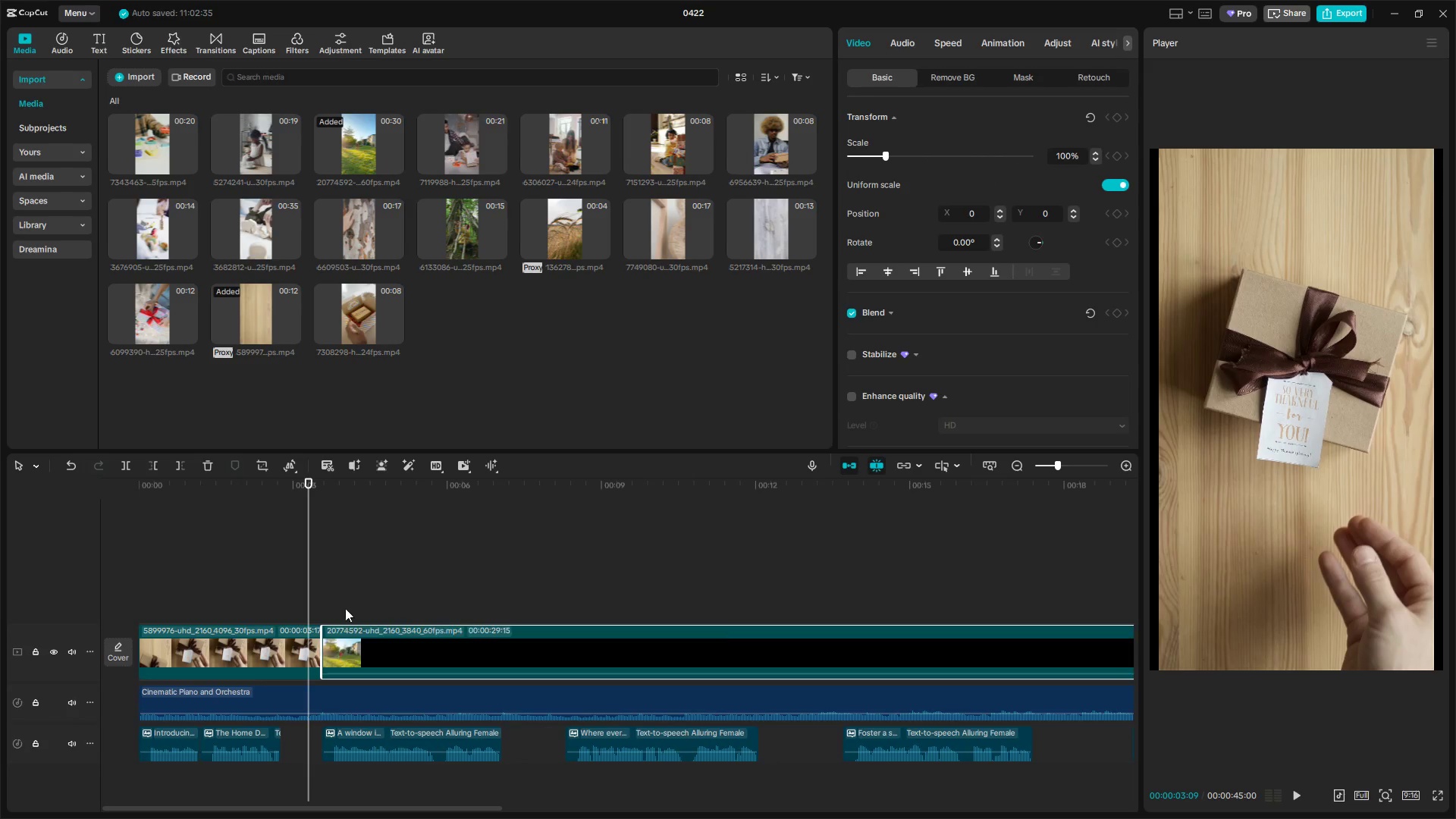 
key(Space)
 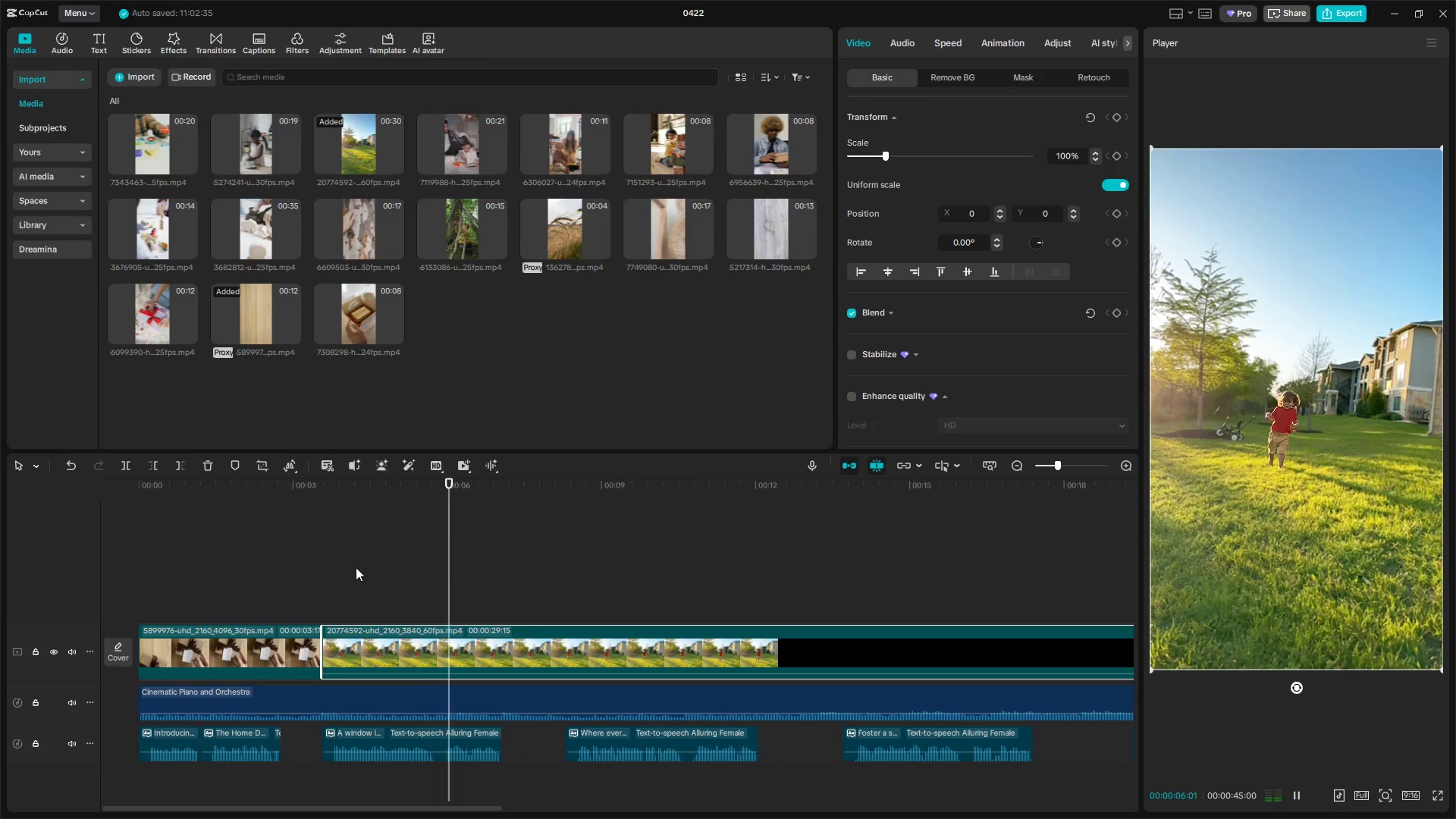 
key(Space)
 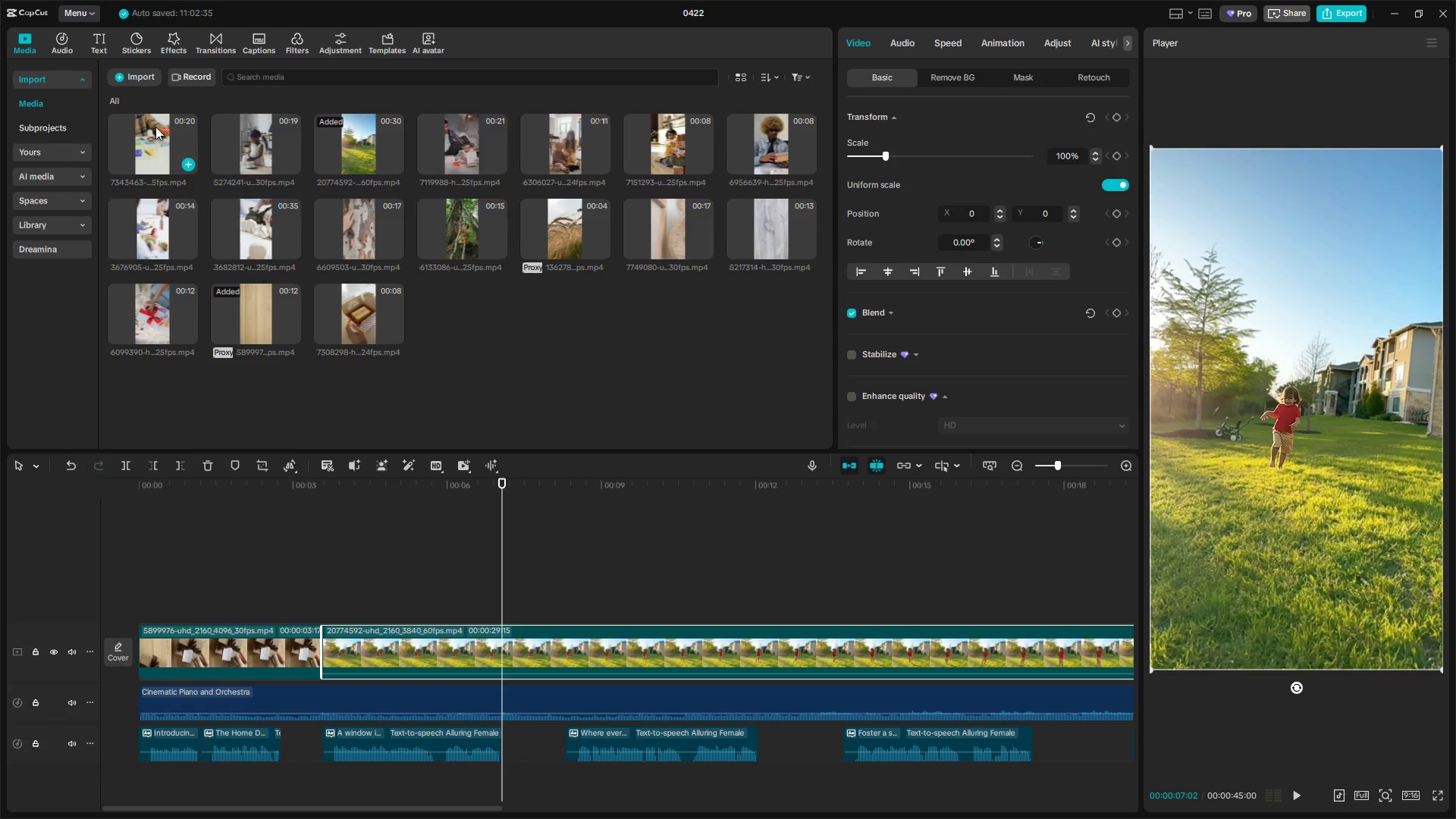 
left_click([161, 234])
 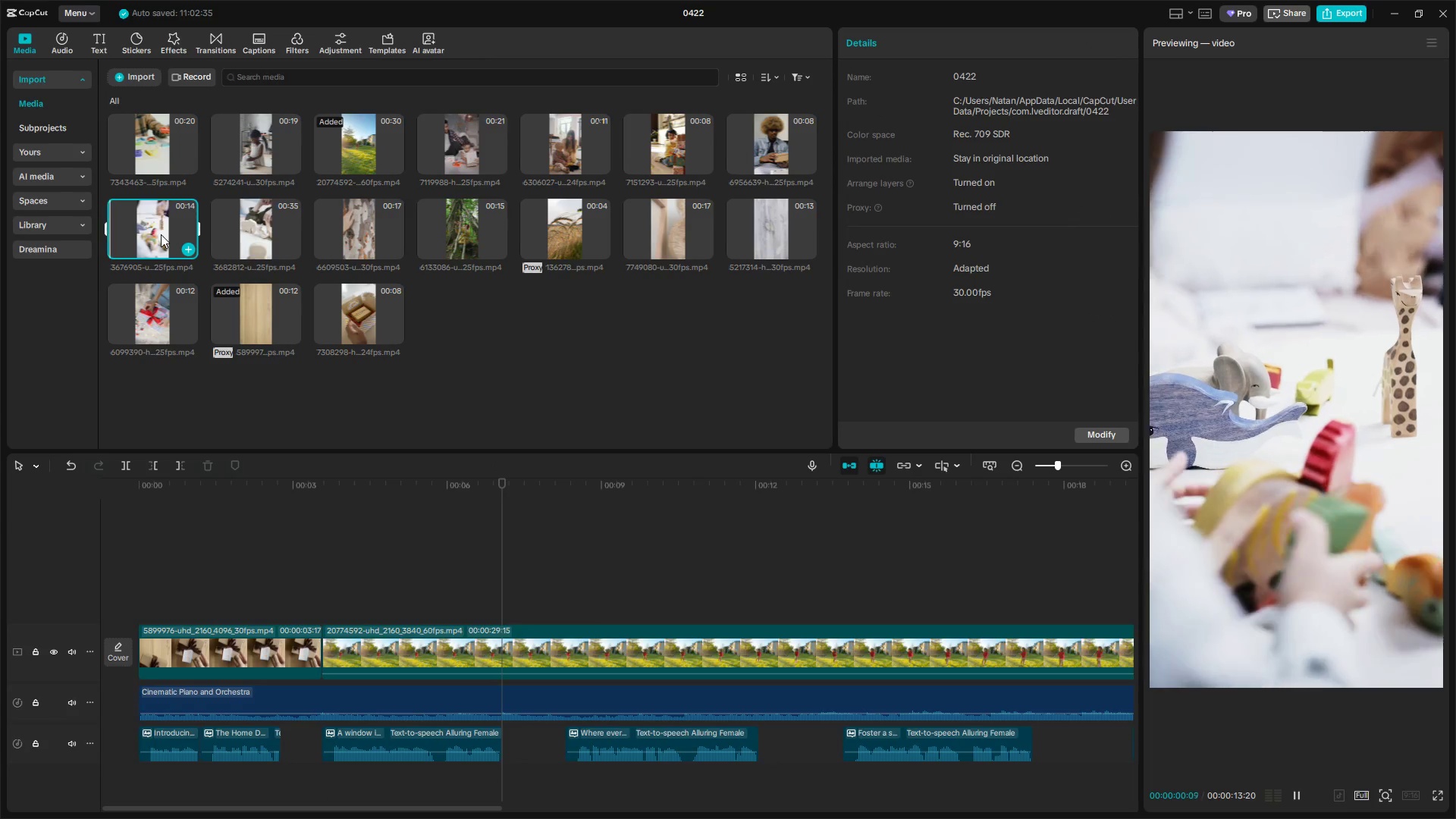 
key(Space)
 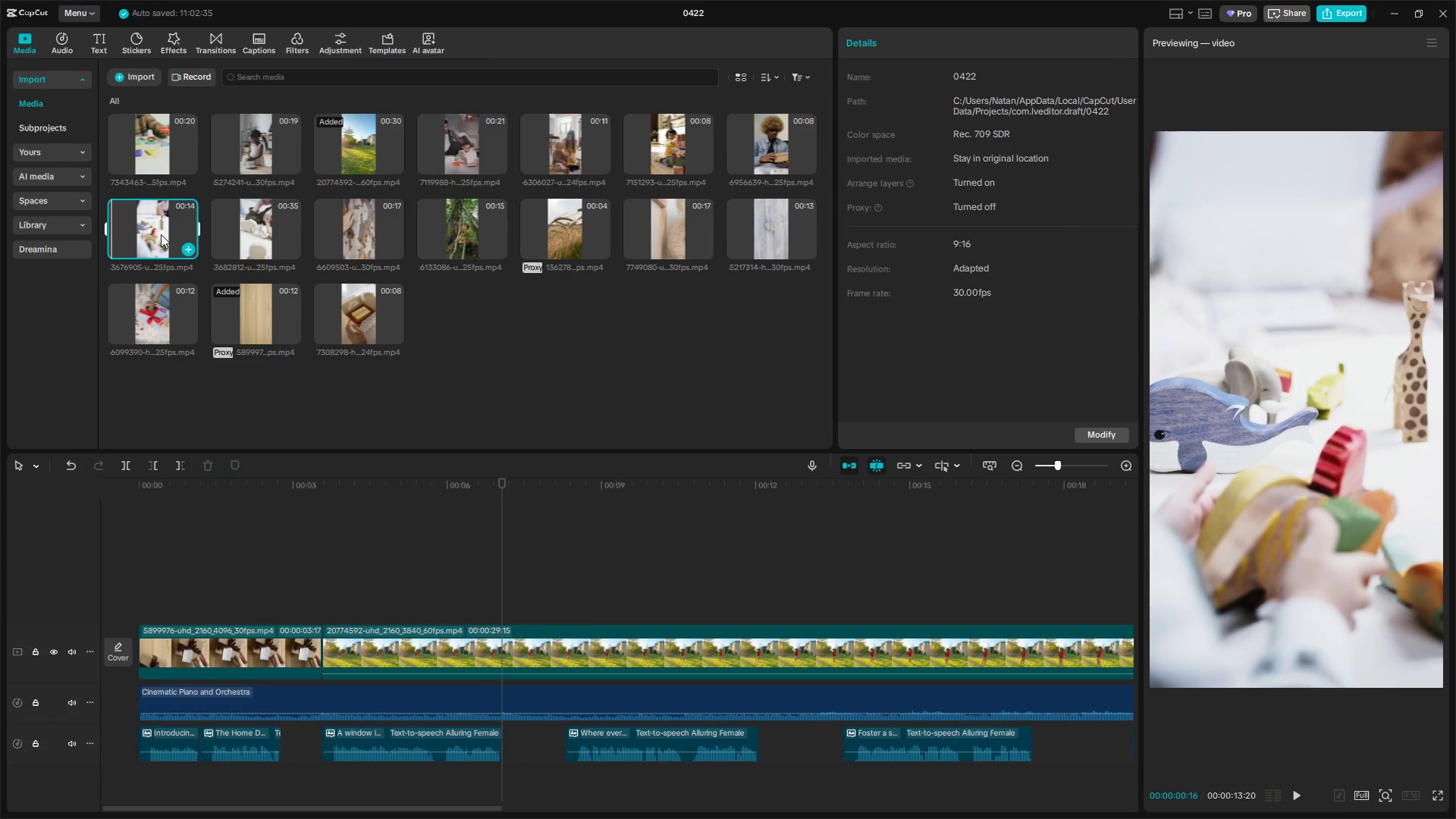 
key(Alt+AltLeft)
 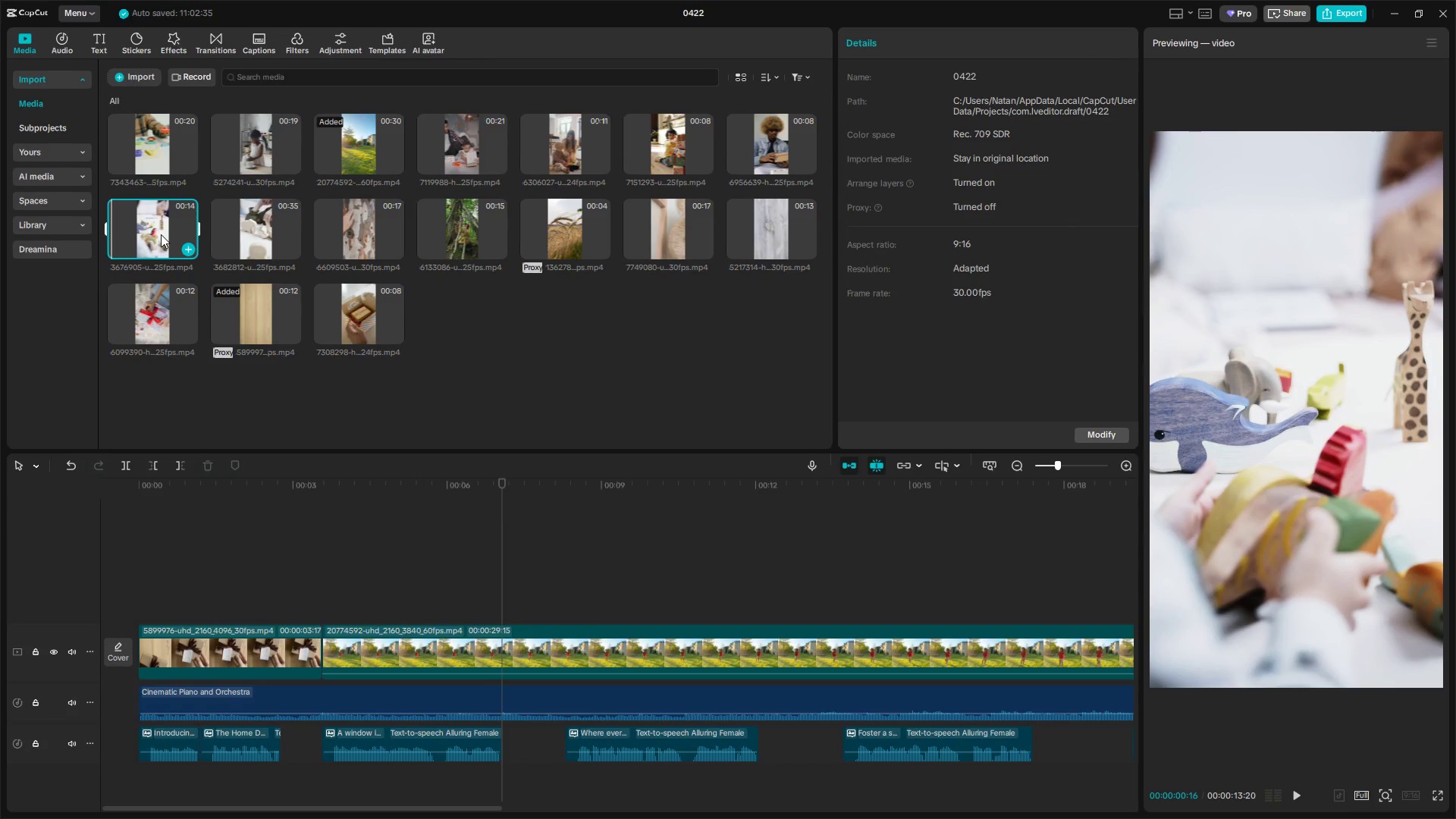 
key(Alt+Tab)
 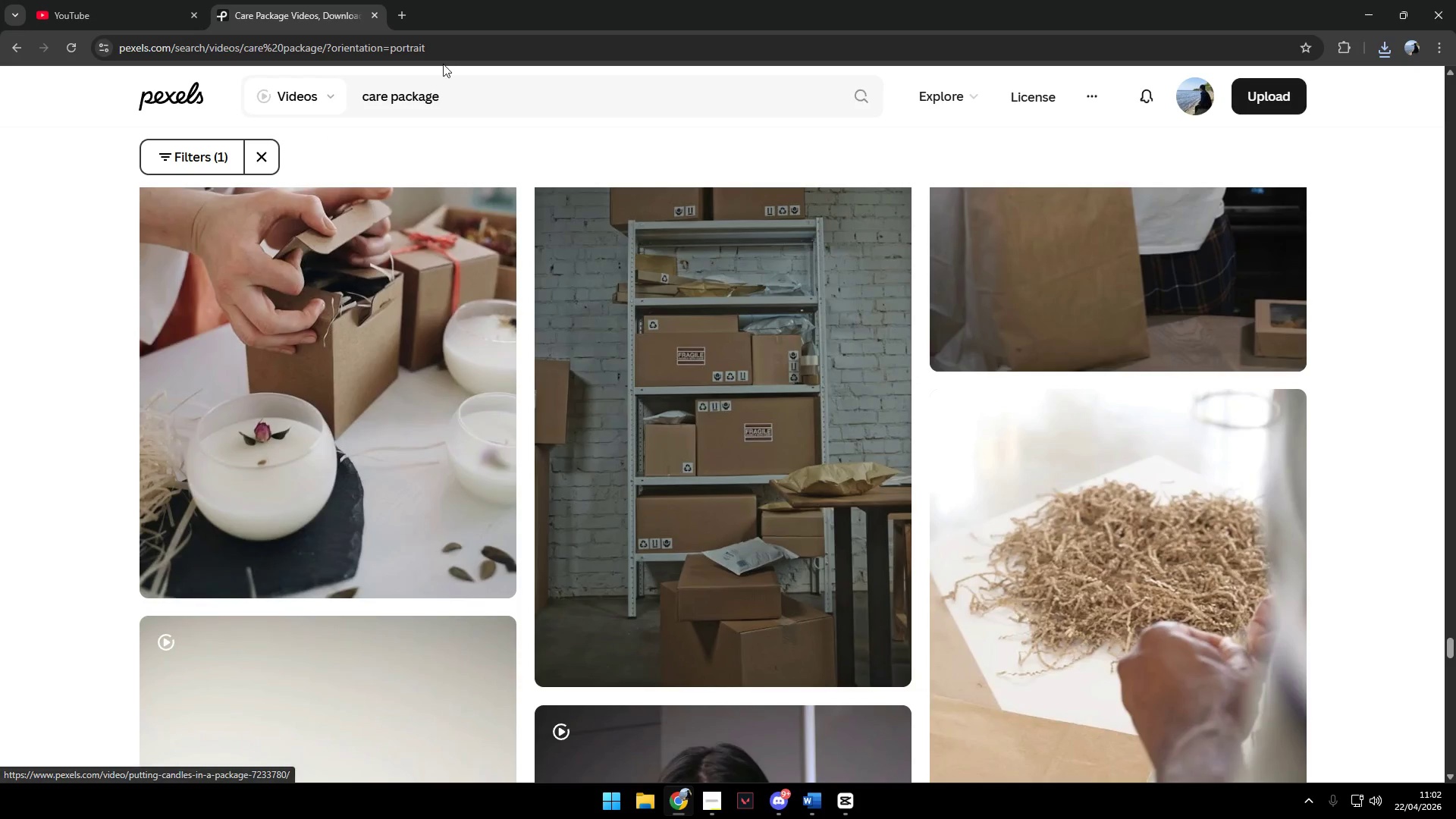 
left_click([403, 19])
 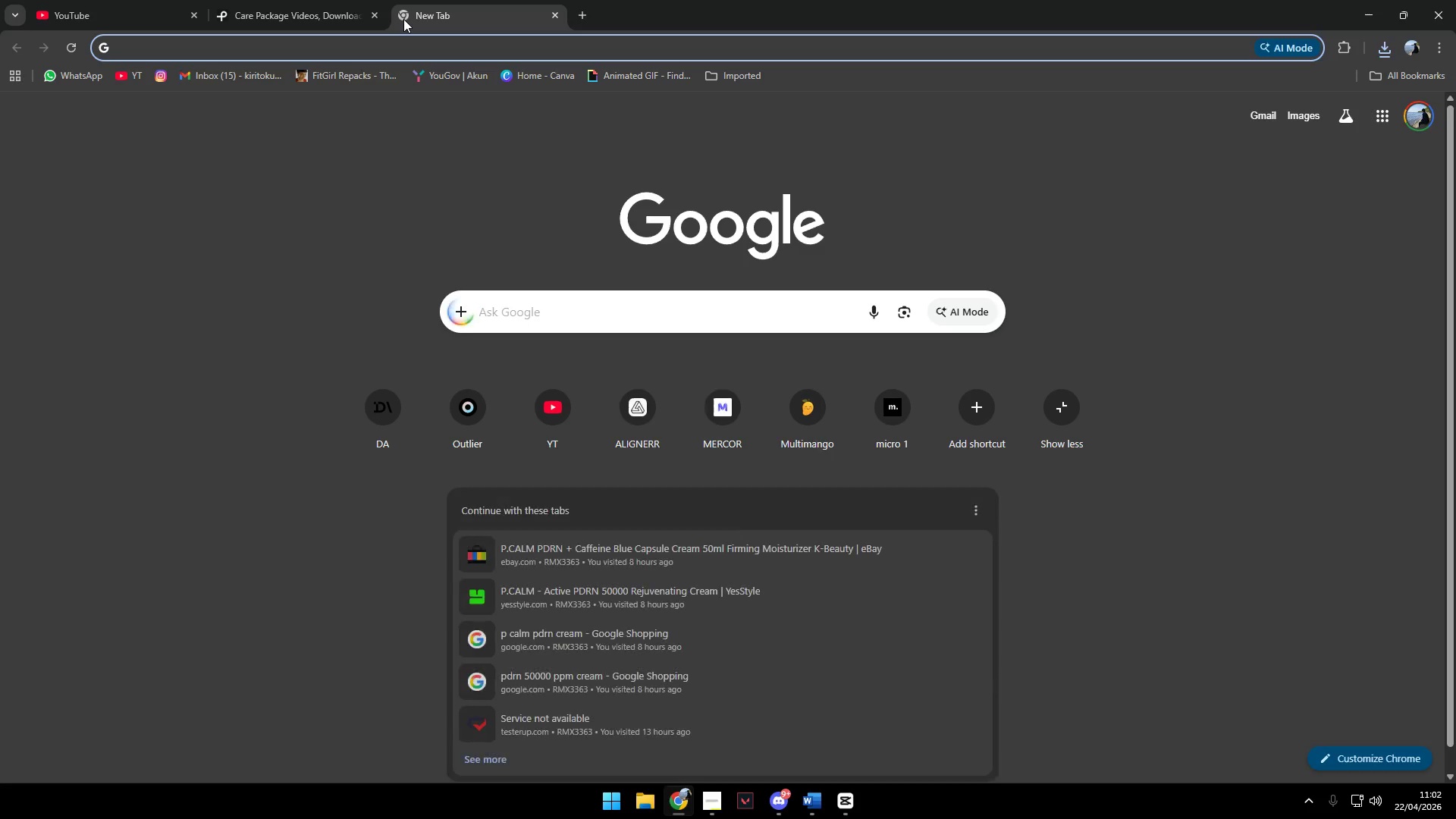 
type(montessori)
 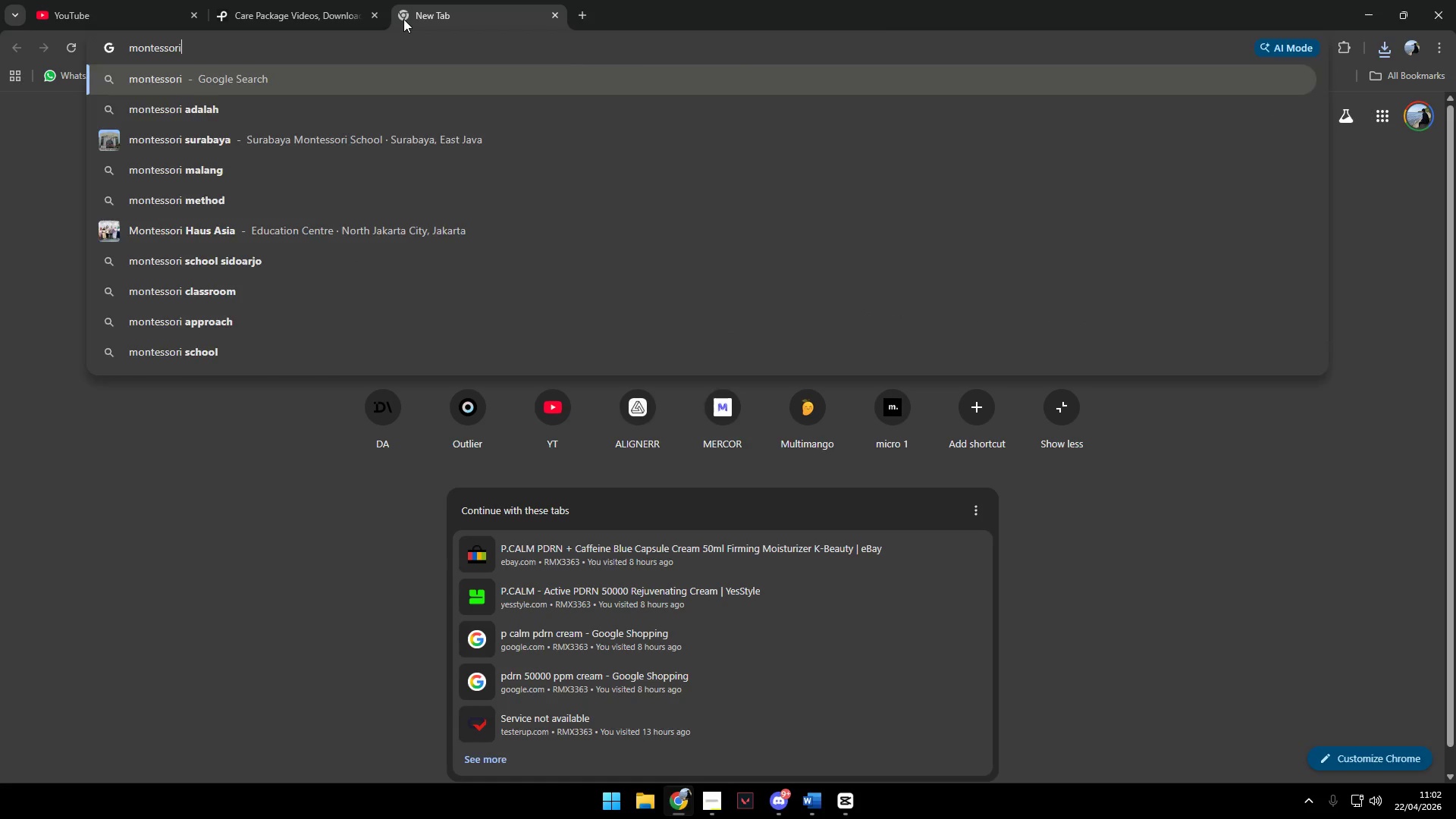 
key(Enter)
 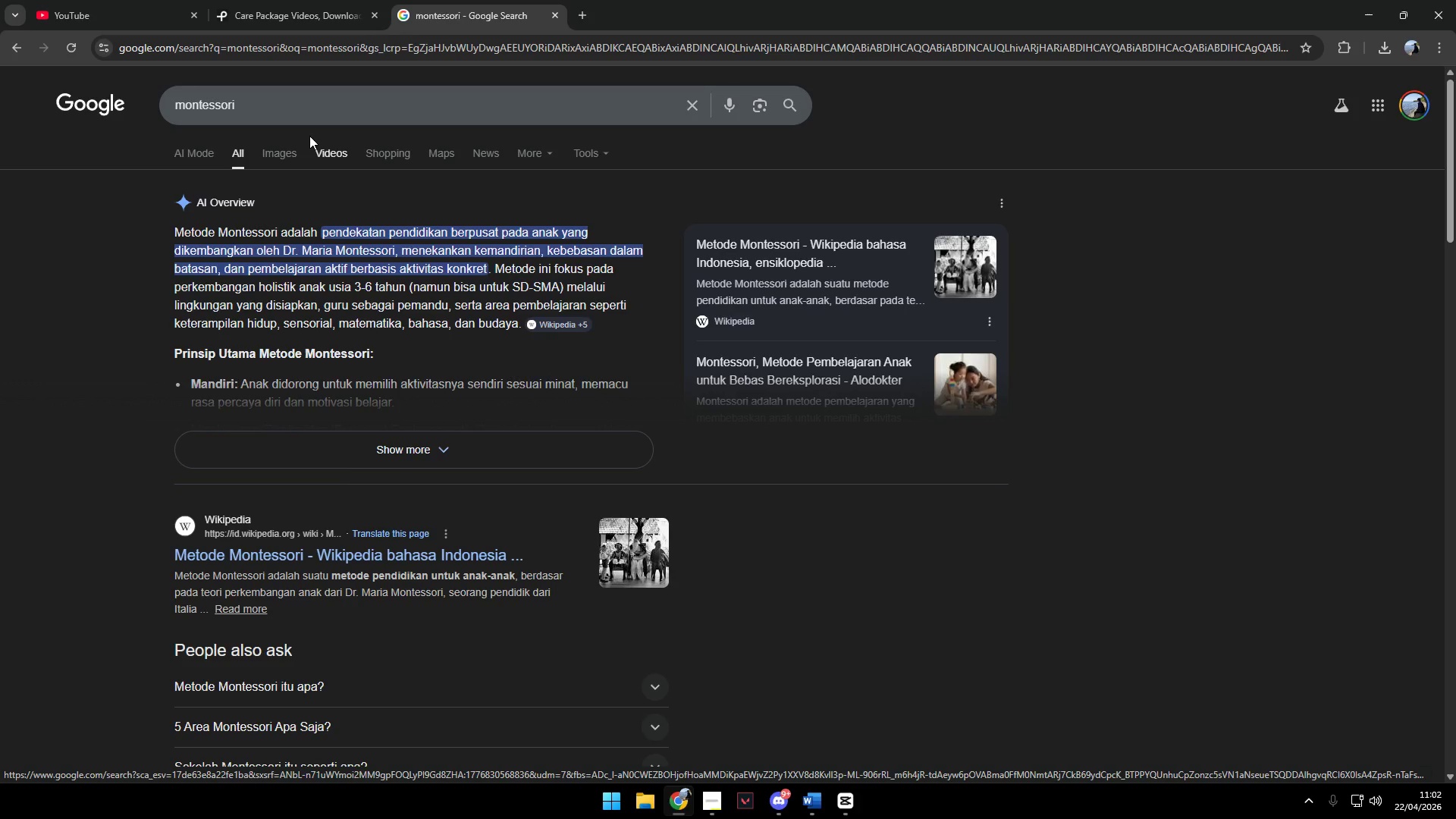 
wait(6.3)
 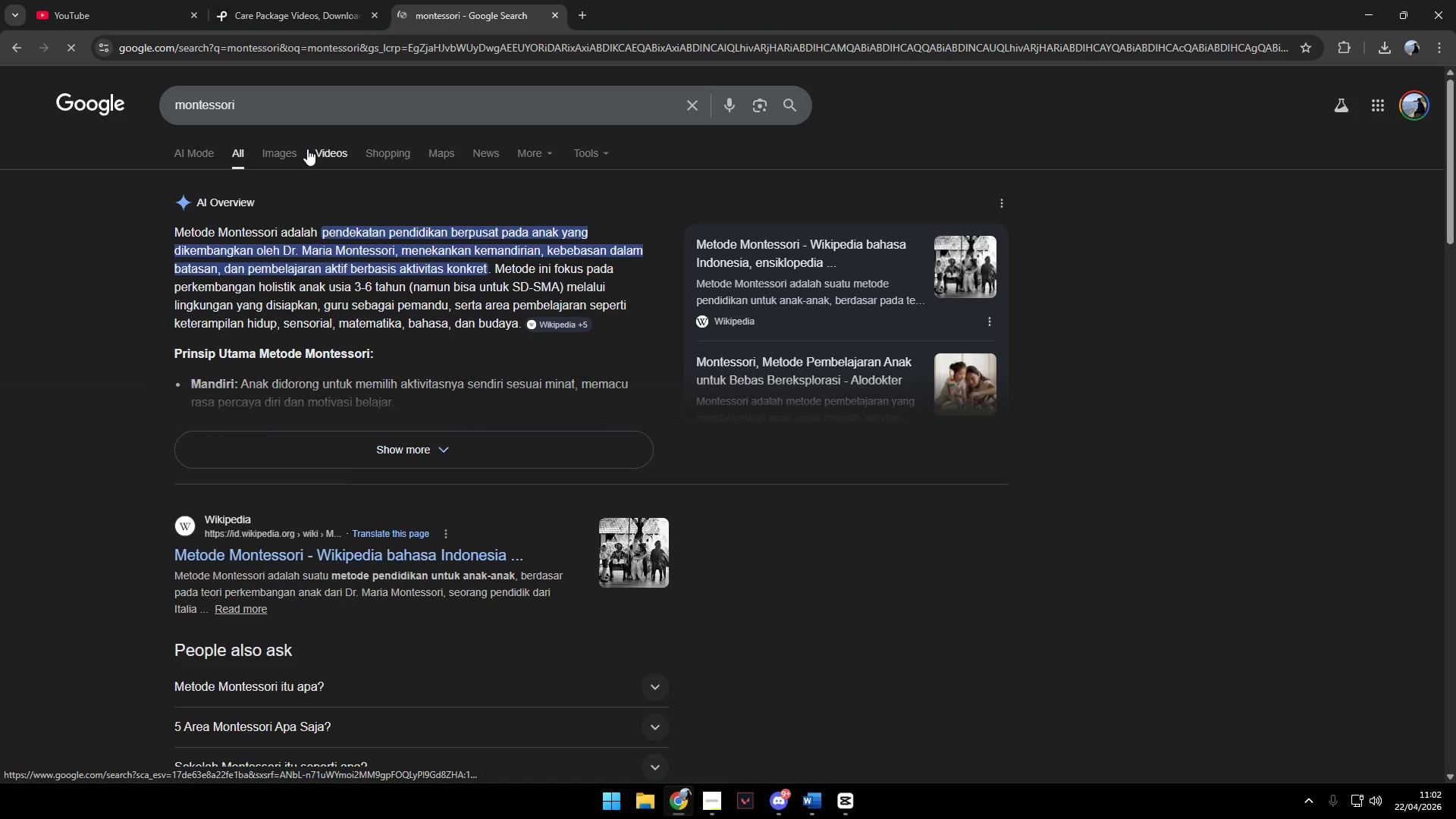 
left_click([284, 151])
 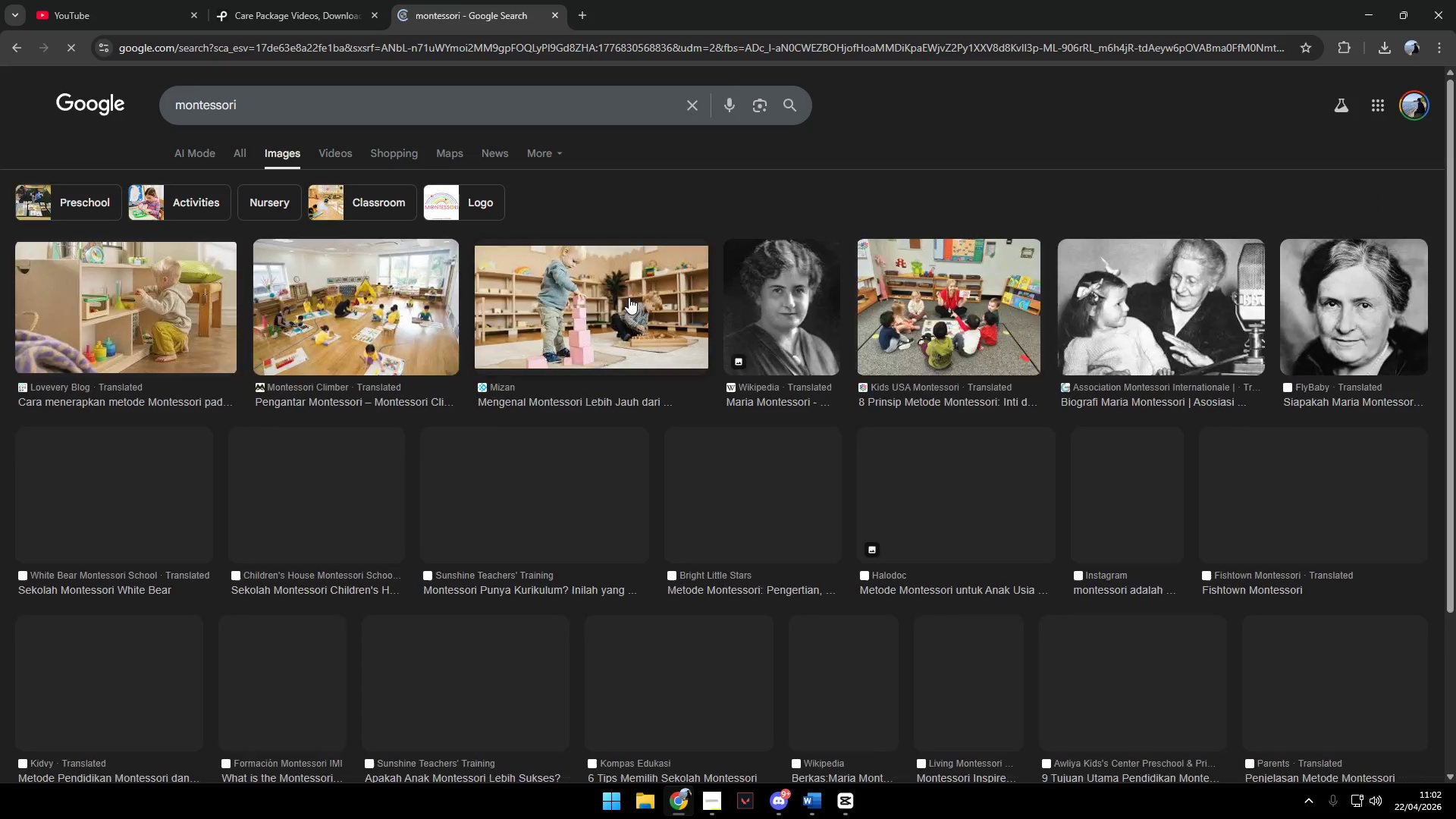 
mouse_move([655, 283])
 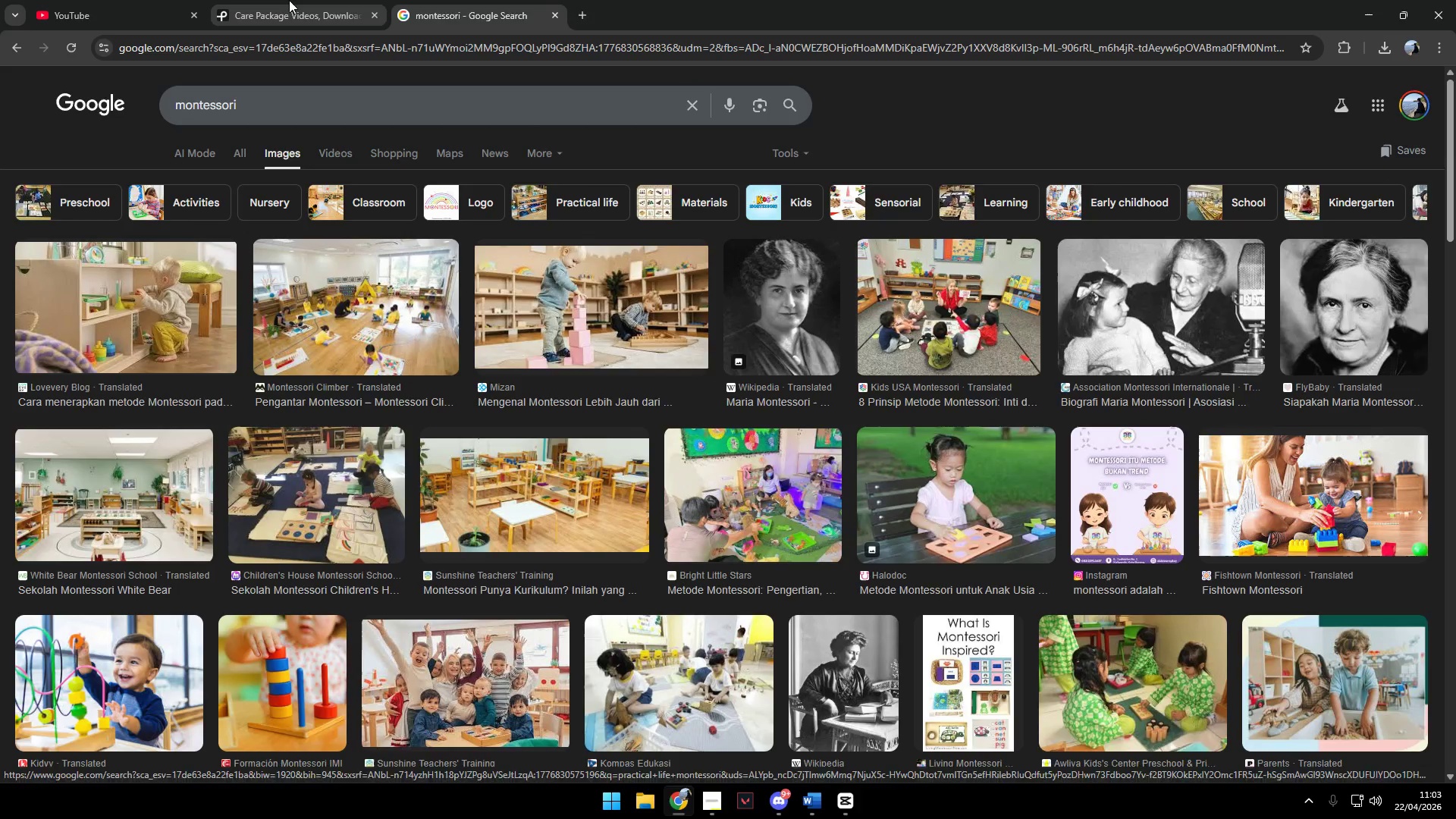 
left_click_drag(start_coordinate=[283, 0], to_coordinate=[279, 3])
 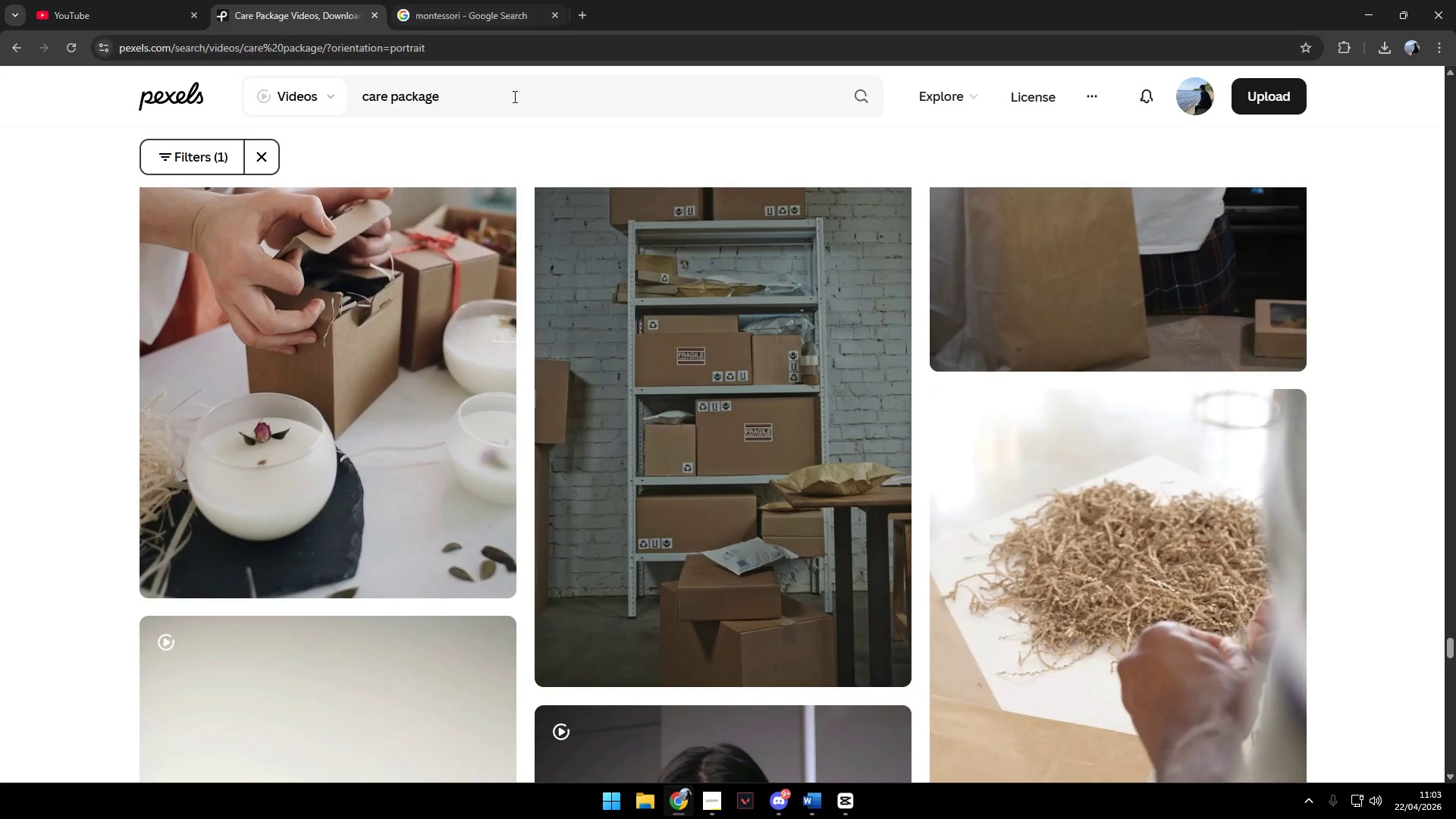 
left_click_drag(start_coordinate=[516, 96], to_coordinate=[289, 90])
 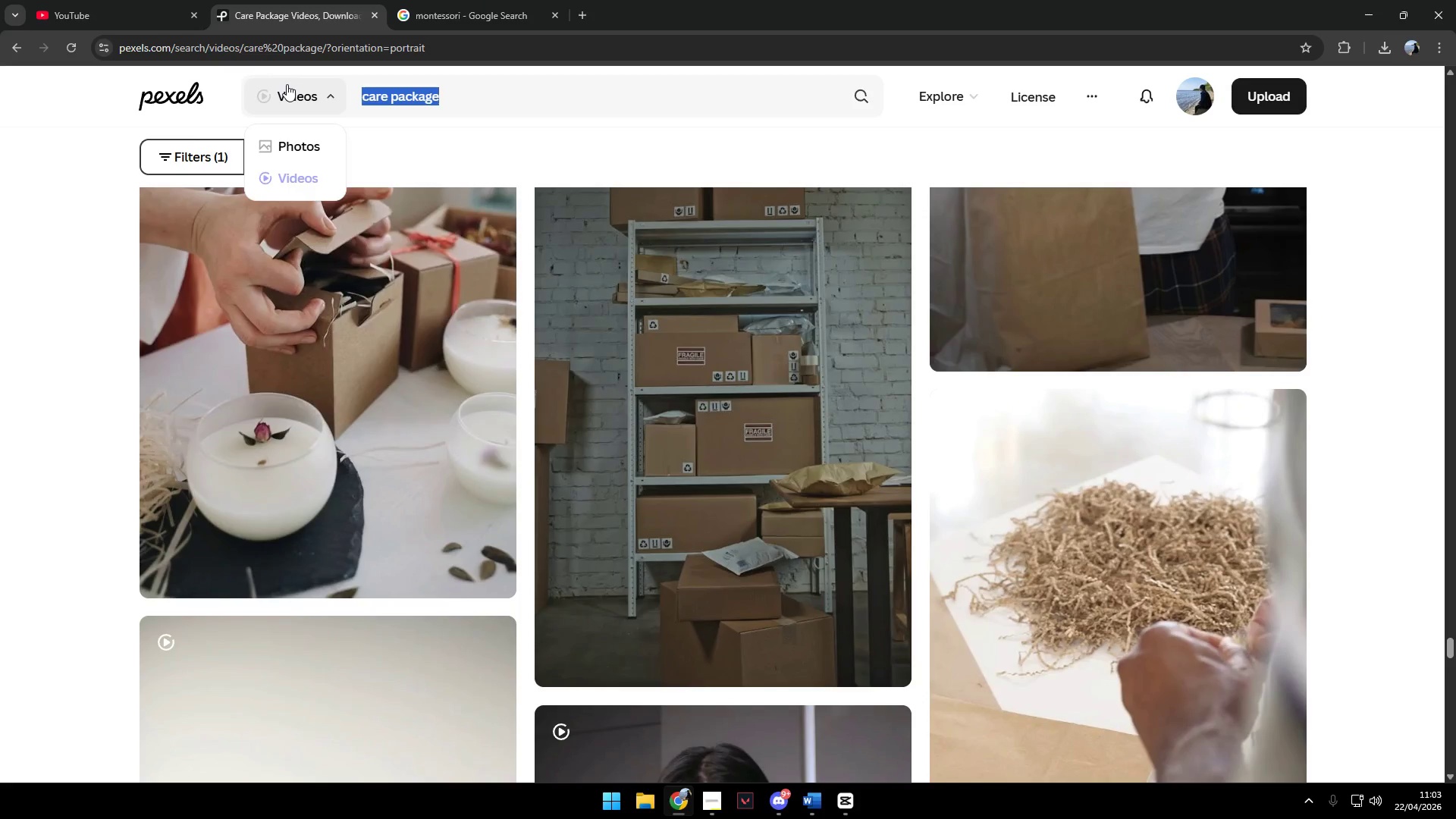 
type(,m)
key(Backspace)
key(Backspace)
type(montessori)
 